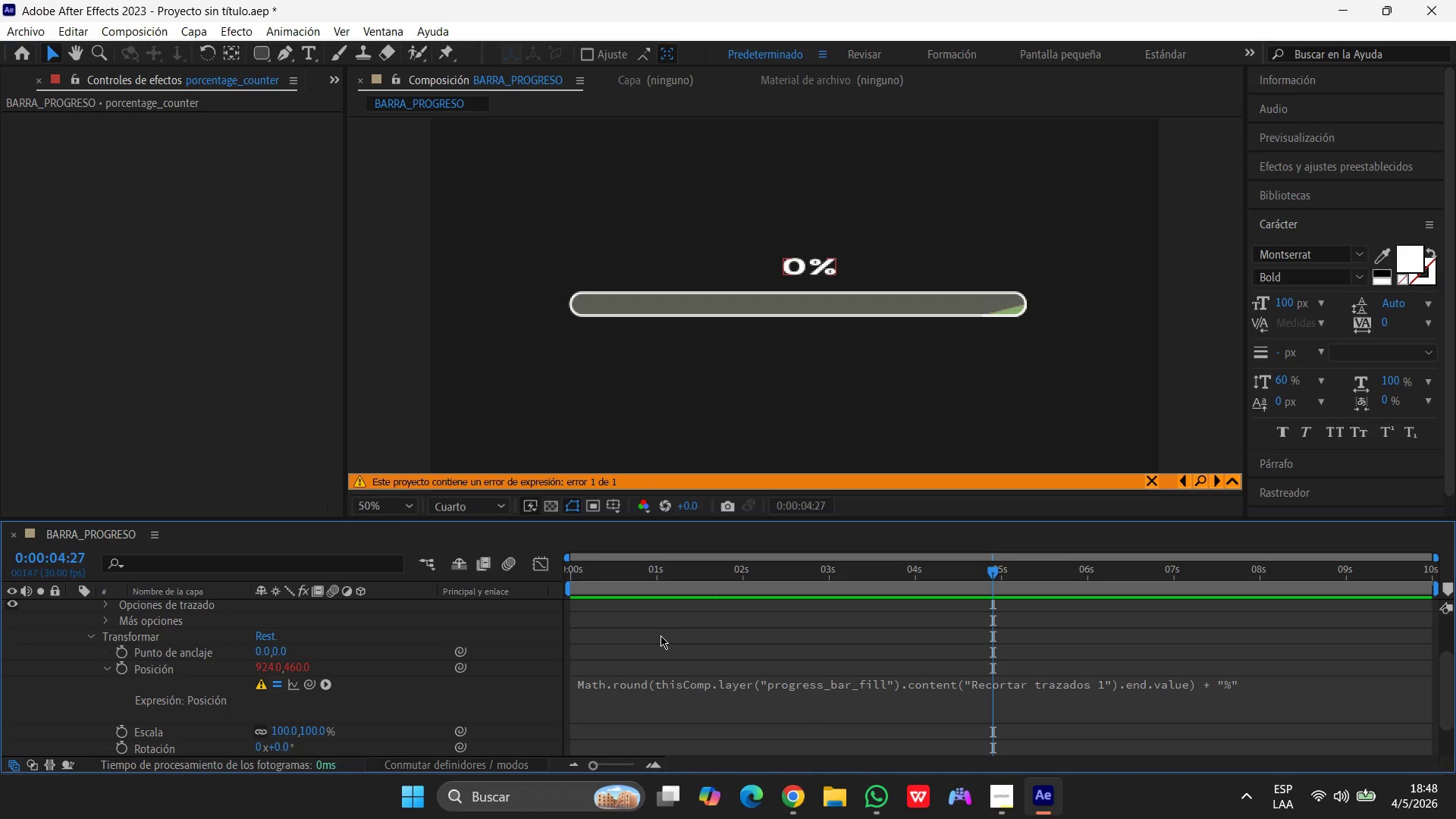 
key(Space)
 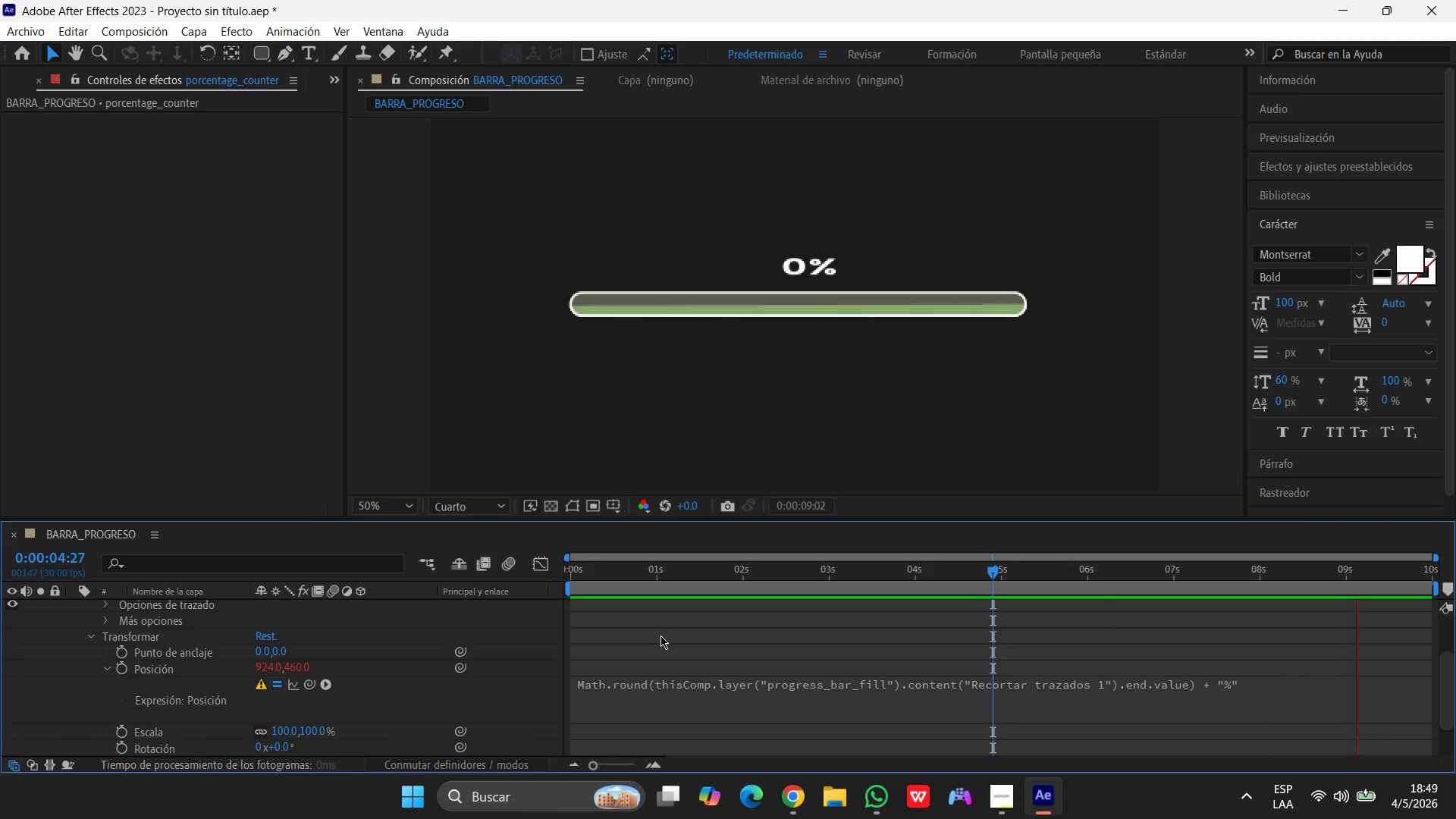 
wait(49.61)
 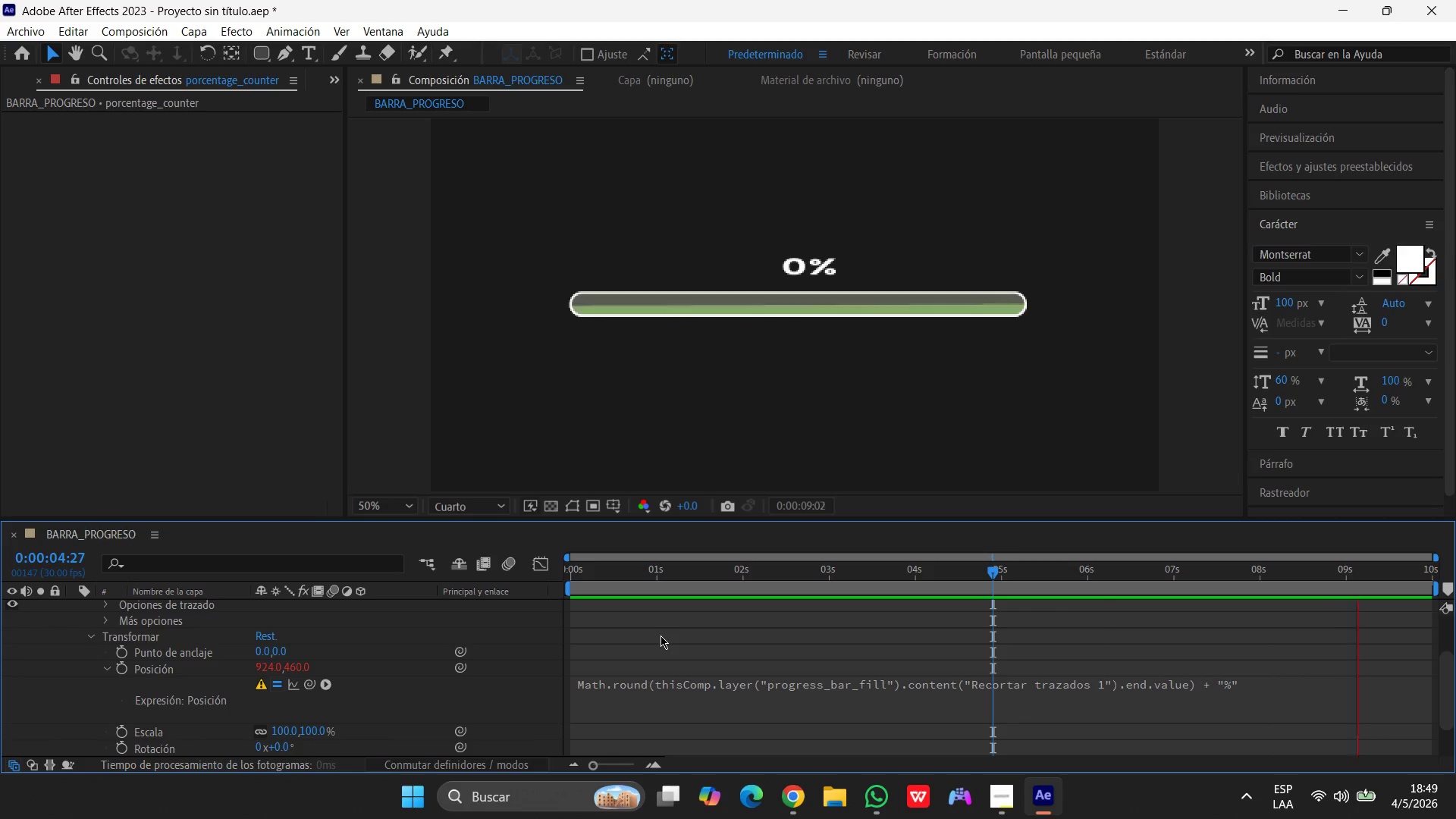 
left_click([162, 384])
 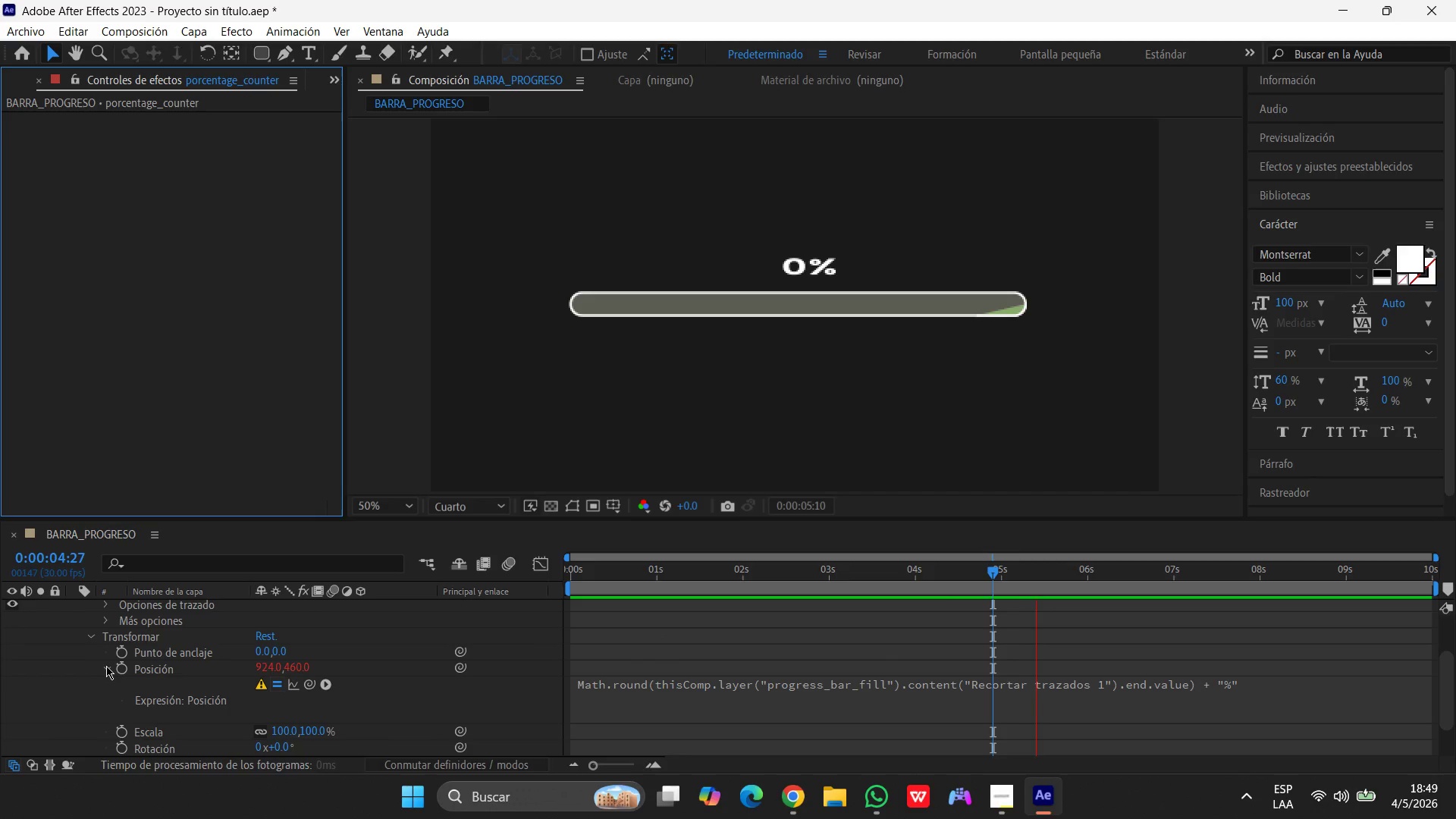 
left_click([108, 666])
 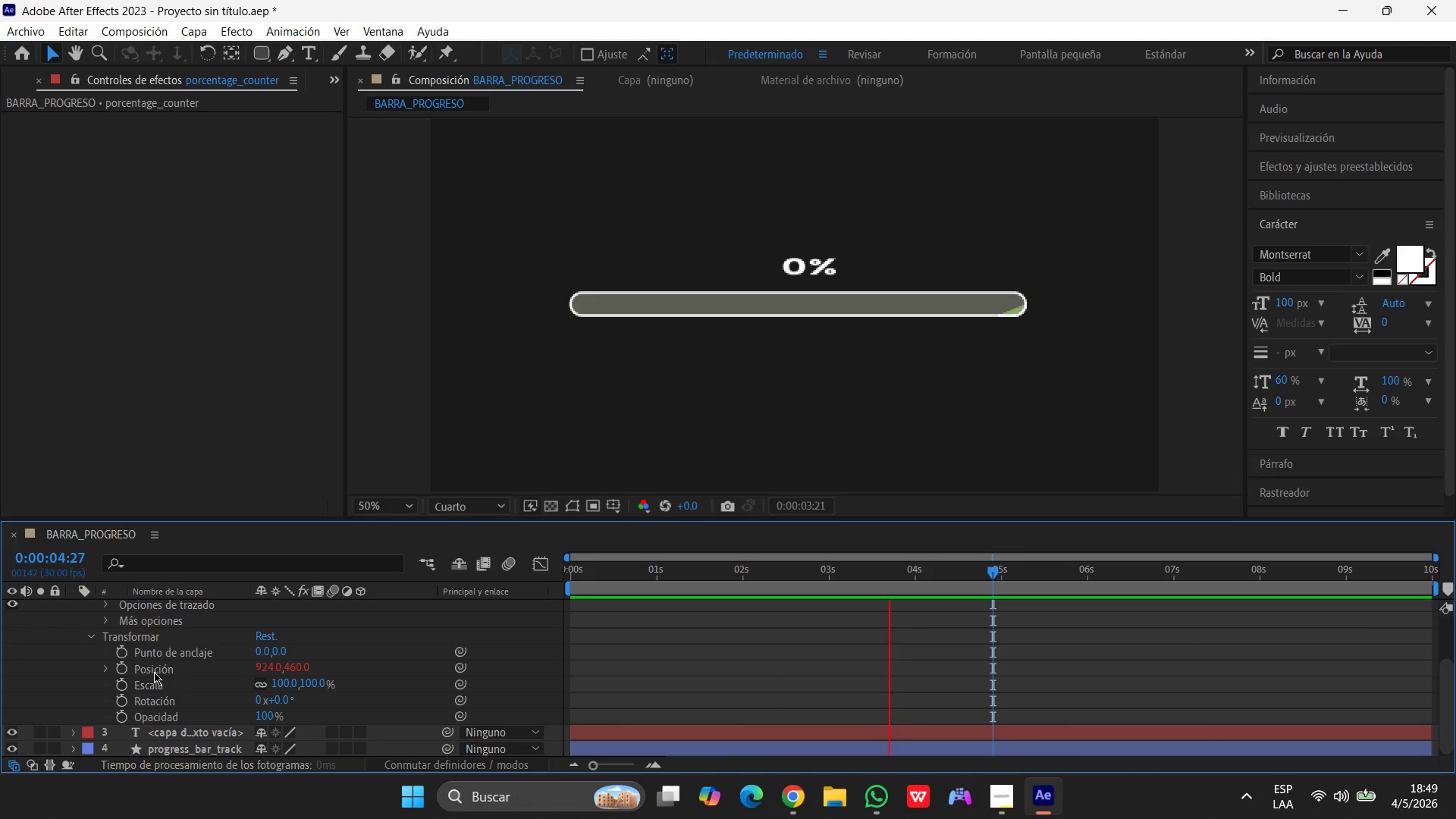 
wait(13.0)
 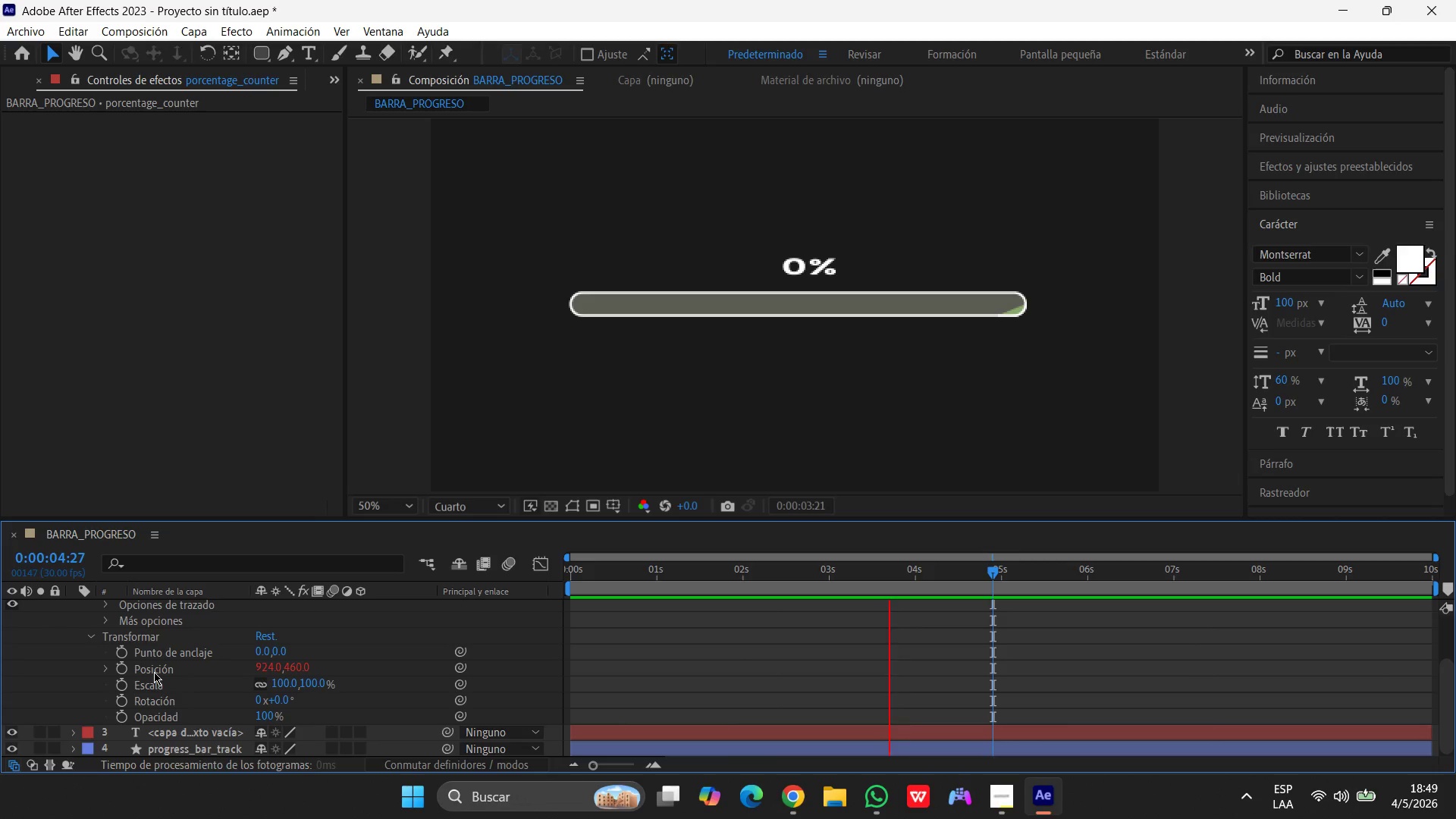 
key(Space)
 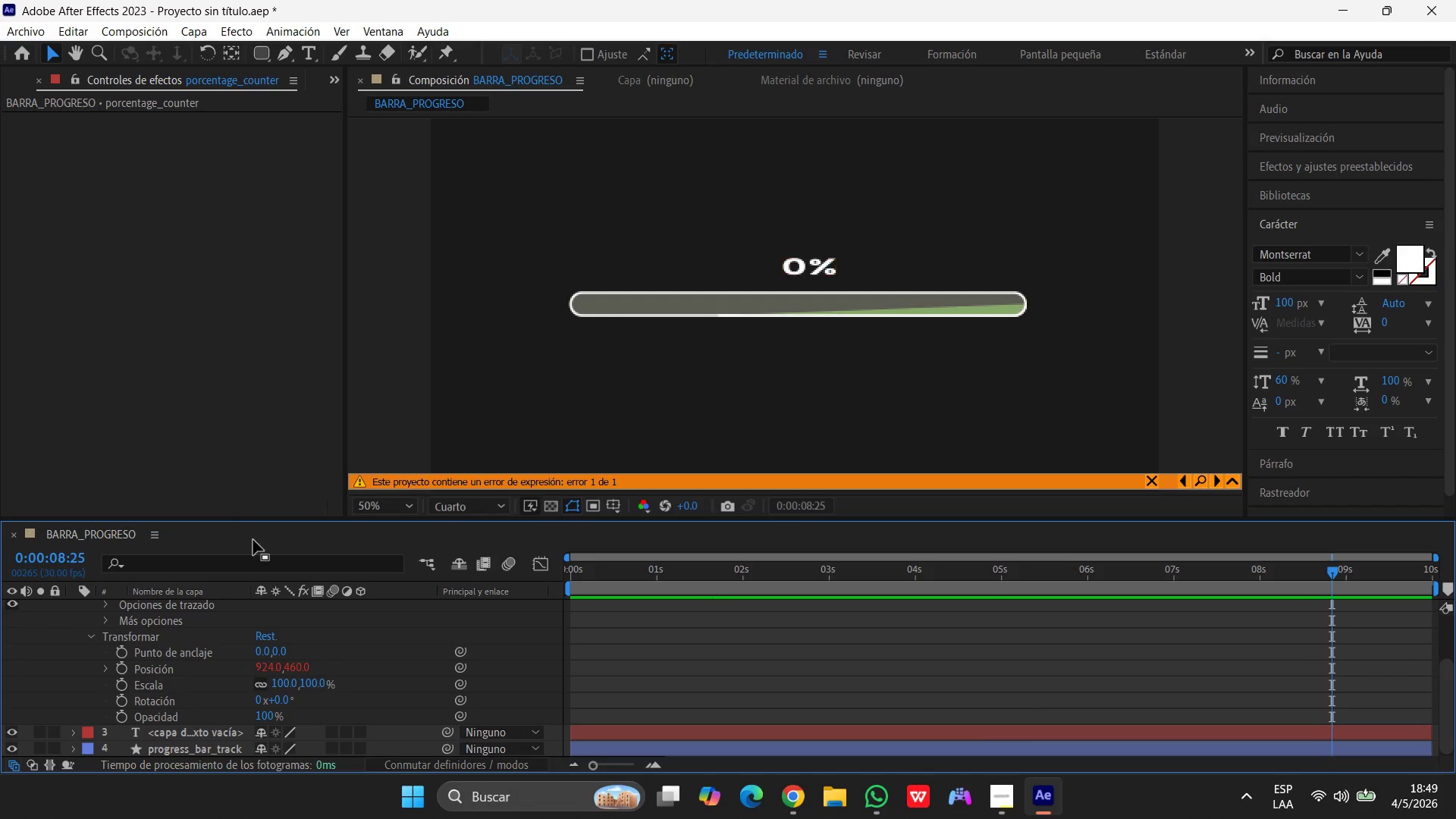 
left_click([655, 714])
 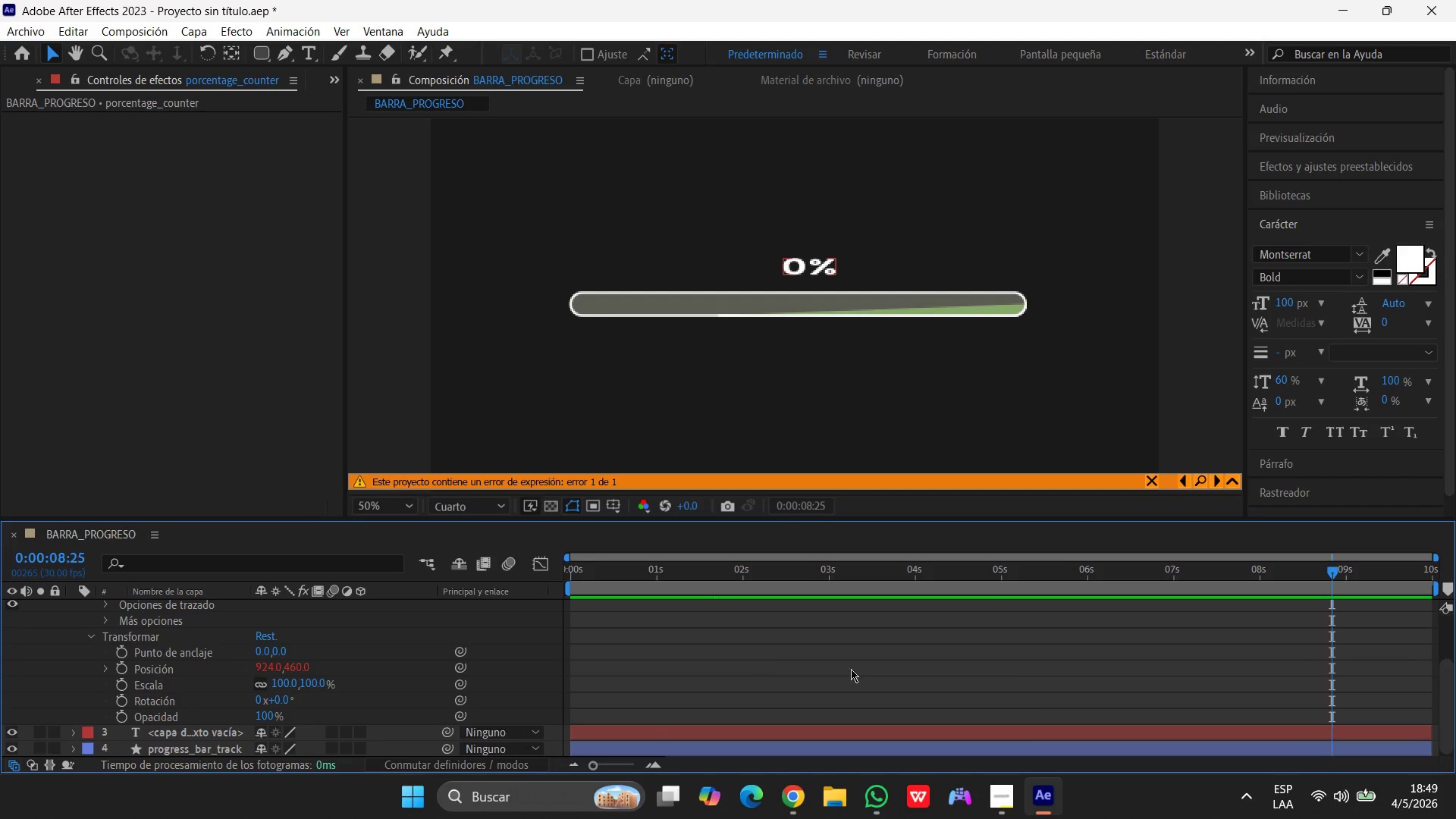 
left_click([1028, 669])
 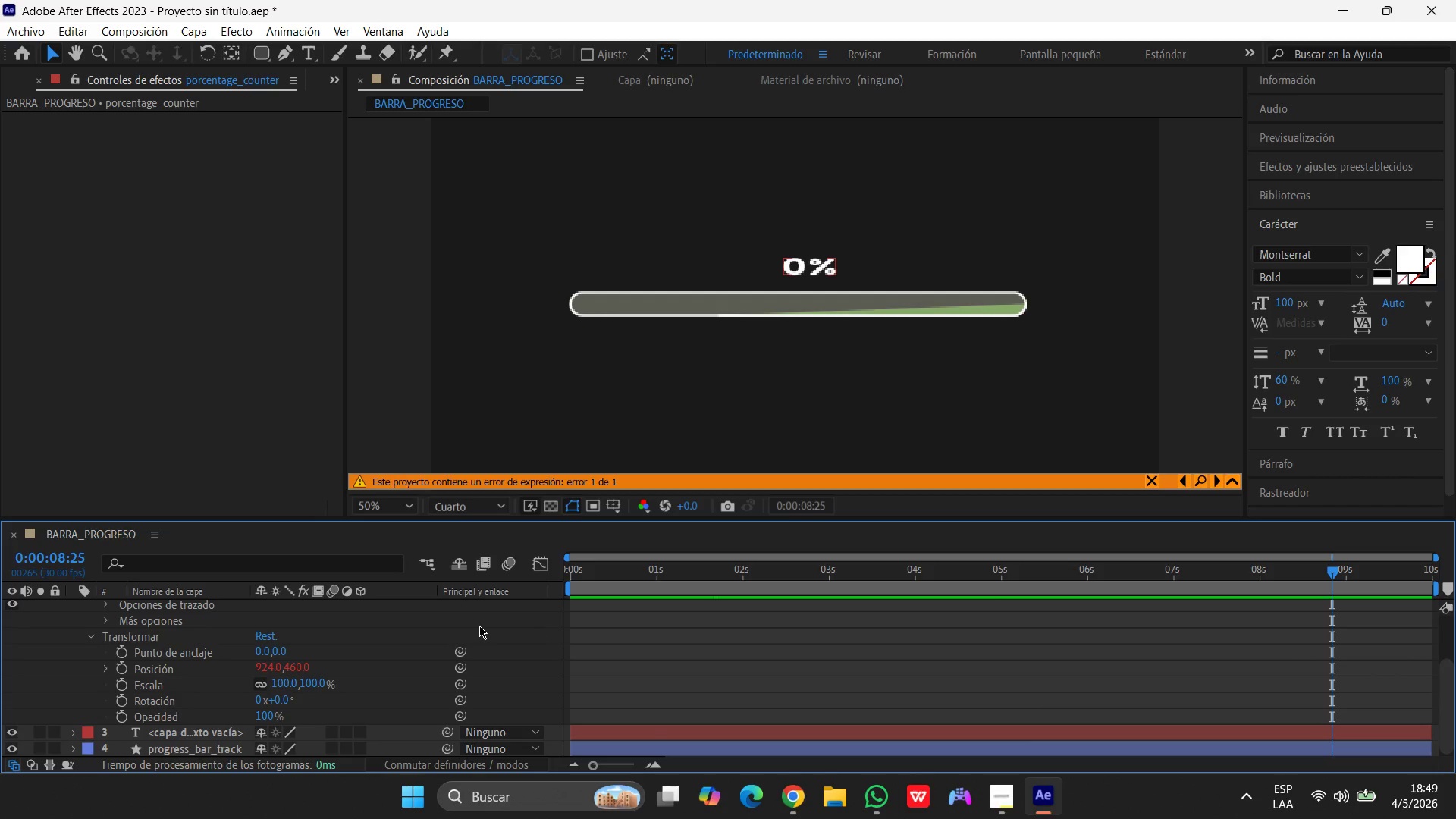 
left_click([479, 626])
 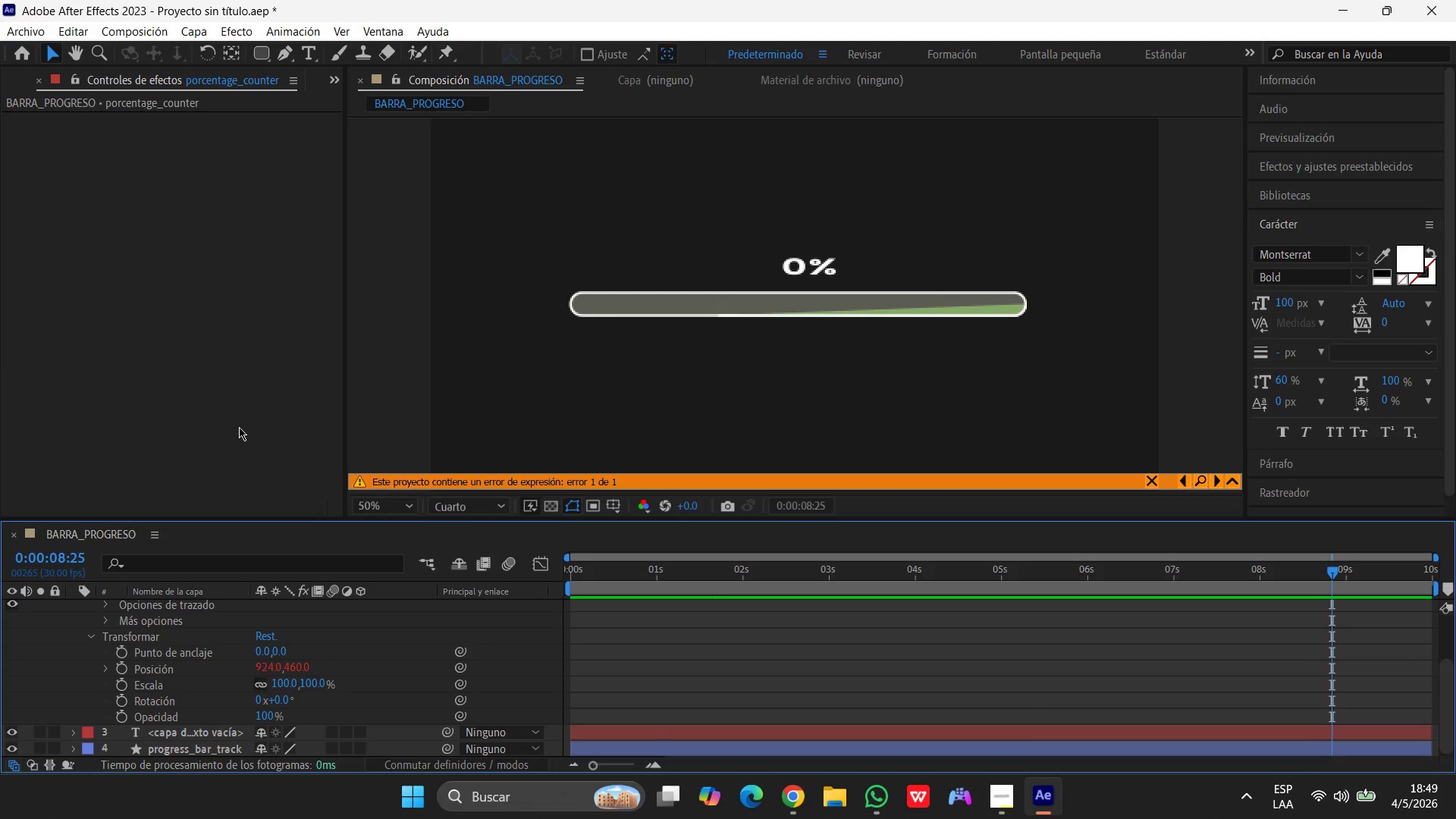 
left_click([234, 400])
 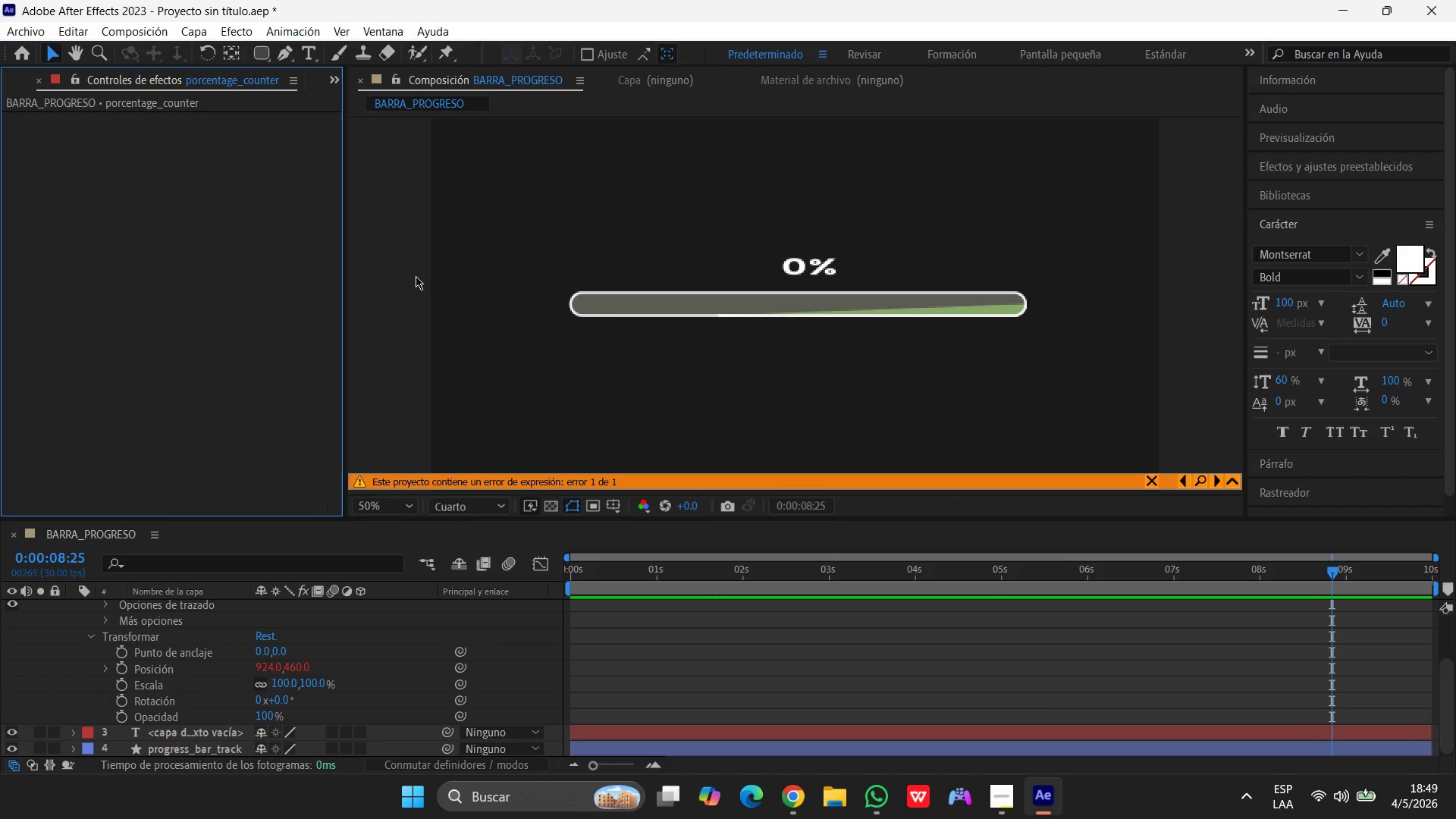 
left_click([425, 262])
 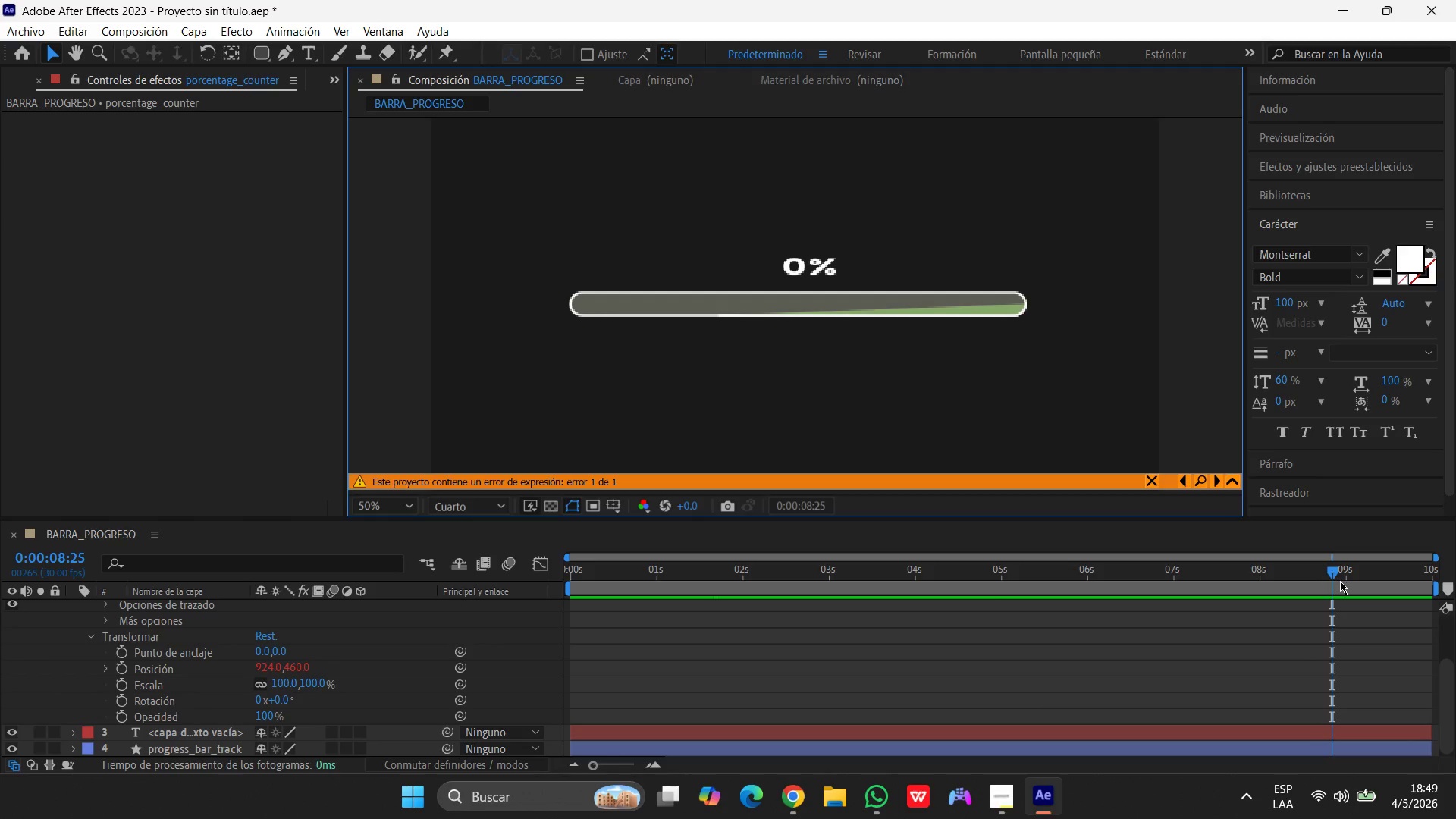 
left_click_drag(start_coordinate=[1334, 578], to_coordinate=[244, 604])
 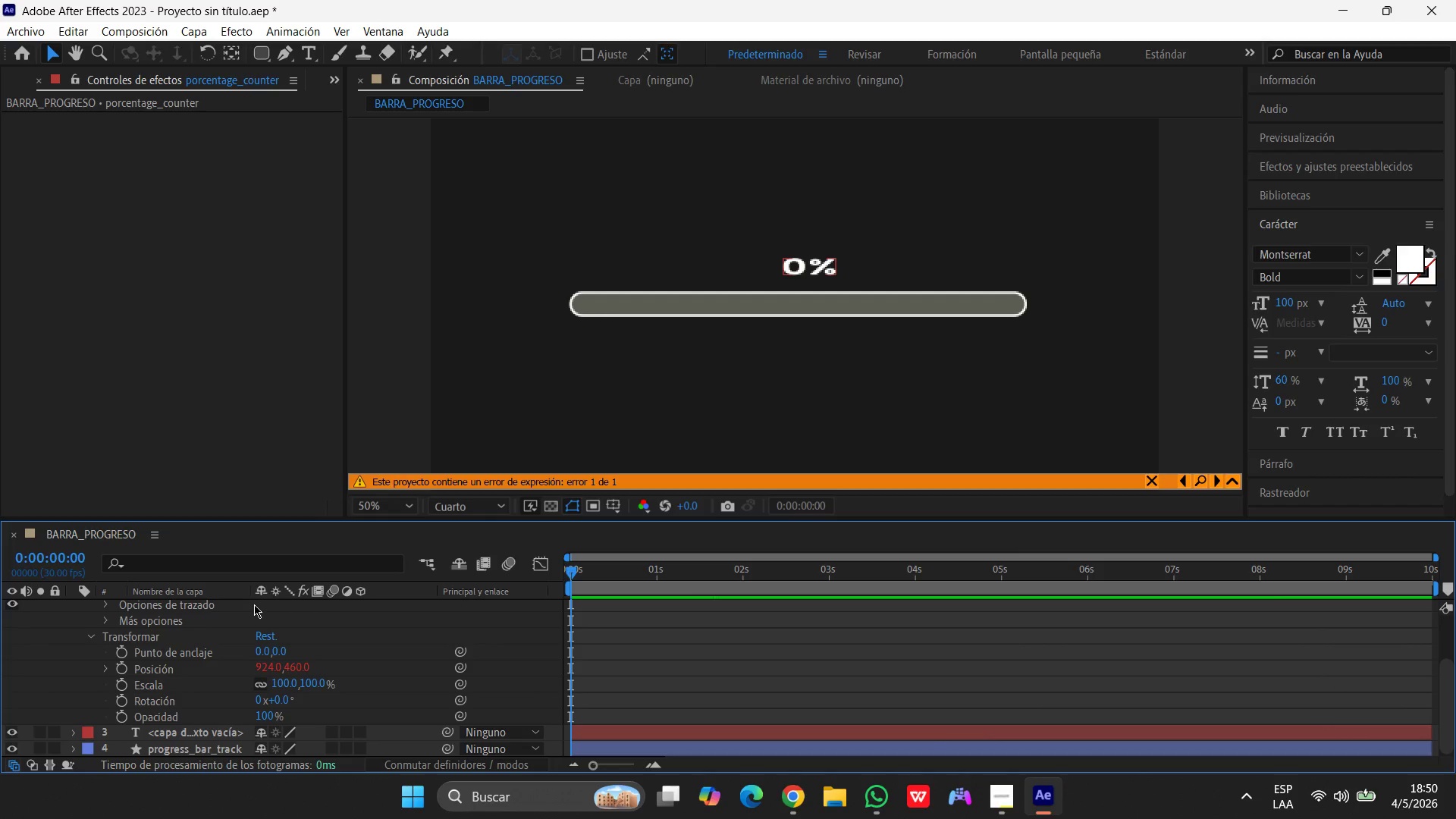 
wait(13.08)
 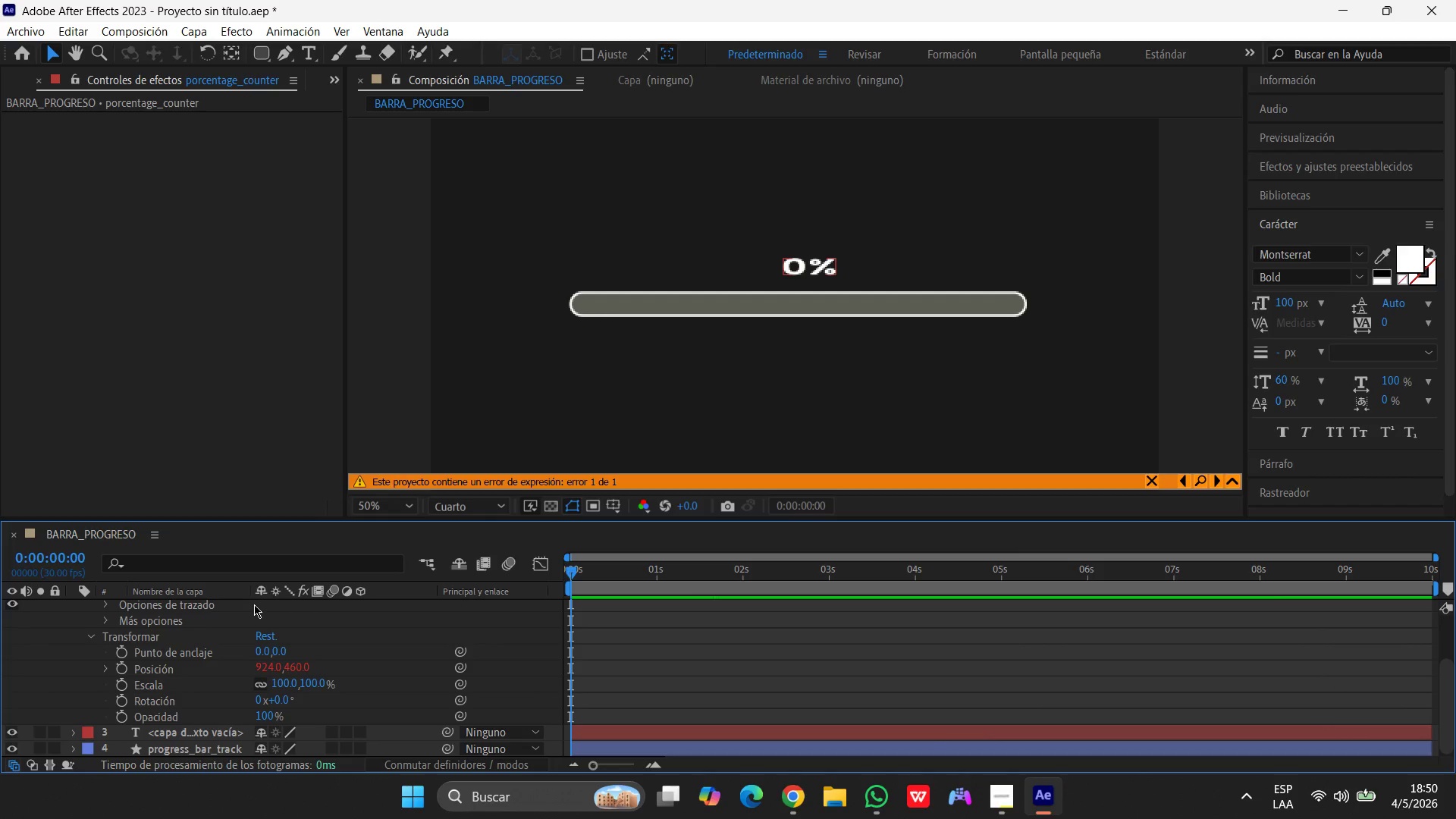 
scroll: coordinate [226, 647], scroll_direction: up, amount: 3.0
 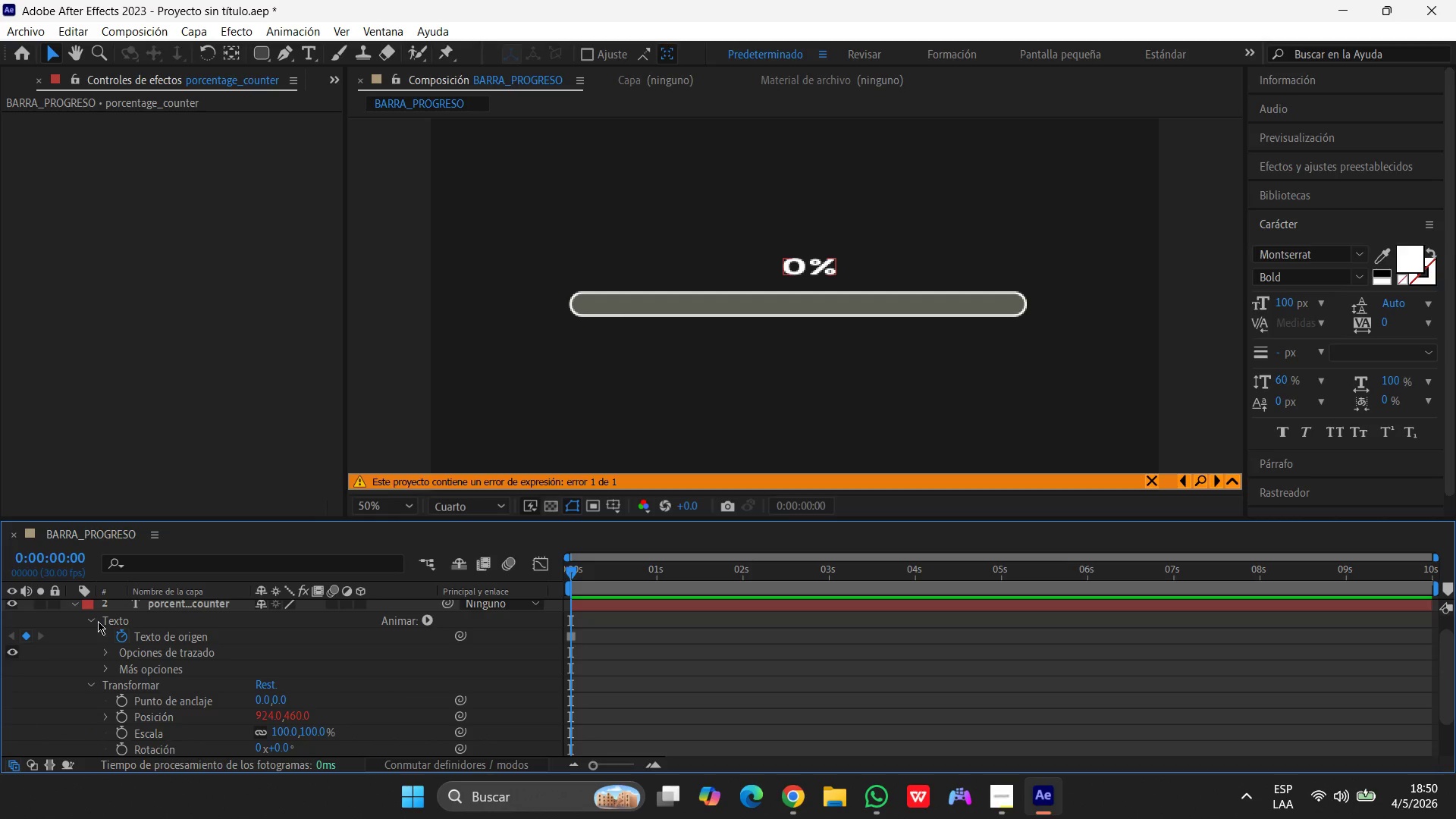 
left_click([98, 621])
 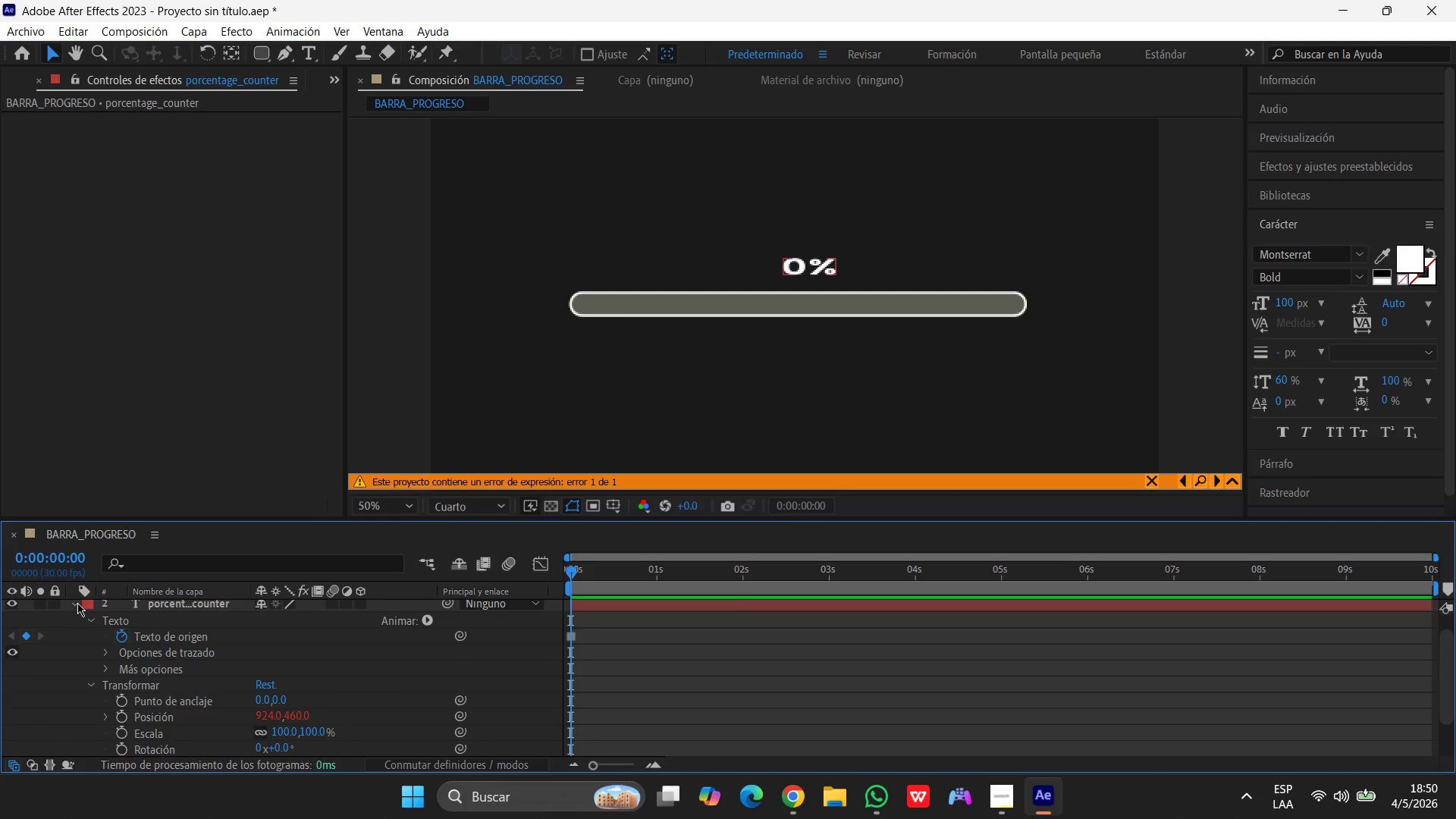 
left_click([77, 603])
 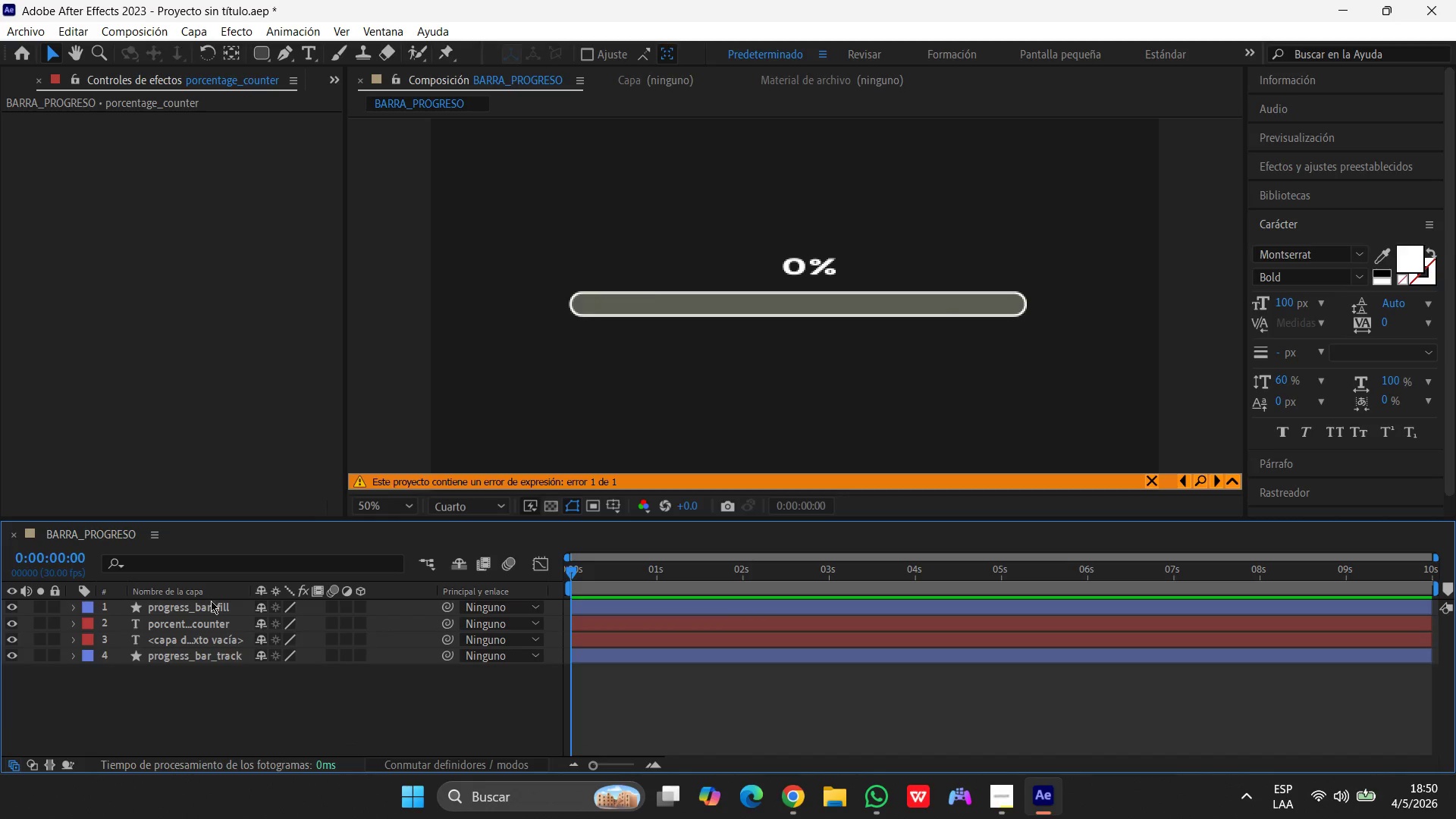 
wait(5.23)
 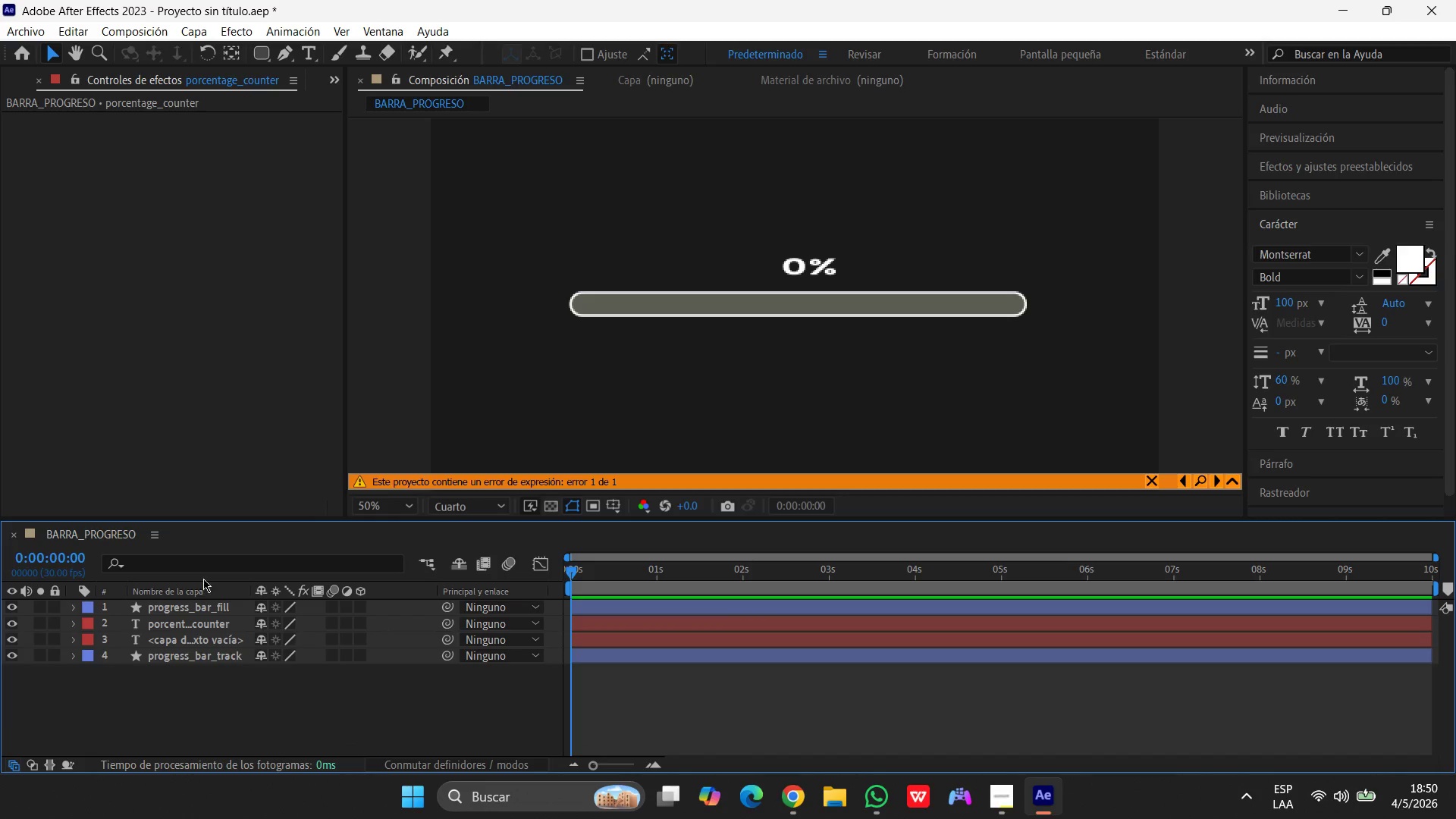 
left_click_drag(start_coordinate=[200, 658], to_coordinate=[196, 617])
 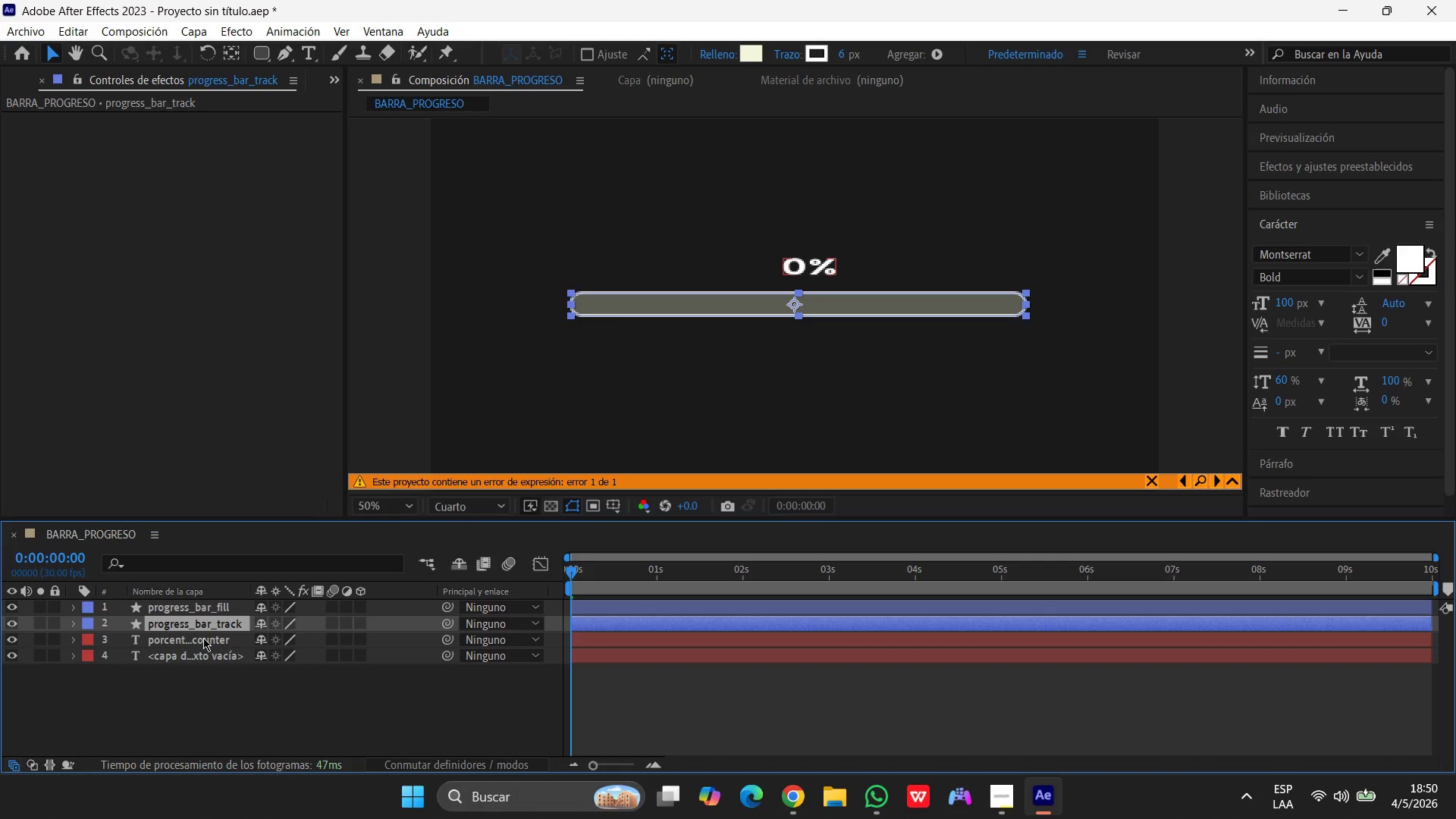 
left_click([217, 657])
 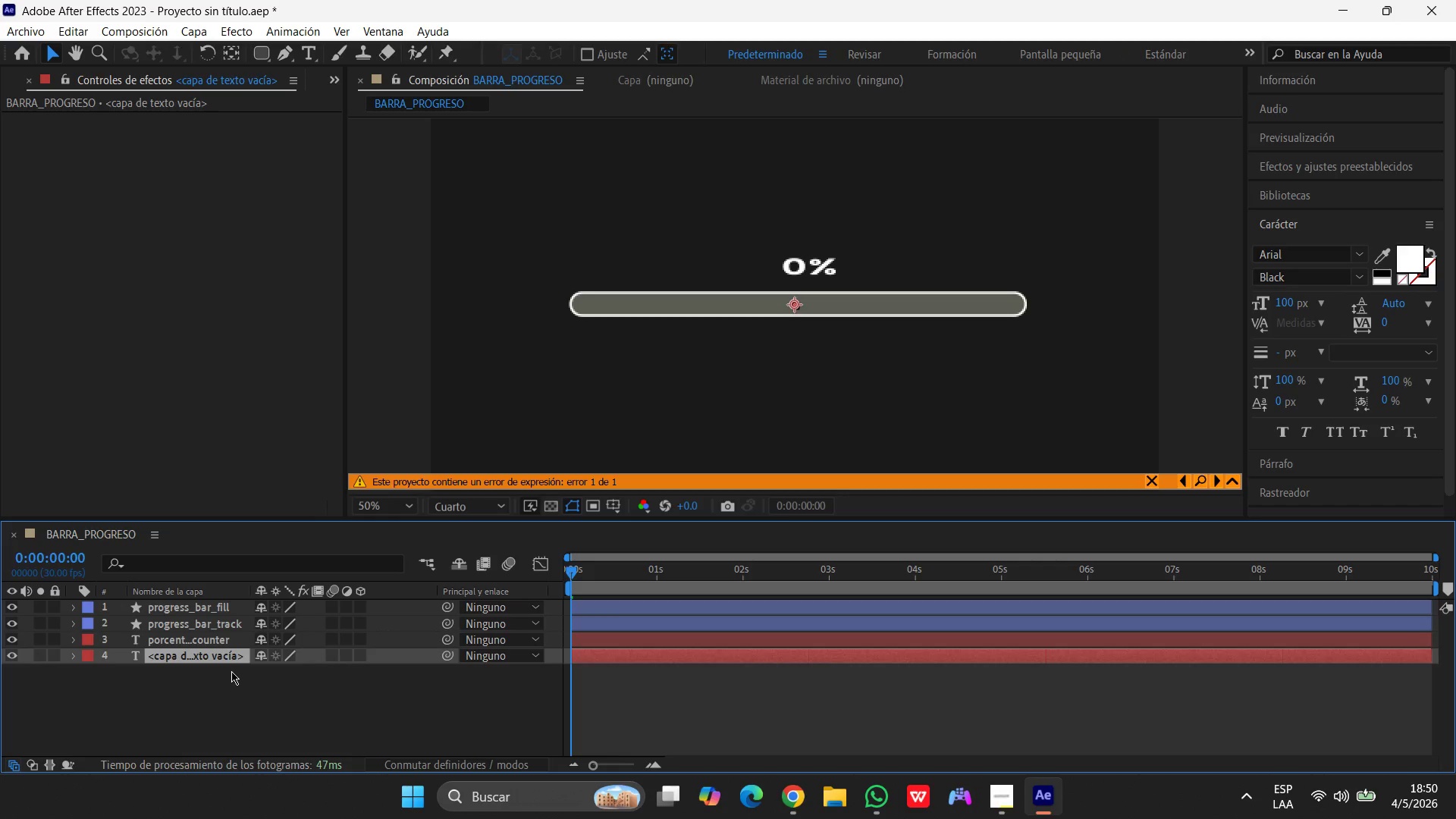 
left_click([222, 660])
 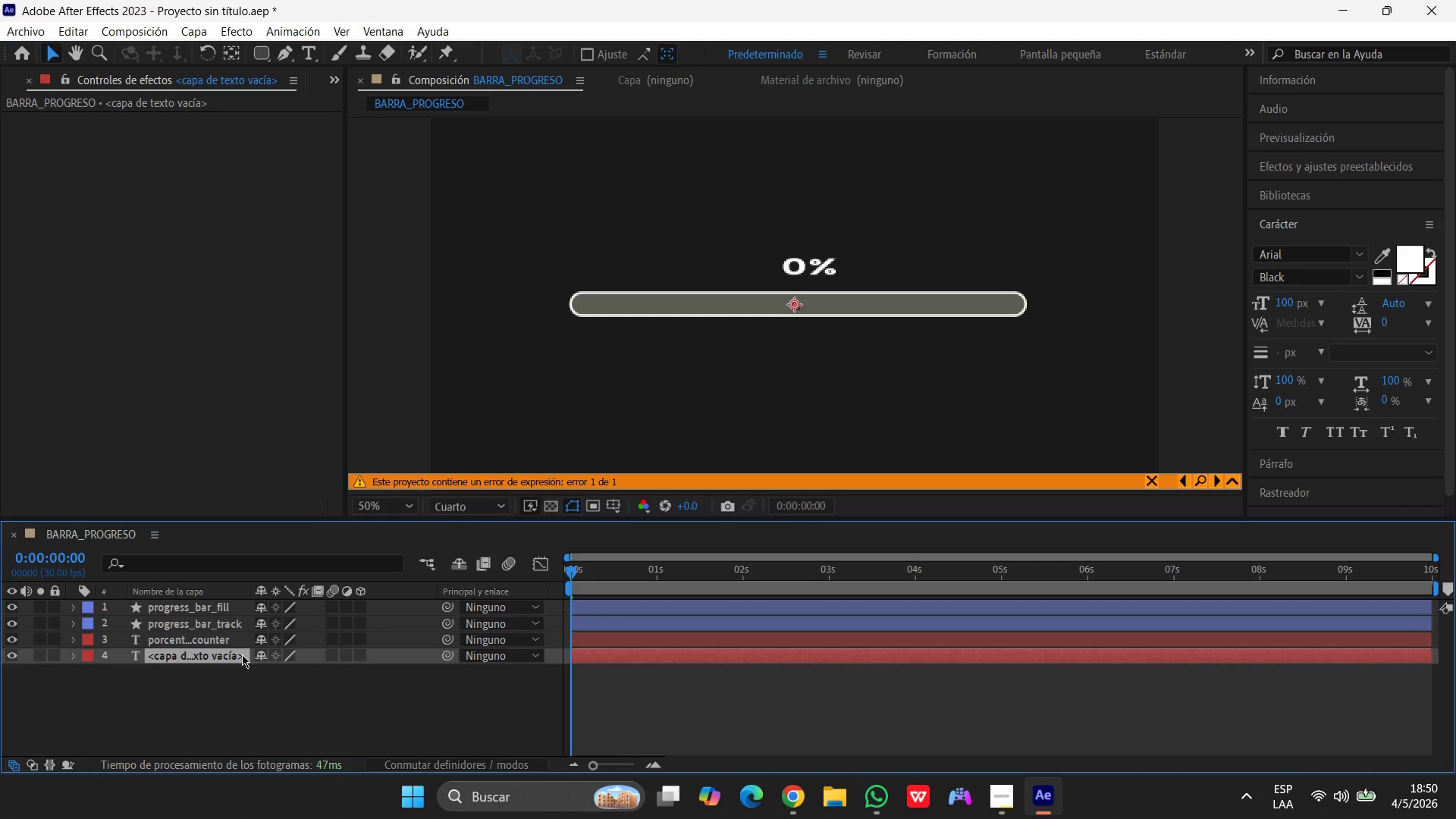 
key(Delete)
 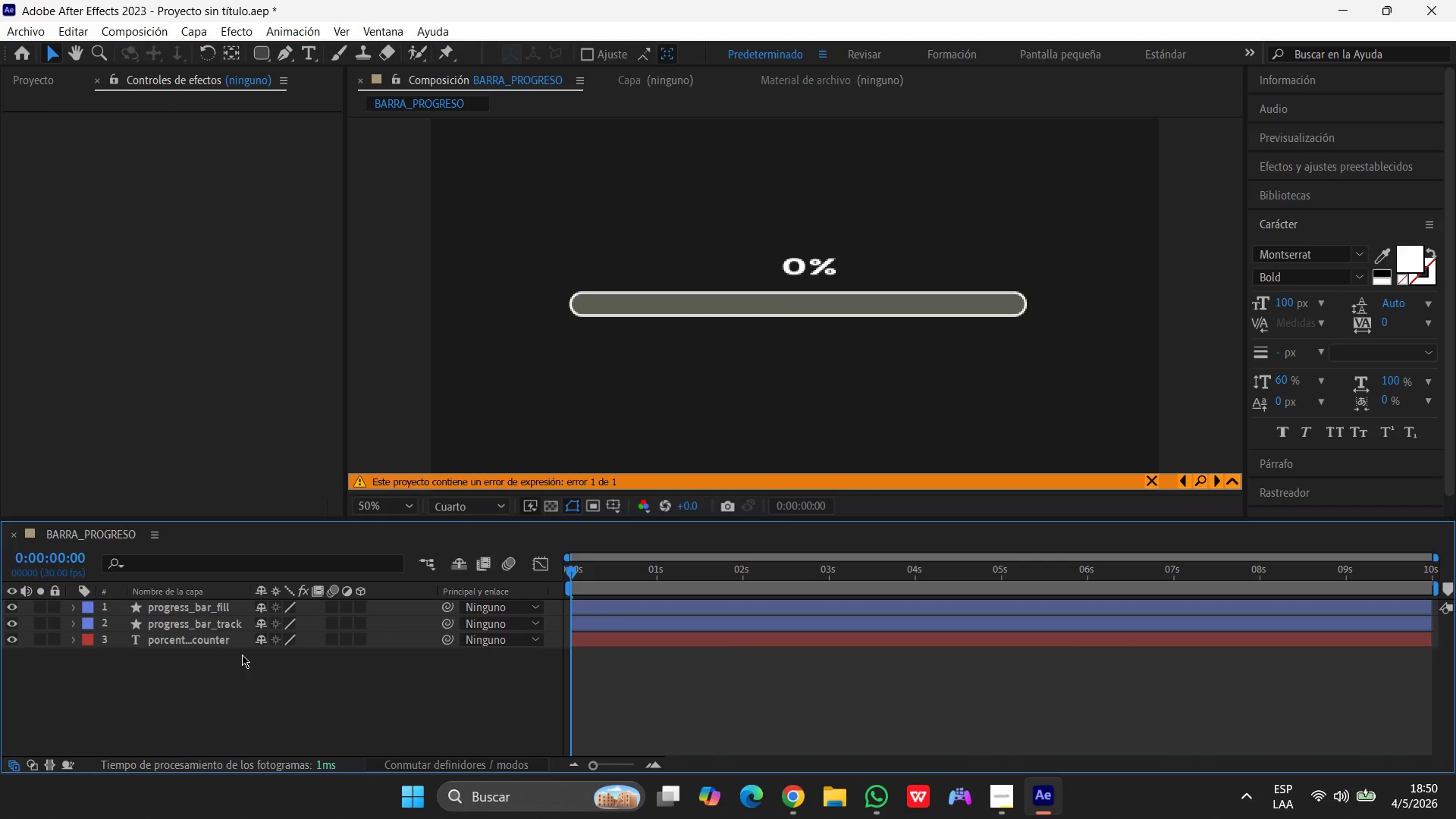 
key(Space)
 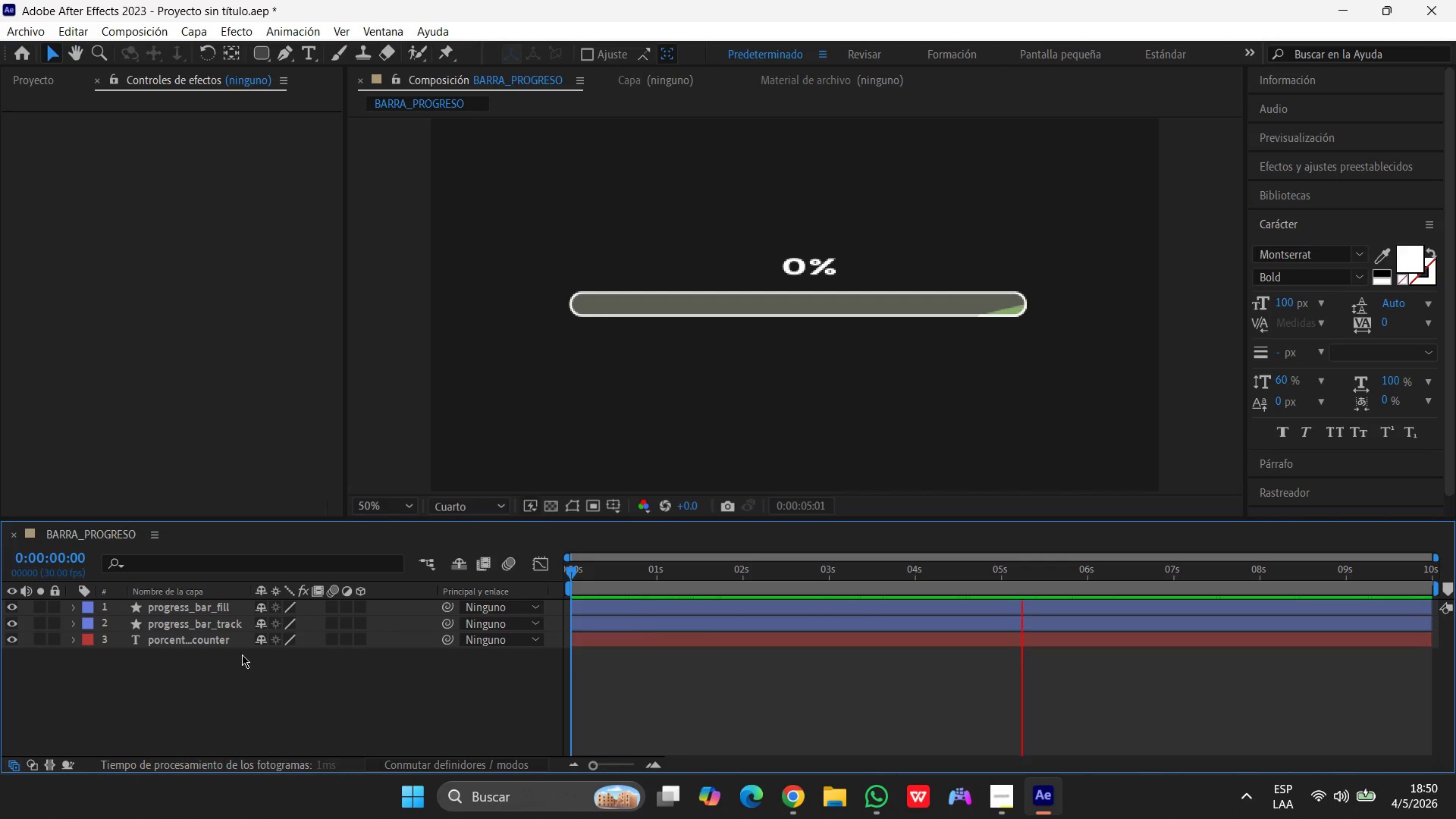 
wait(7.67)
 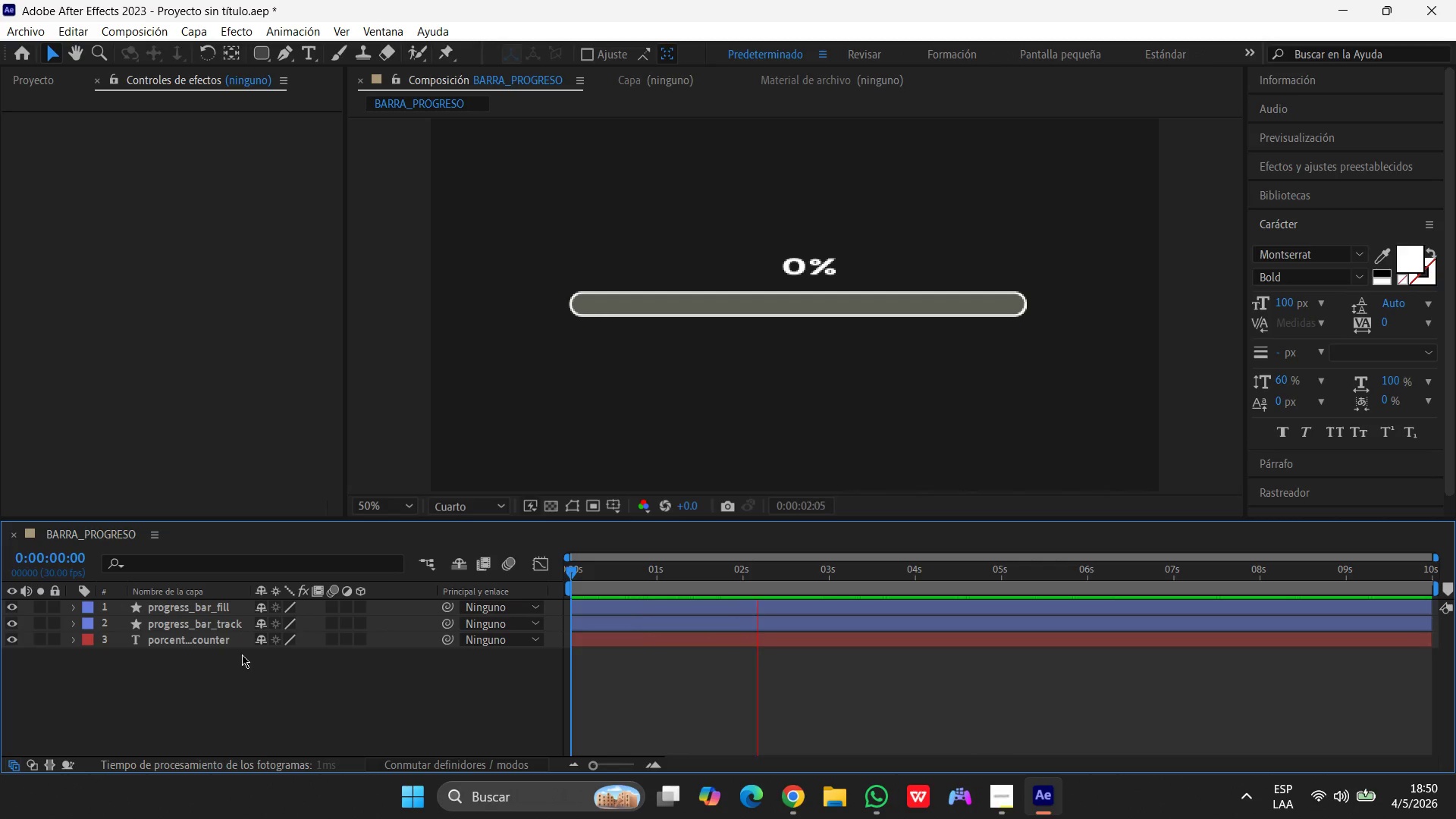 
left_click([182, 416])
 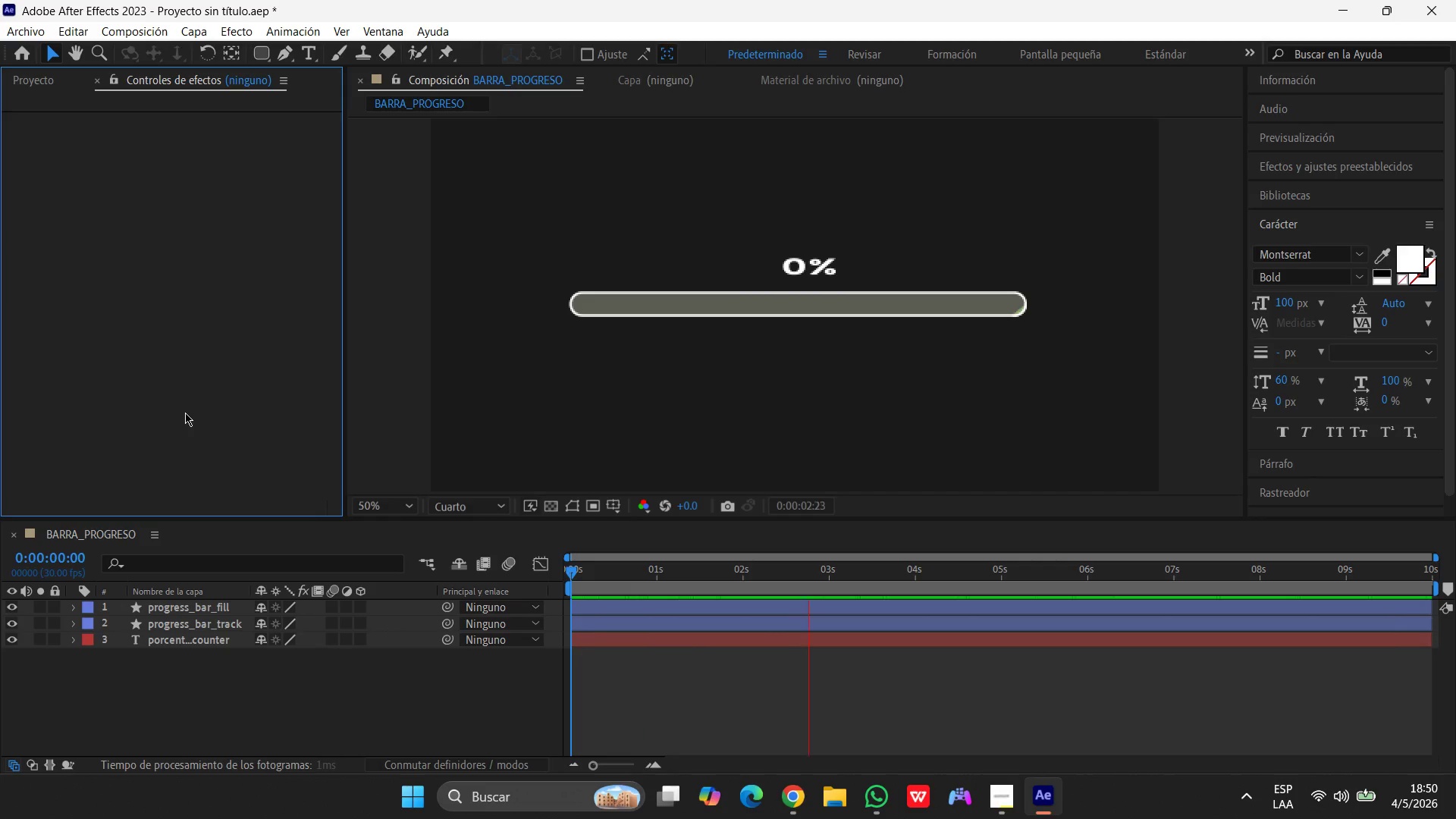 
wait(7.49)
 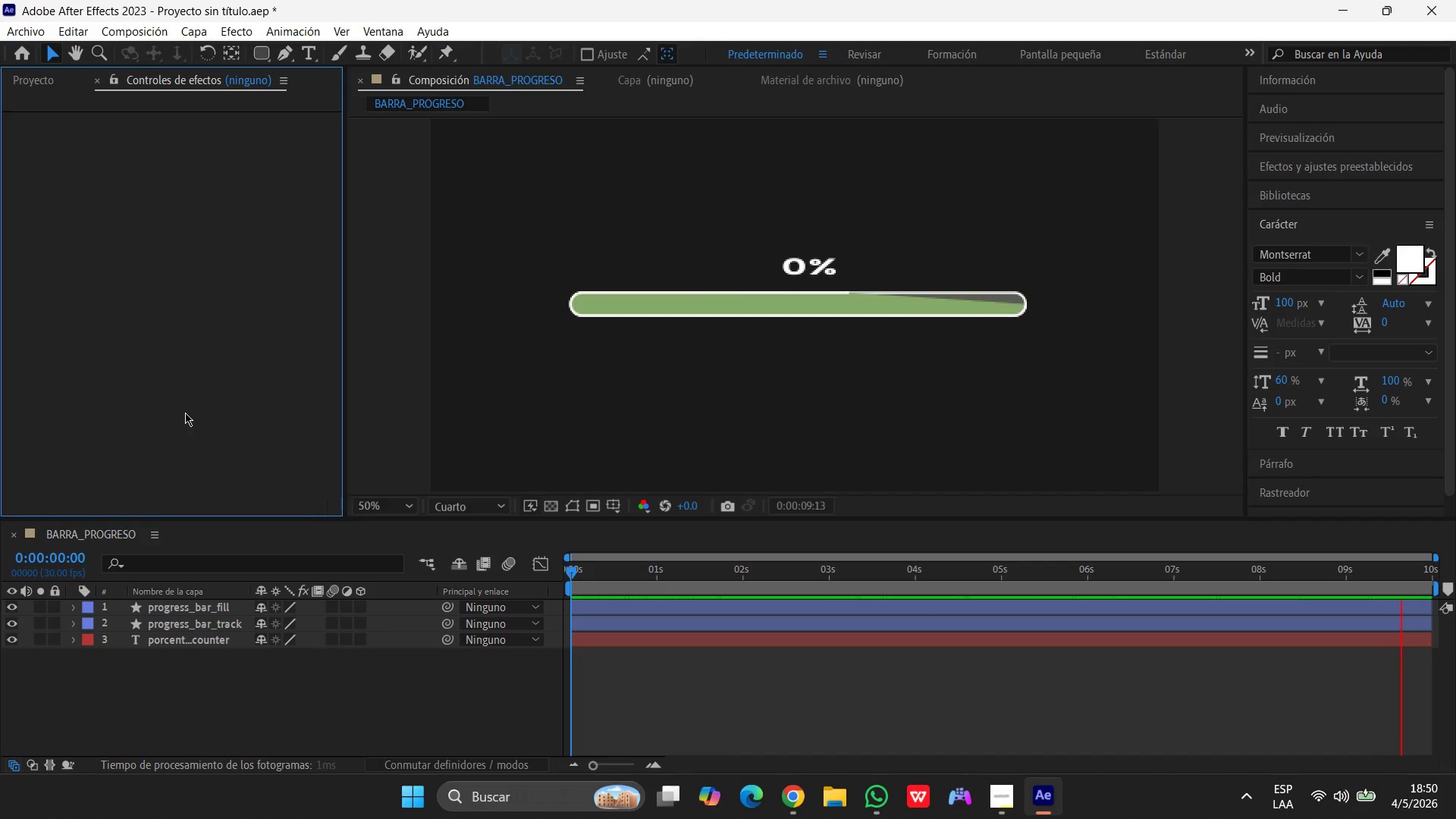 
left_click([122, 337])
 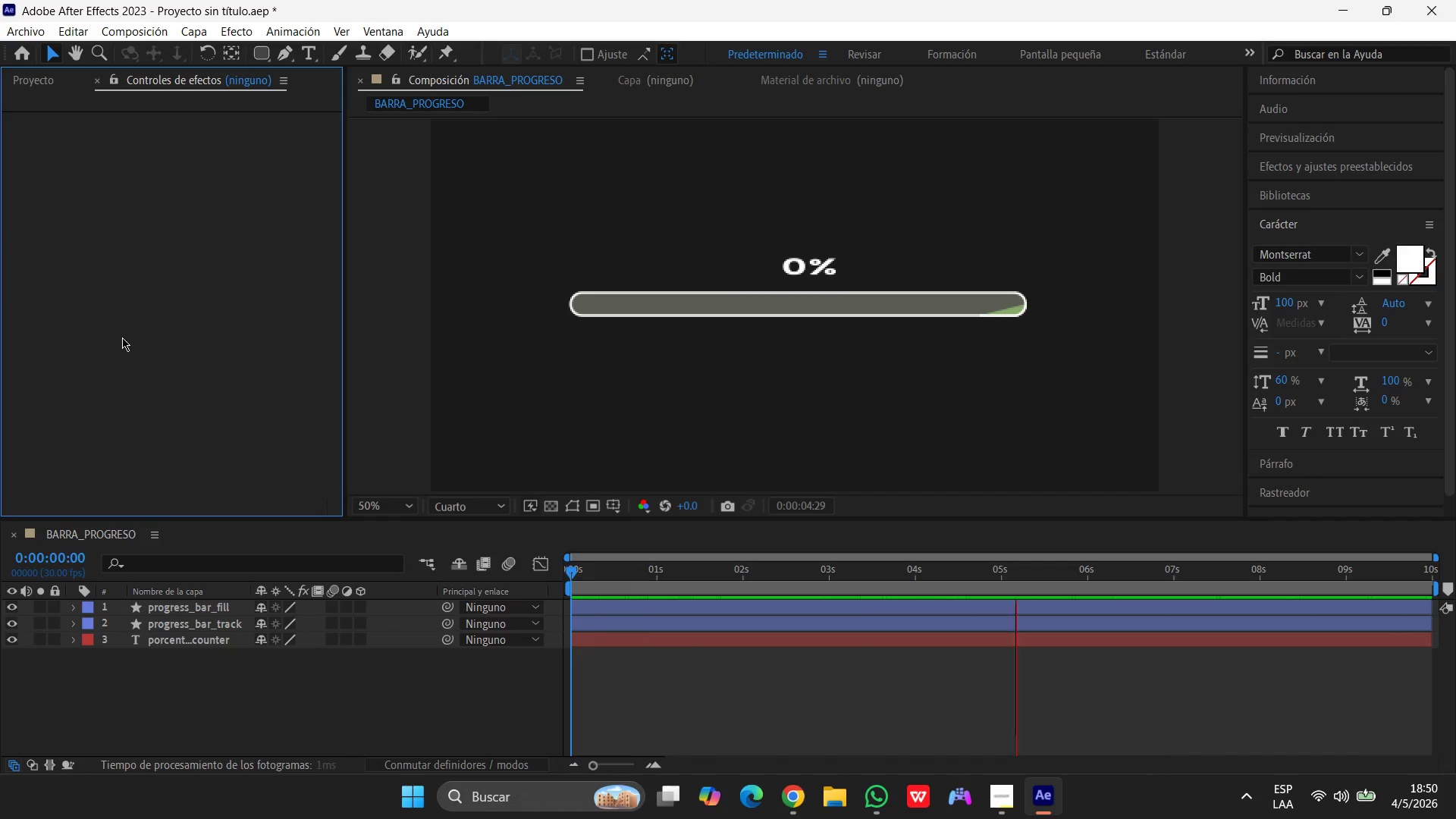 
left_click([143, 328])
 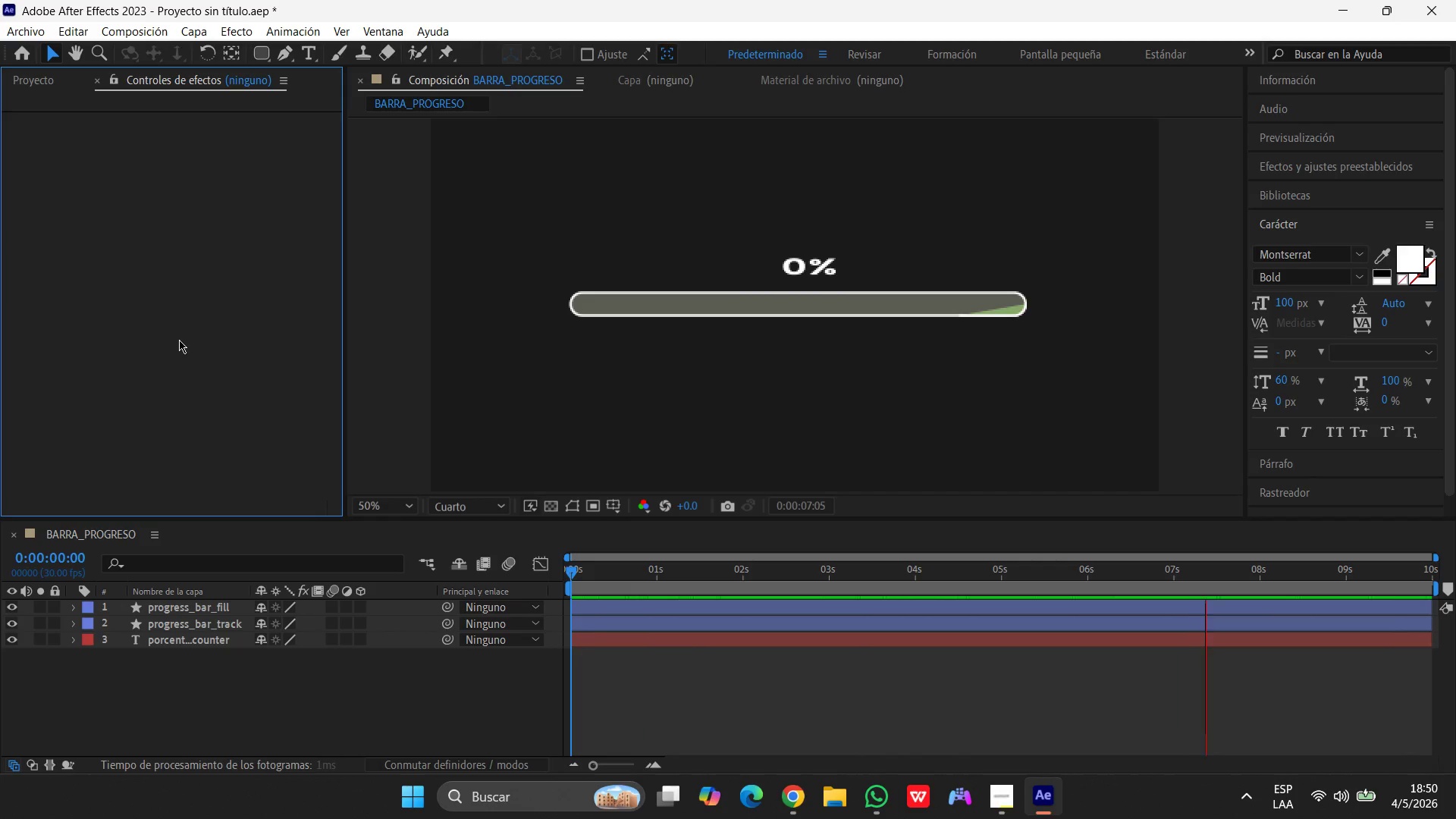 
left_click([188, 337])
 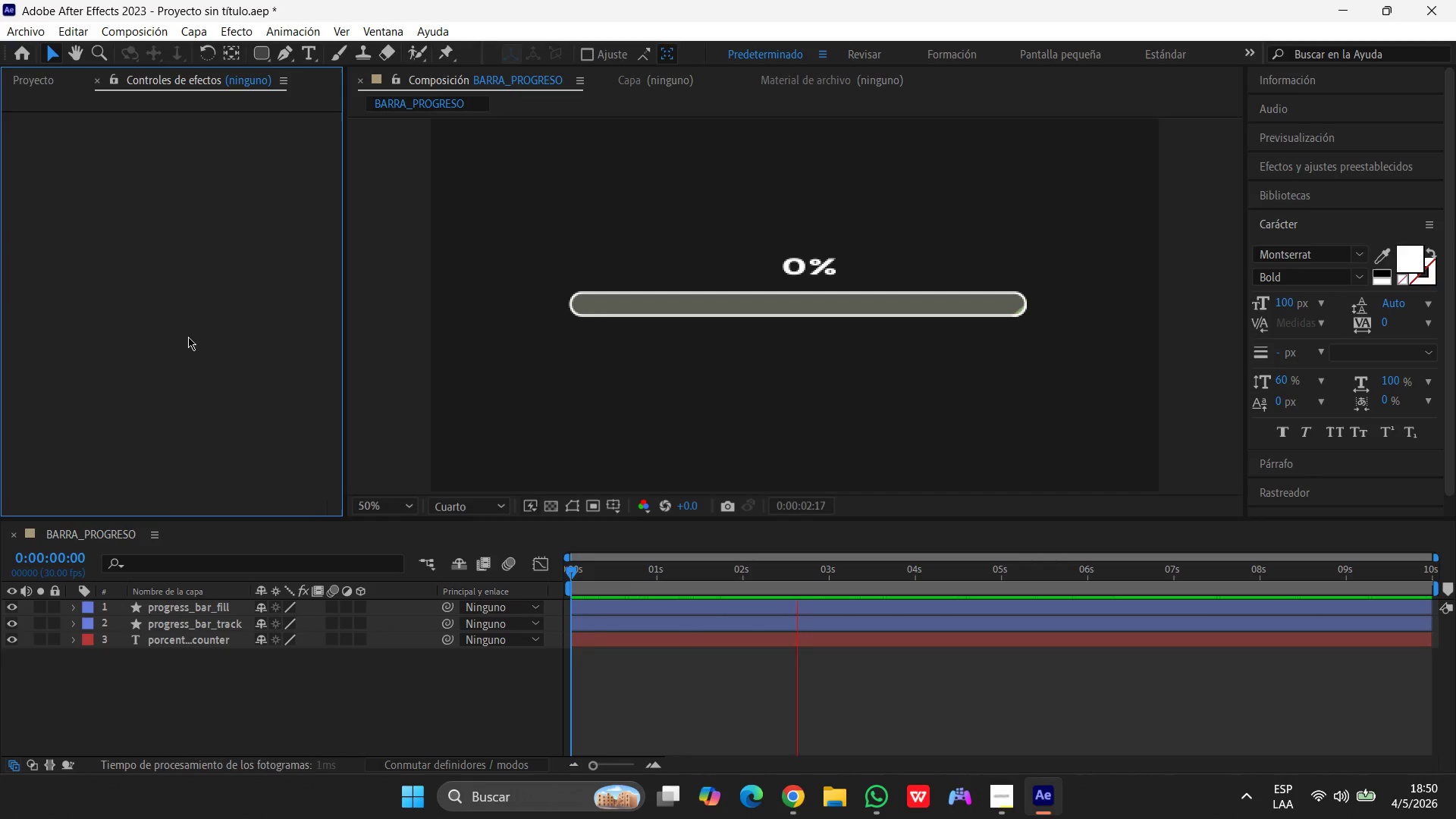 
wait(9.64)
 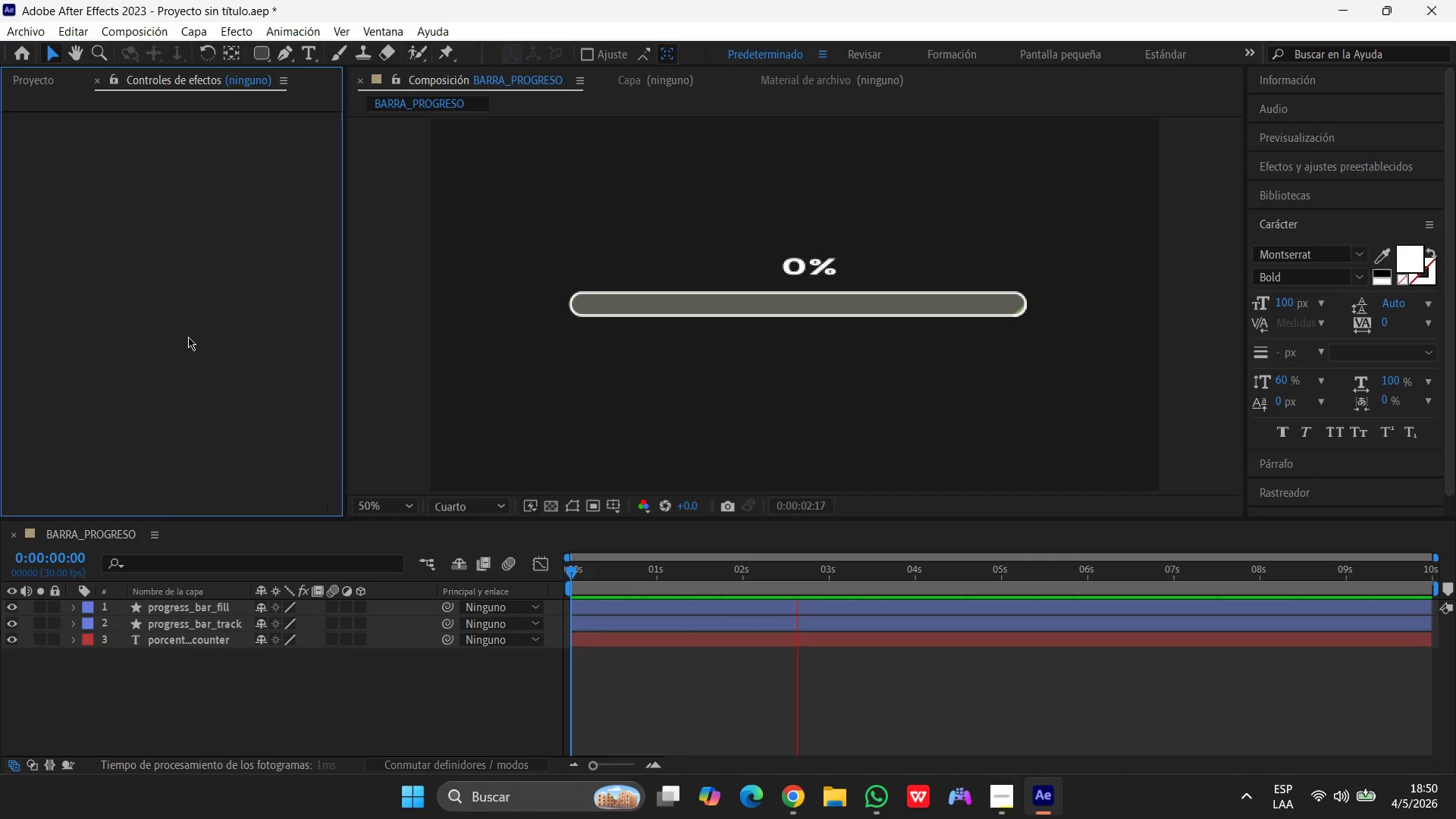 
left_click([253, 391])
 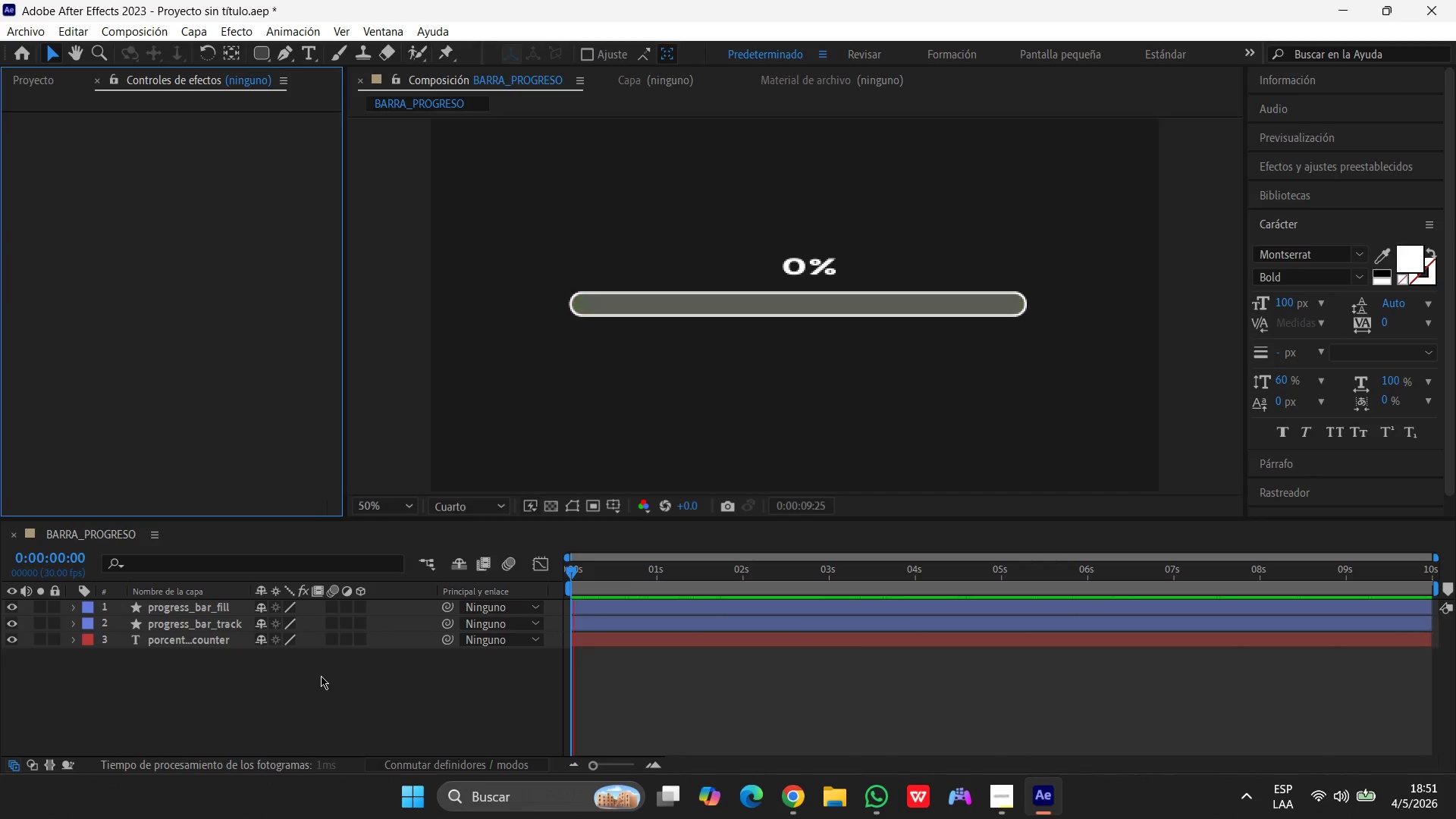 
left_click([184, 607])
 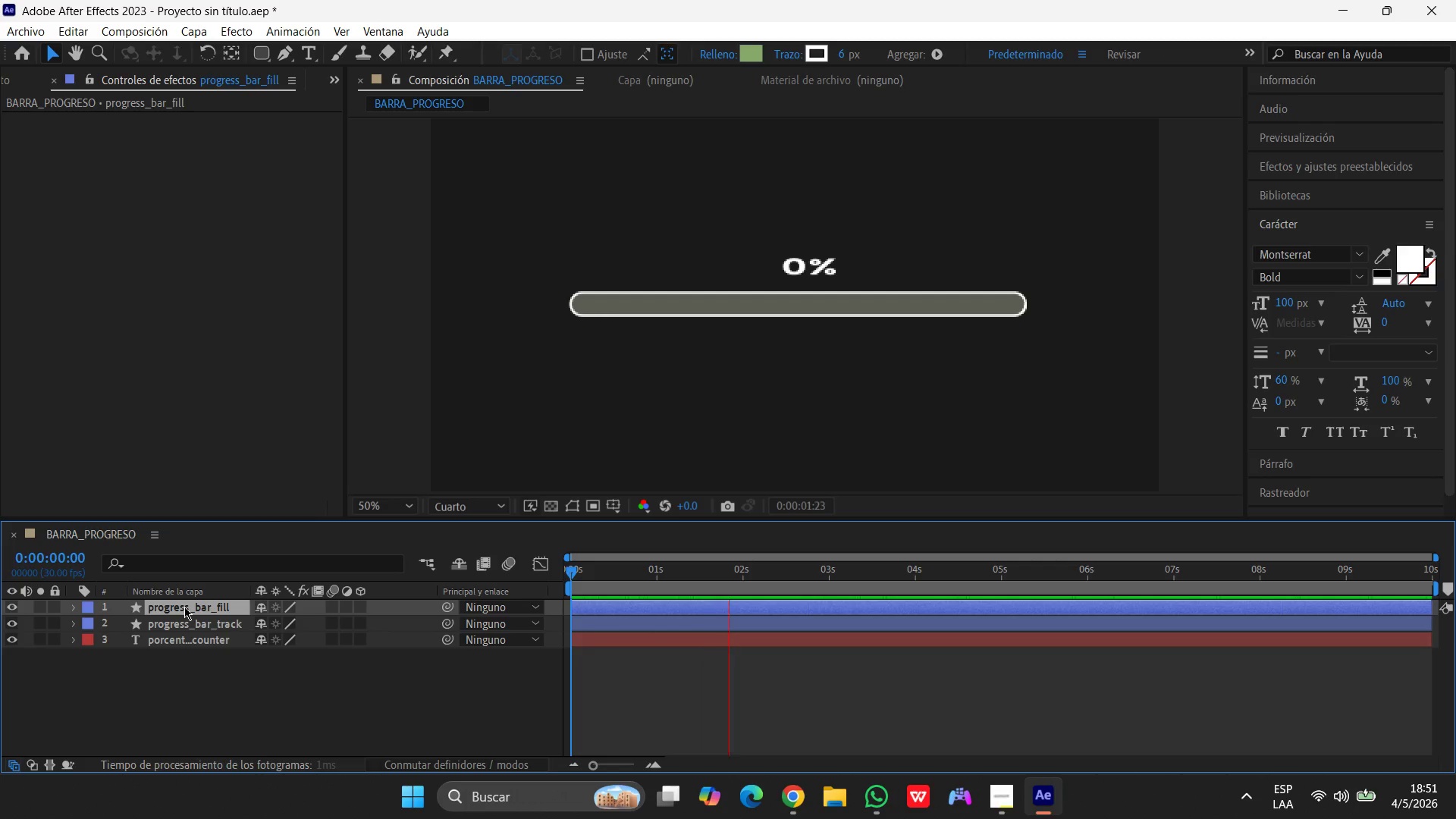 
left_click([184, 607])
 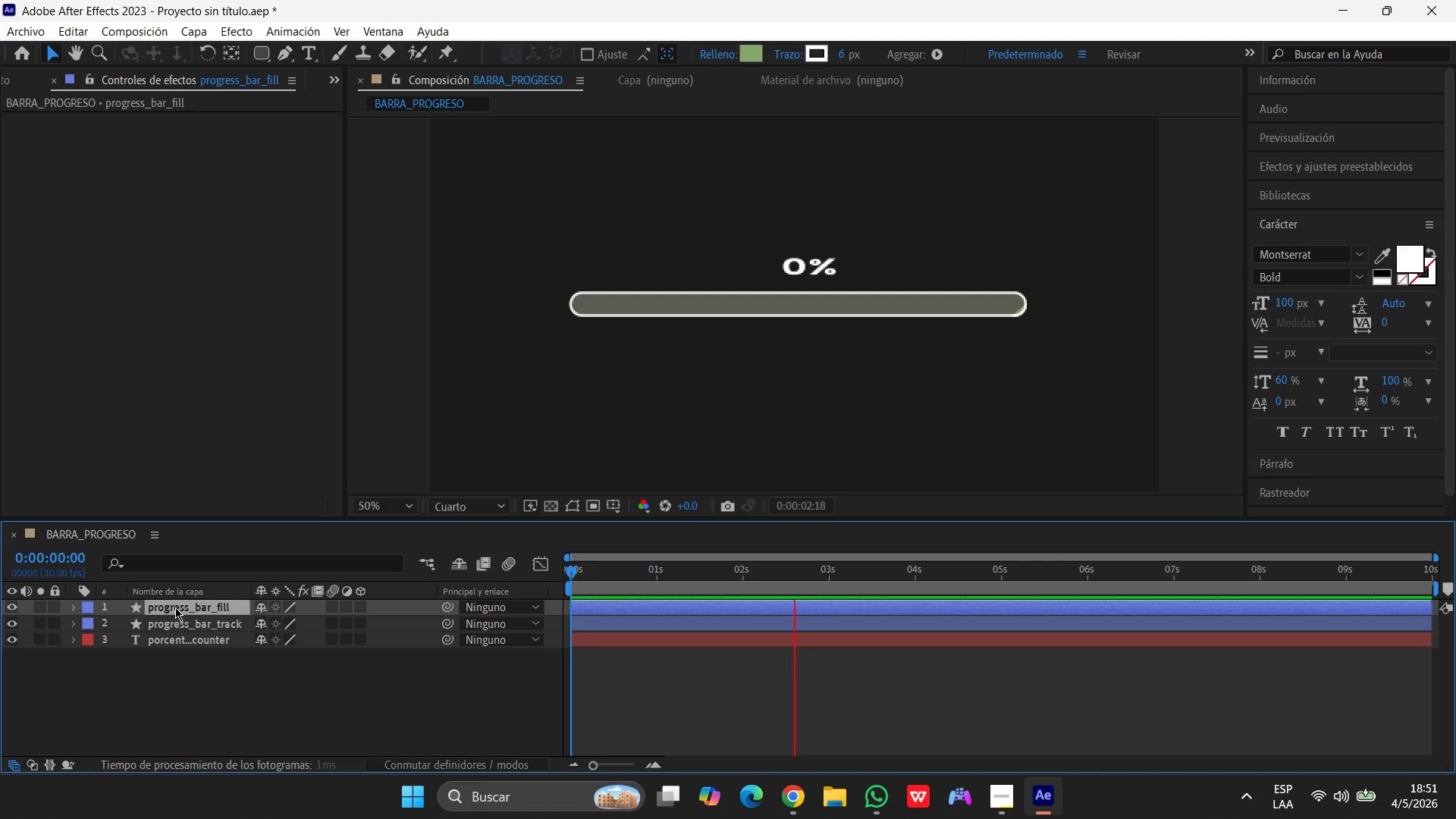 
double_click([175, 607])
 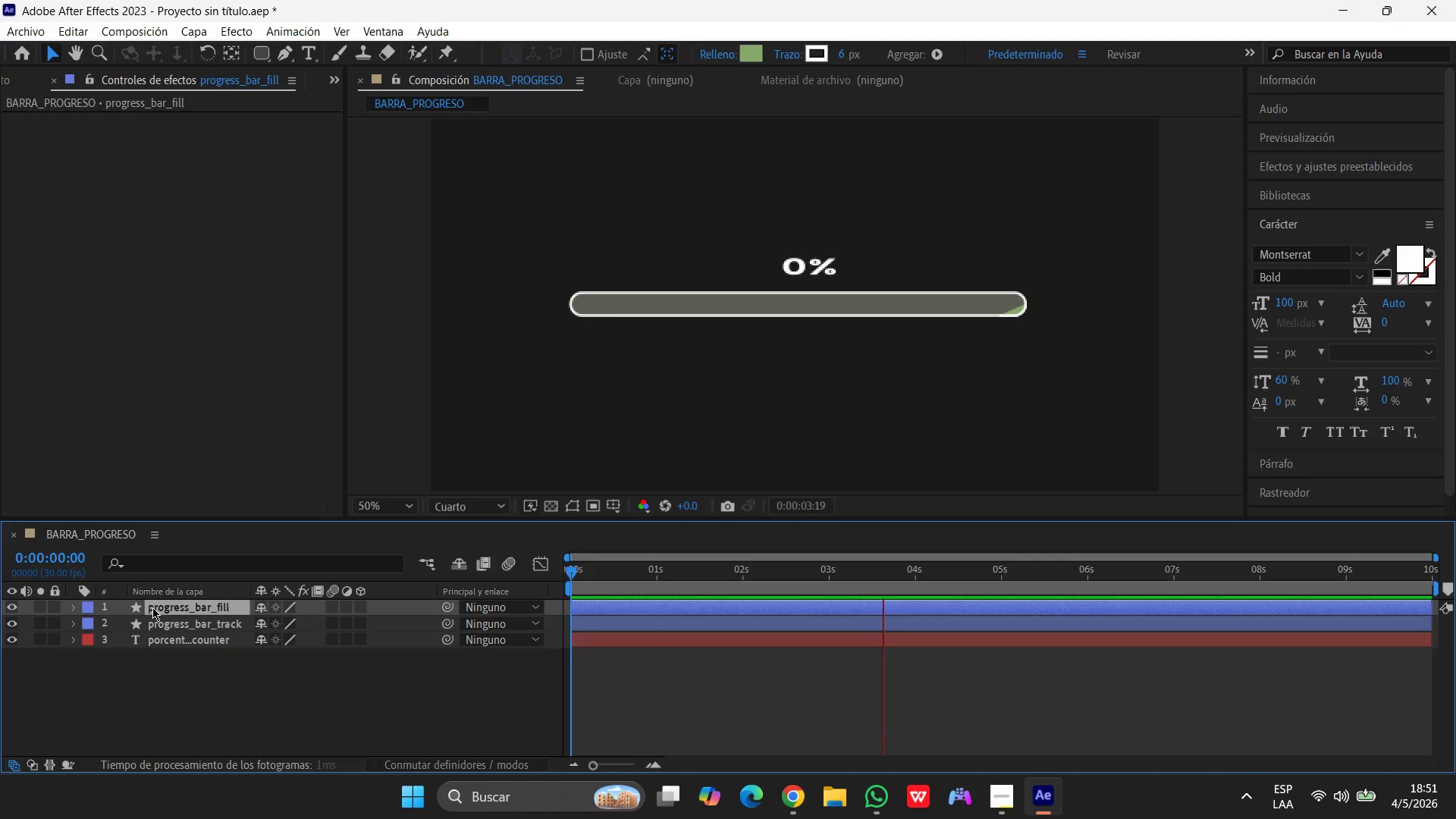 
right_click([152, 607])
 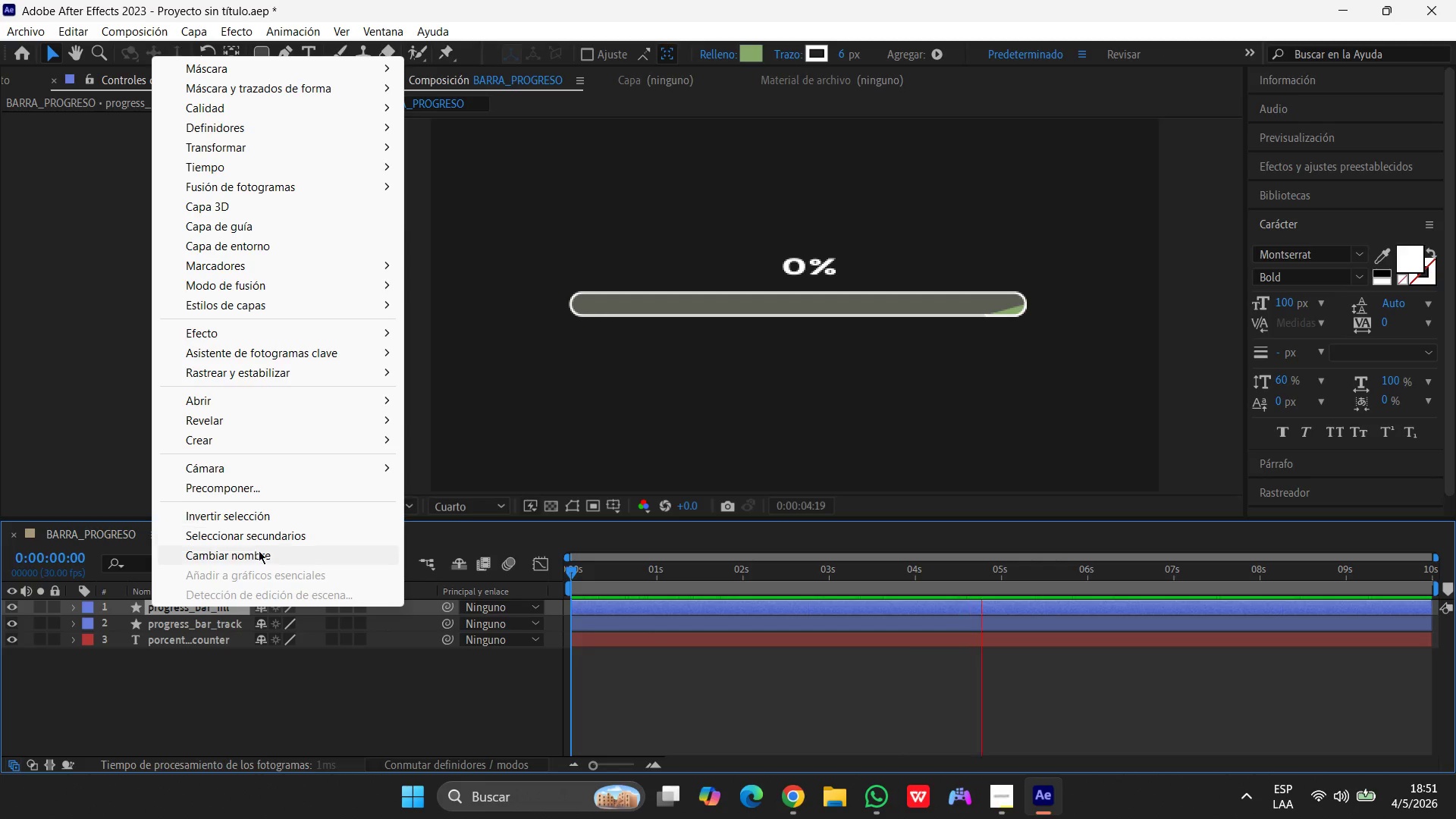 
left_click([259, 551])
 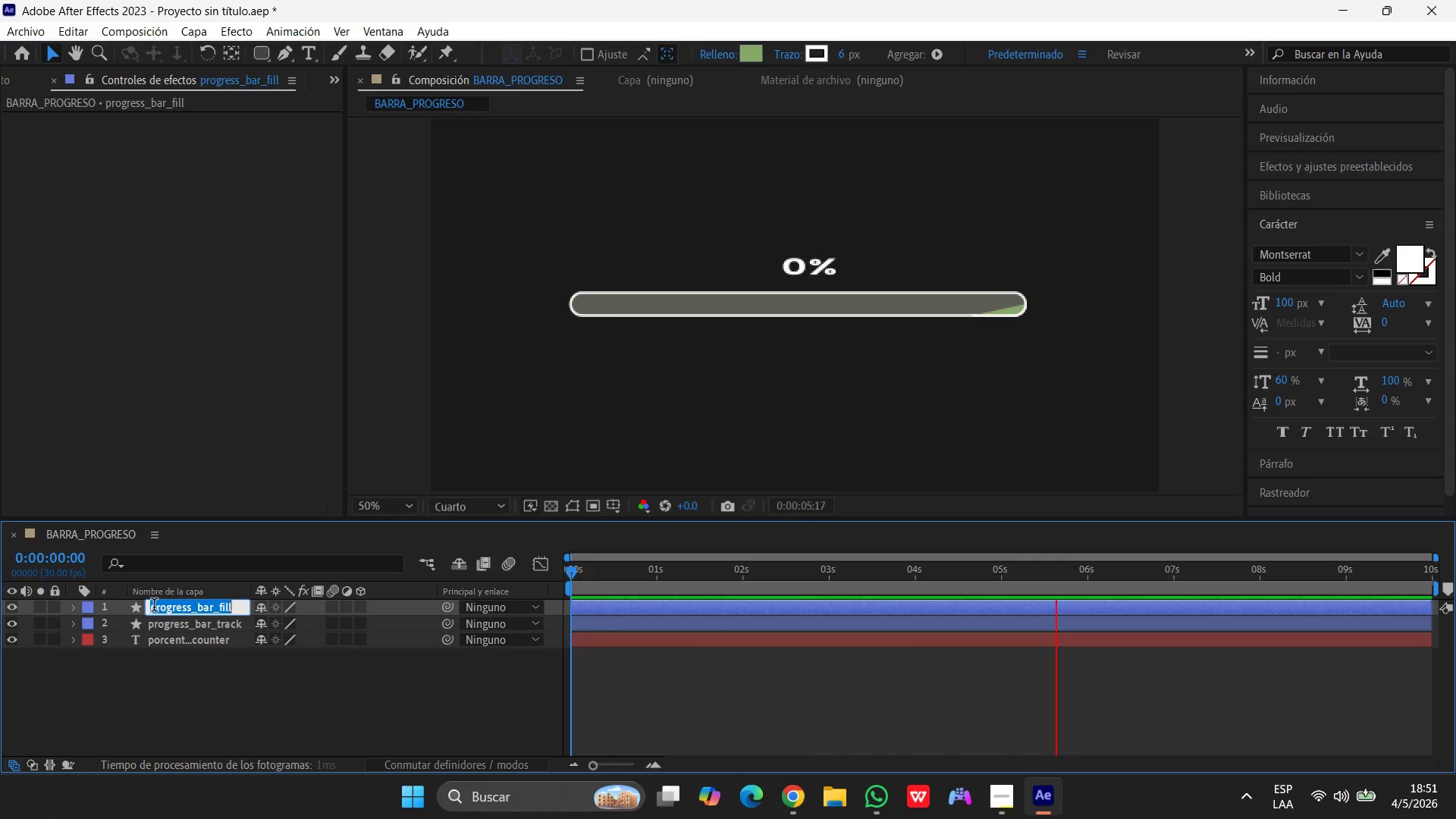 
left_click([154, 605])
 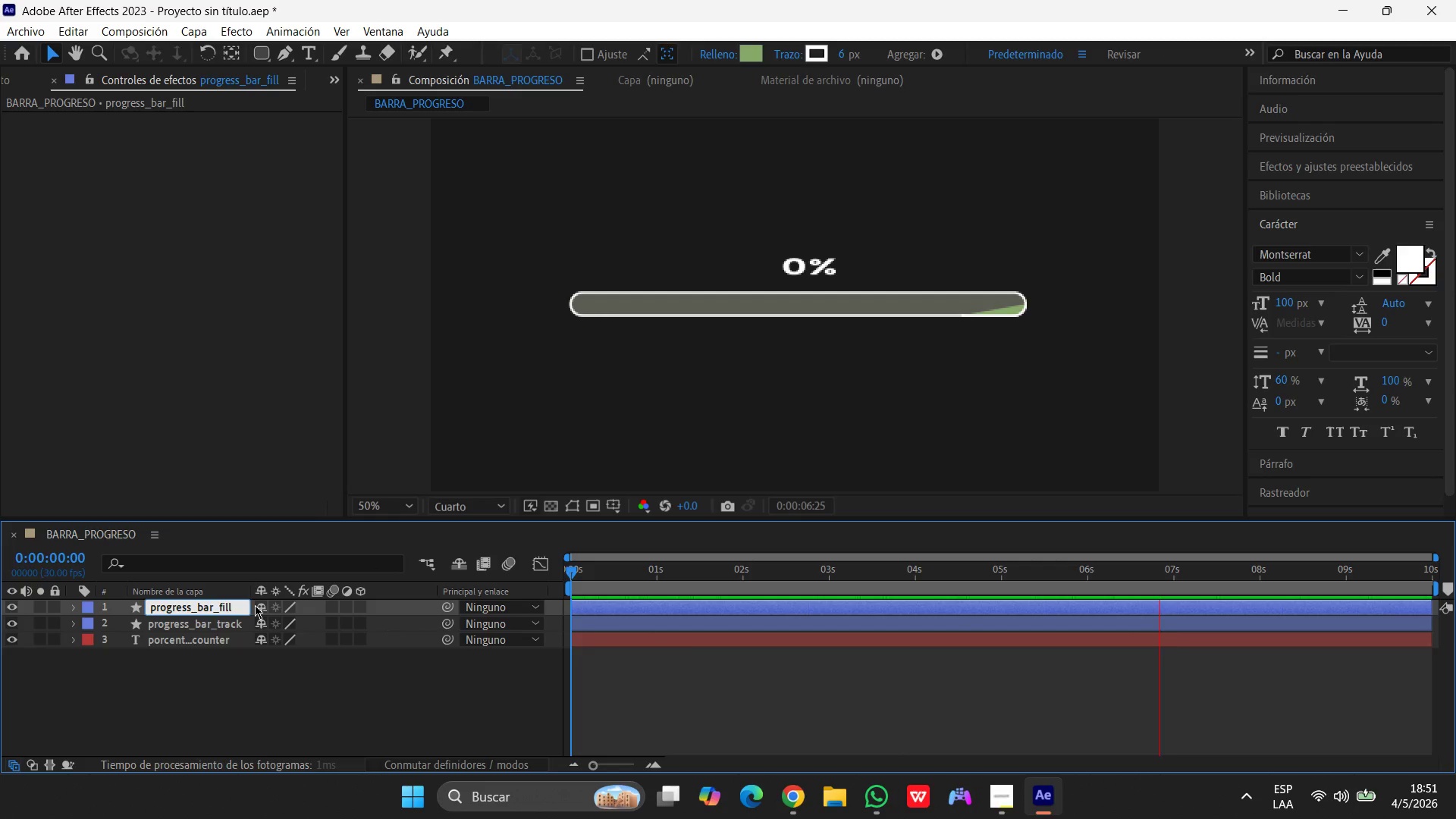 
key(Backspace)
 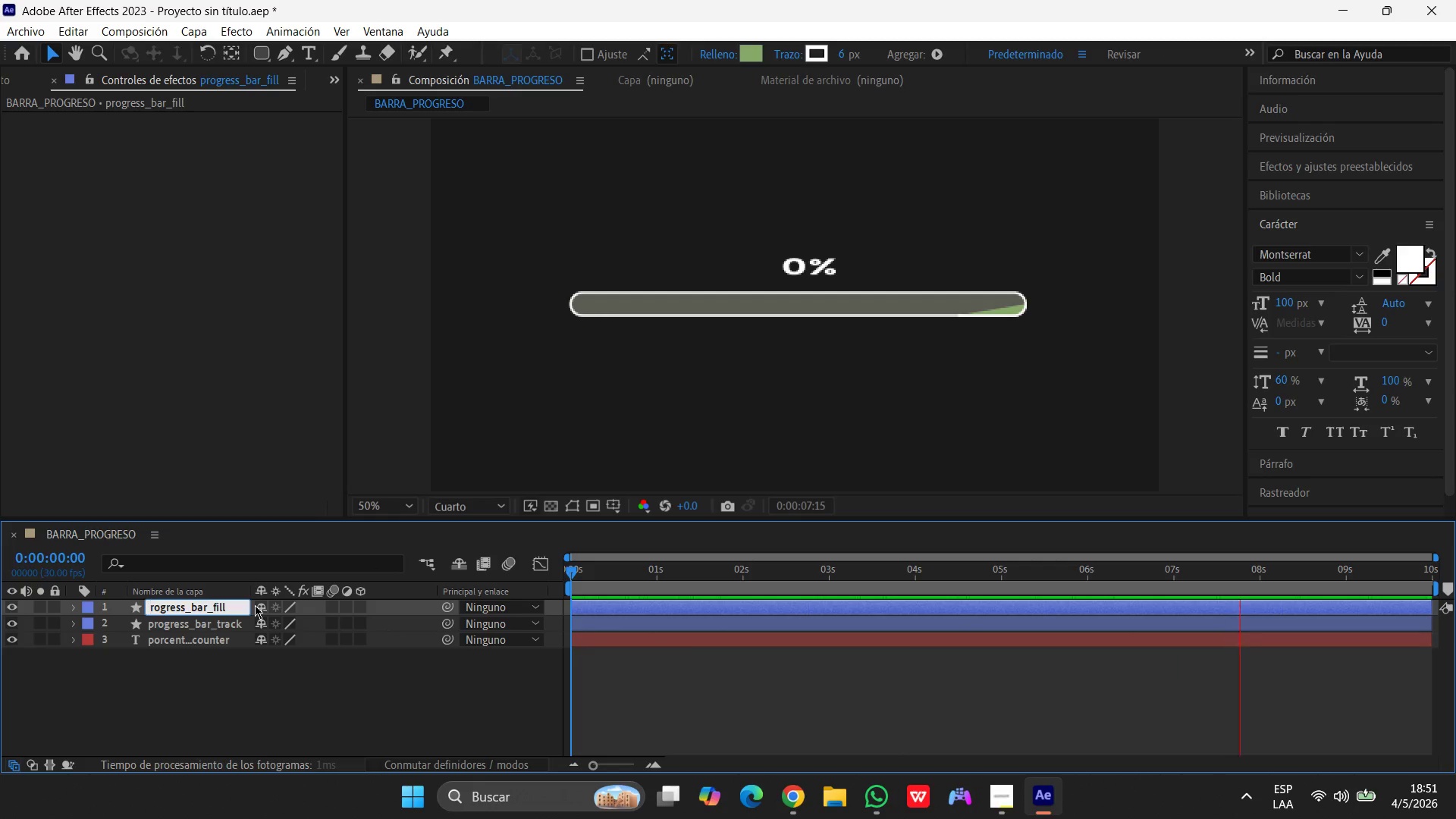 
key(CapsLock)
 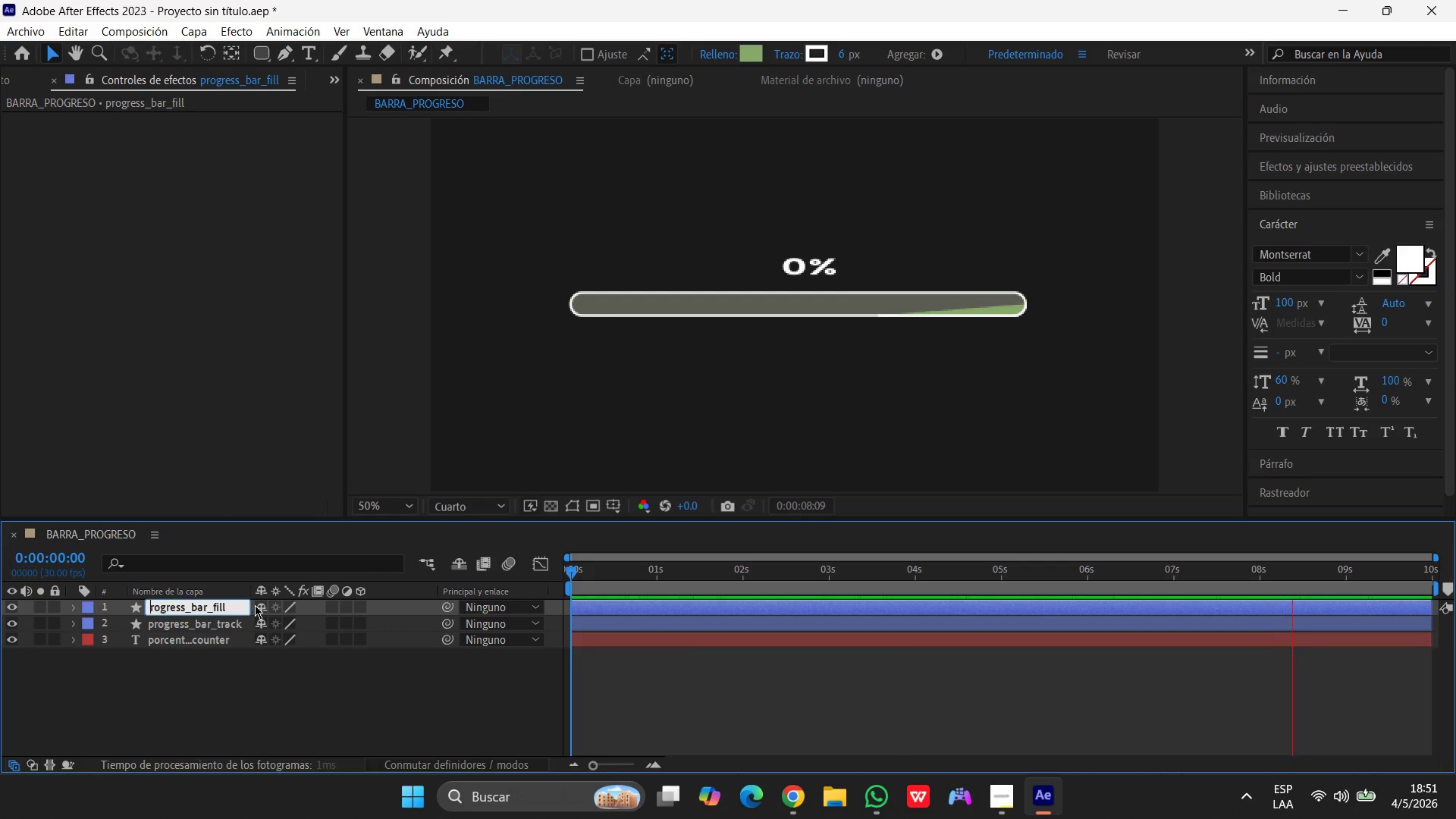 
key(P)
 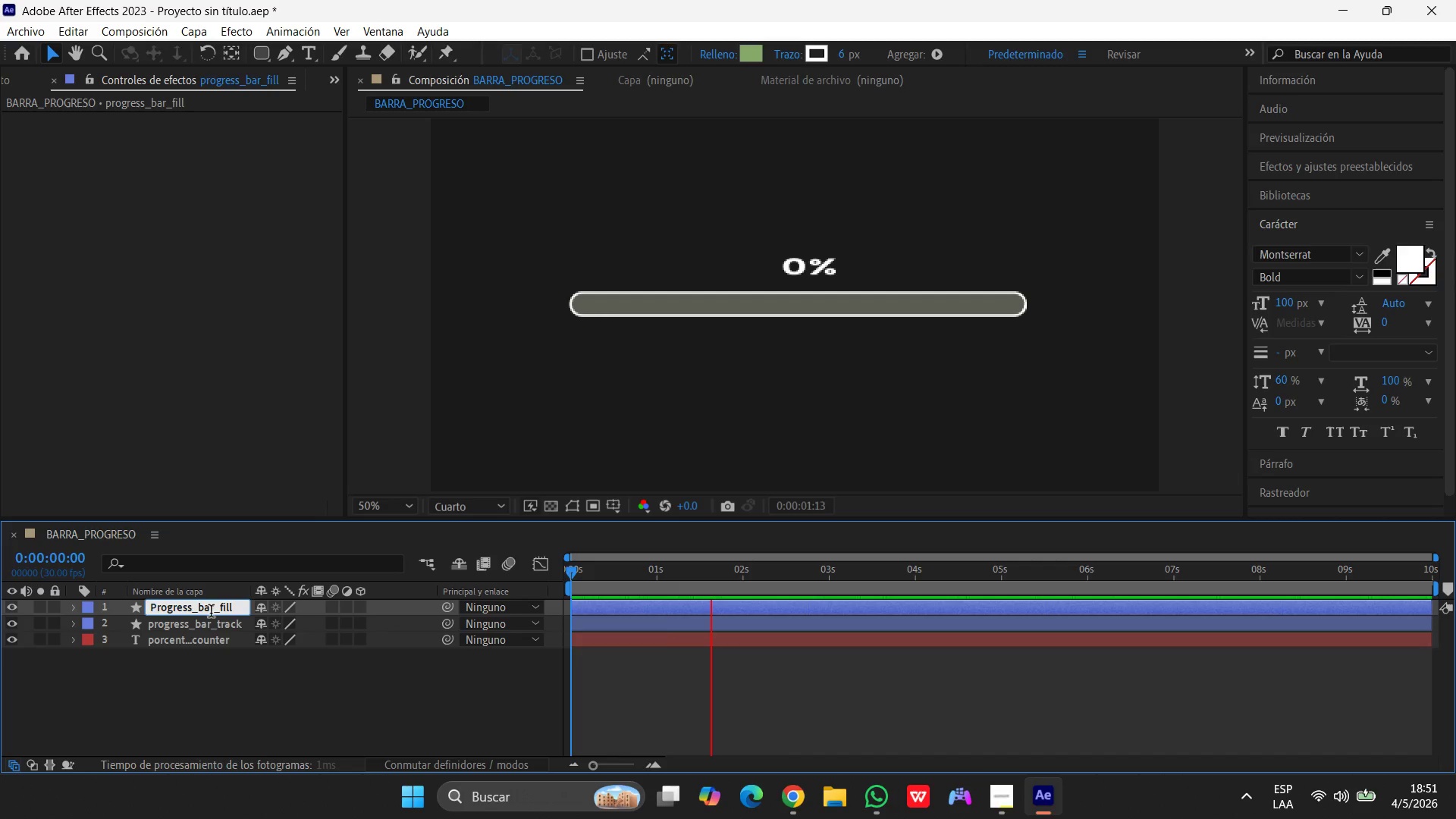 
left_click([206, 610])
 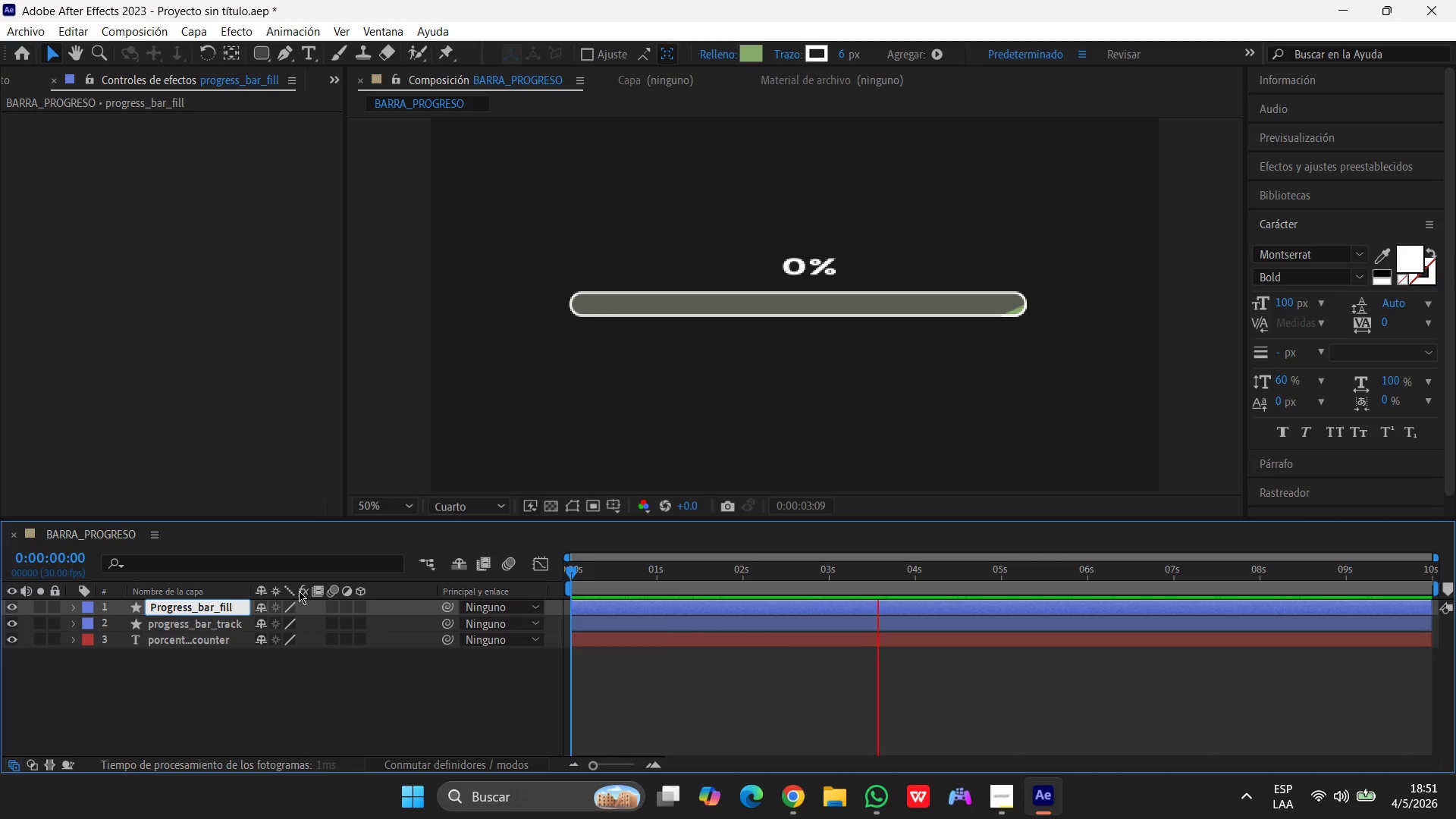 
key(Backspace)
 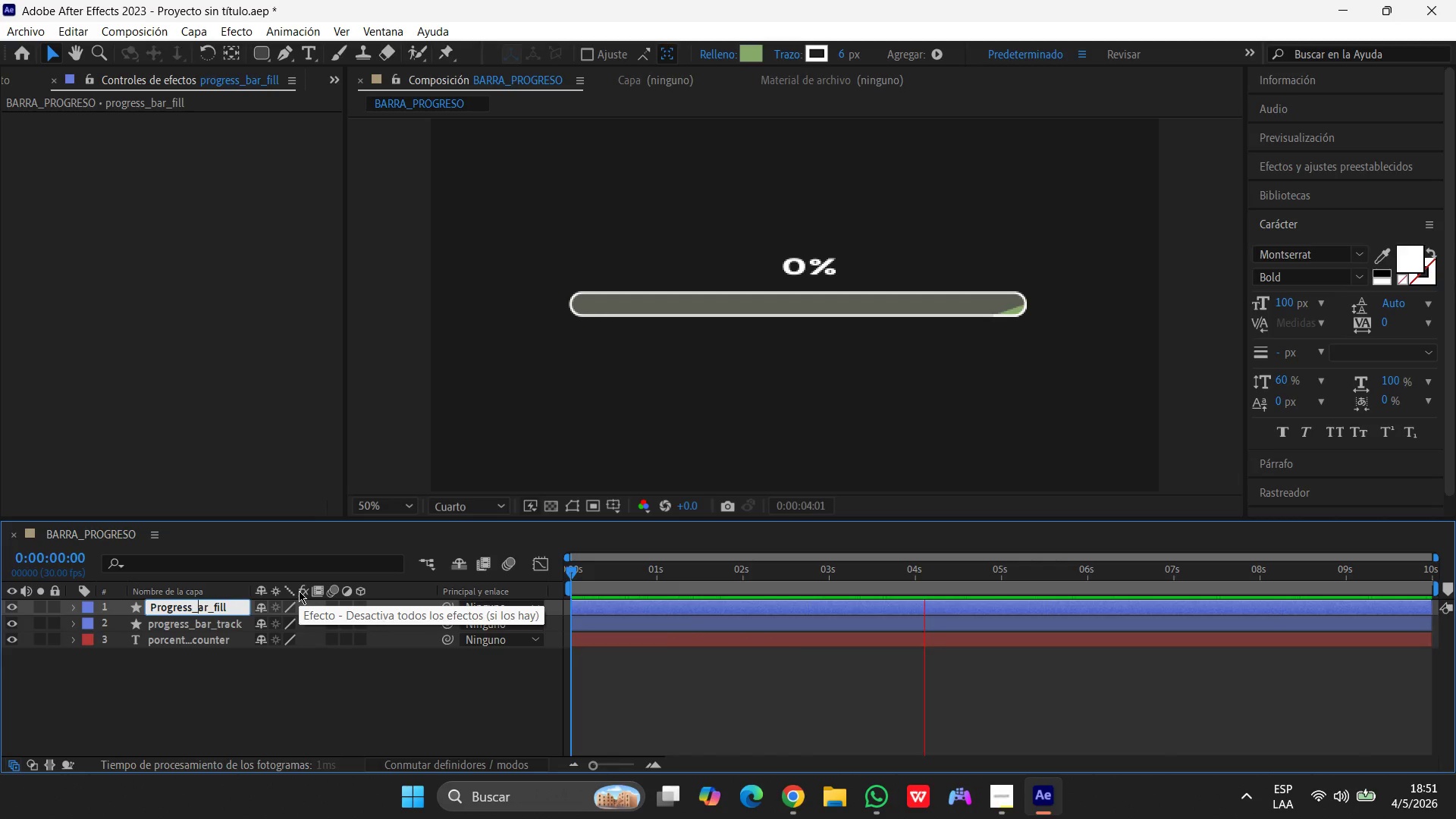 
key(B)
 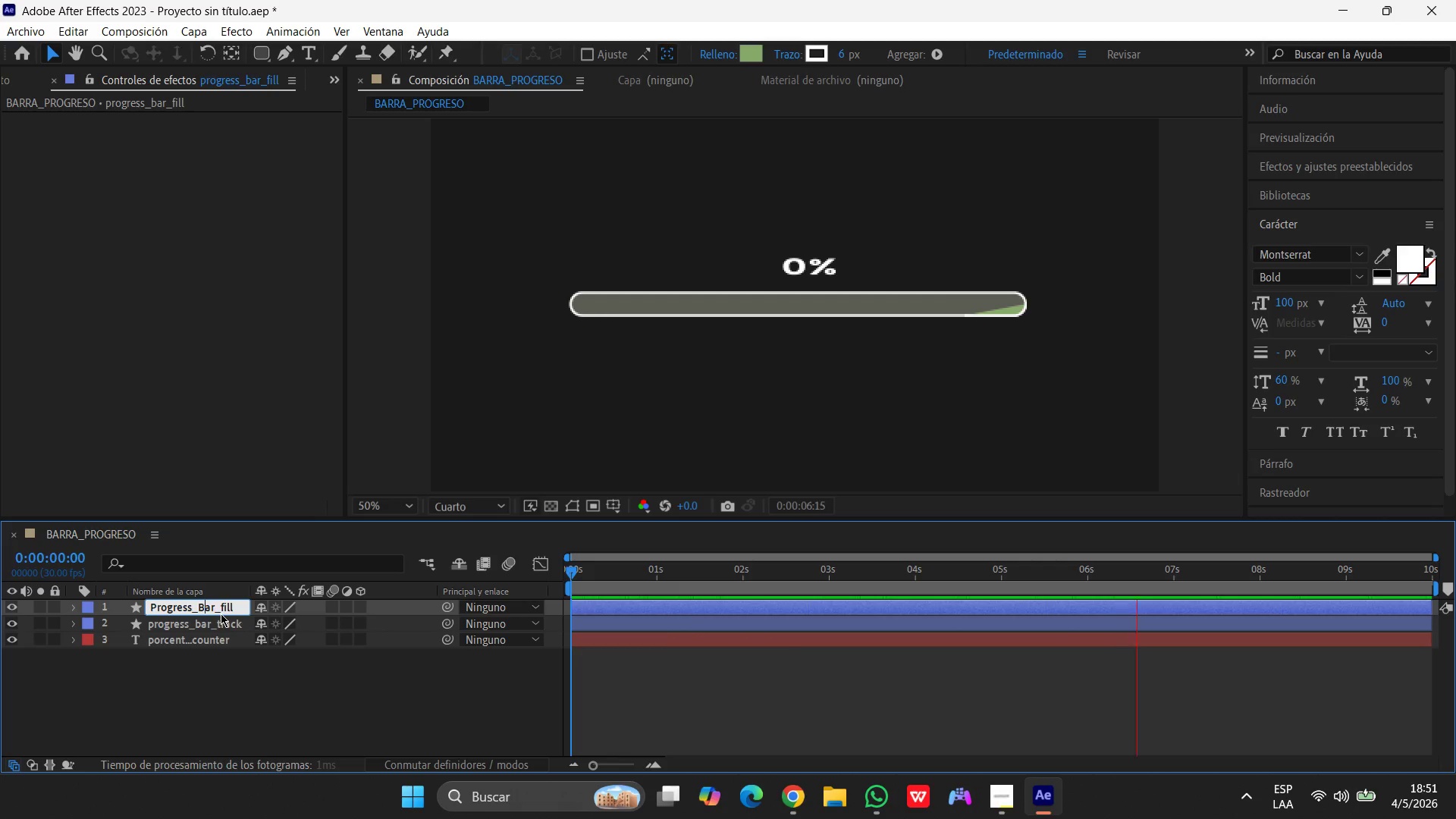 
left_click([224, 607])
 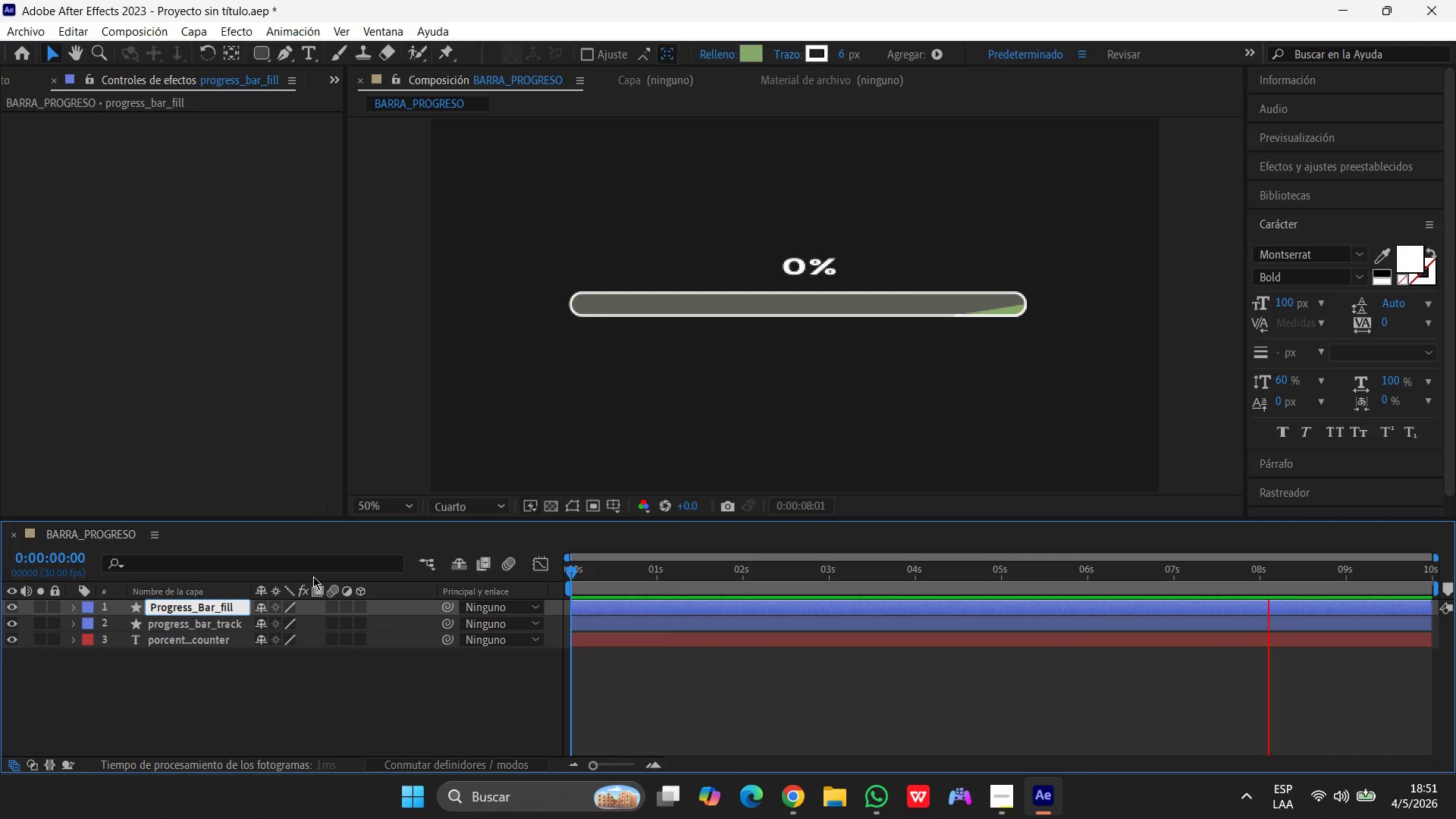 
key(Backspace)
 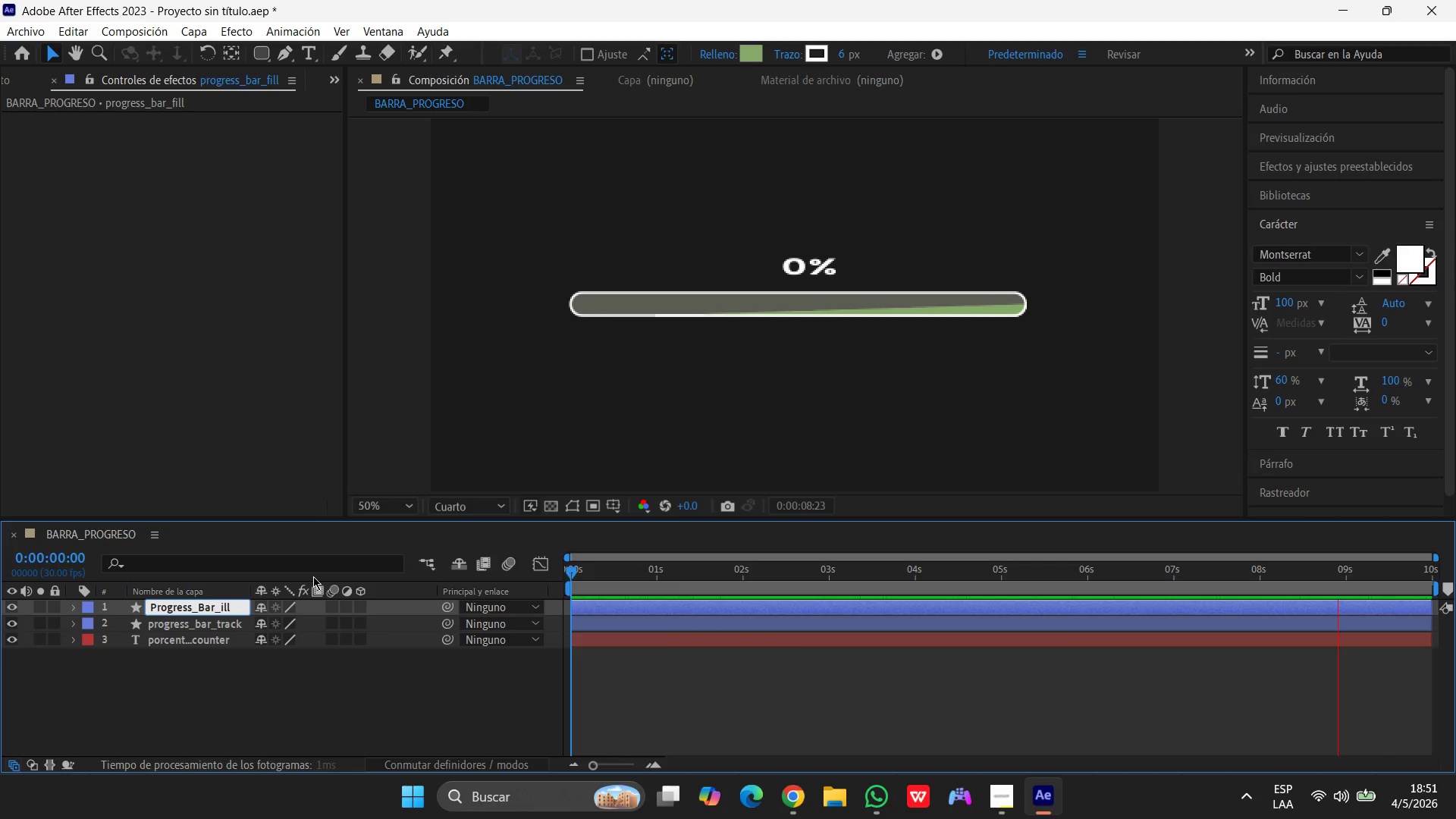 
key(F)
 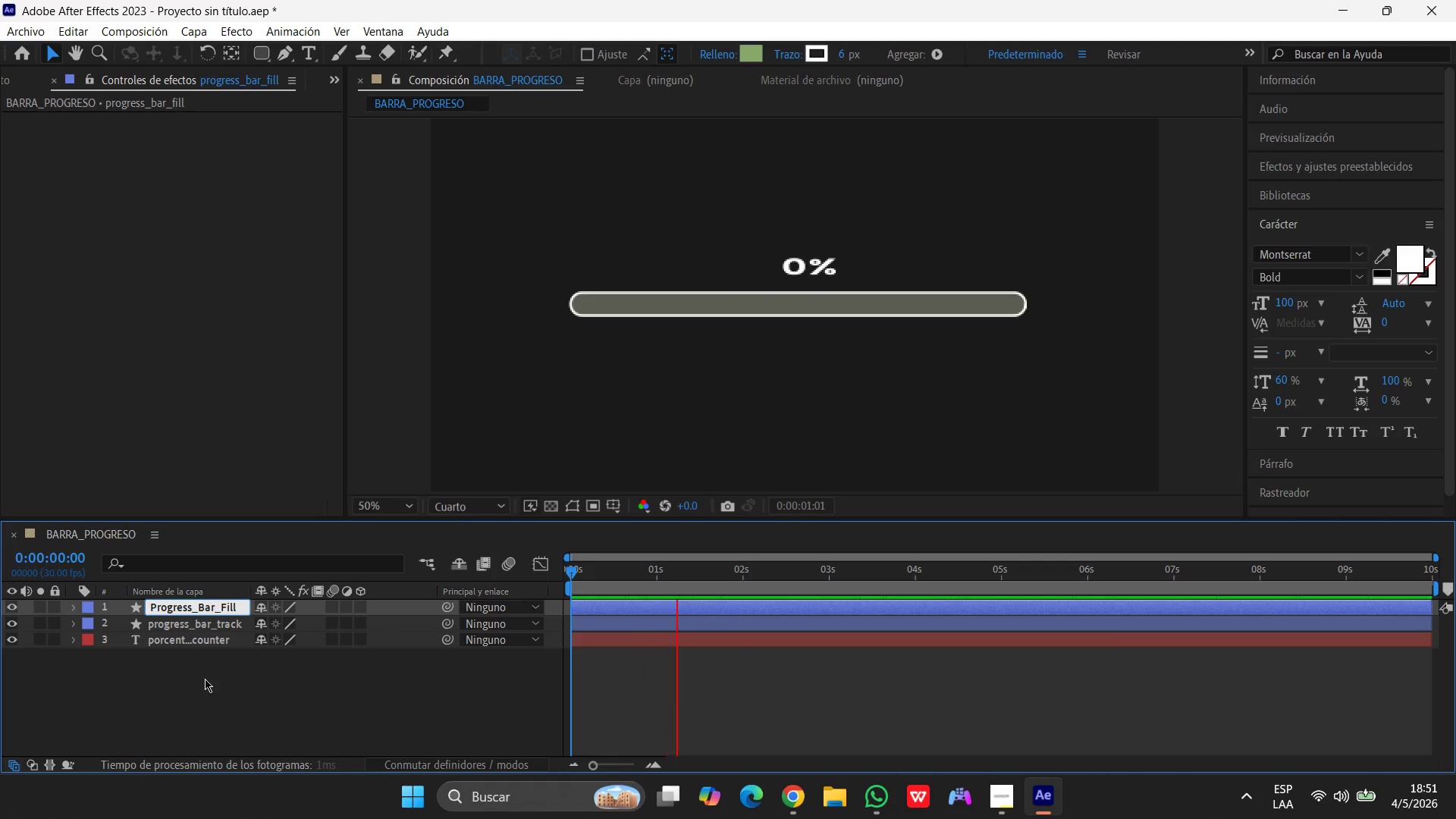 
left_click([158, 624])
 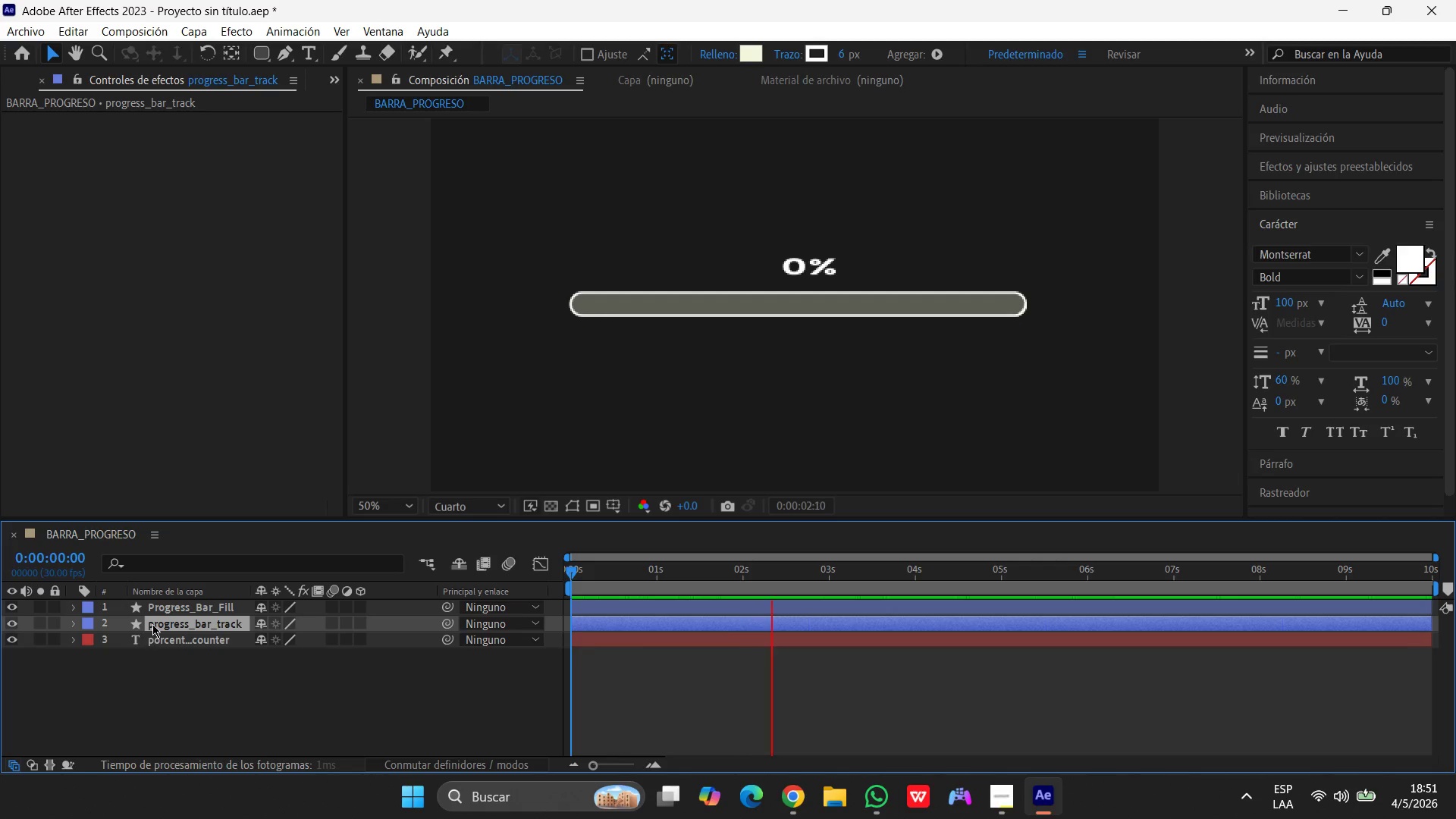 
right_click([152, 624])
 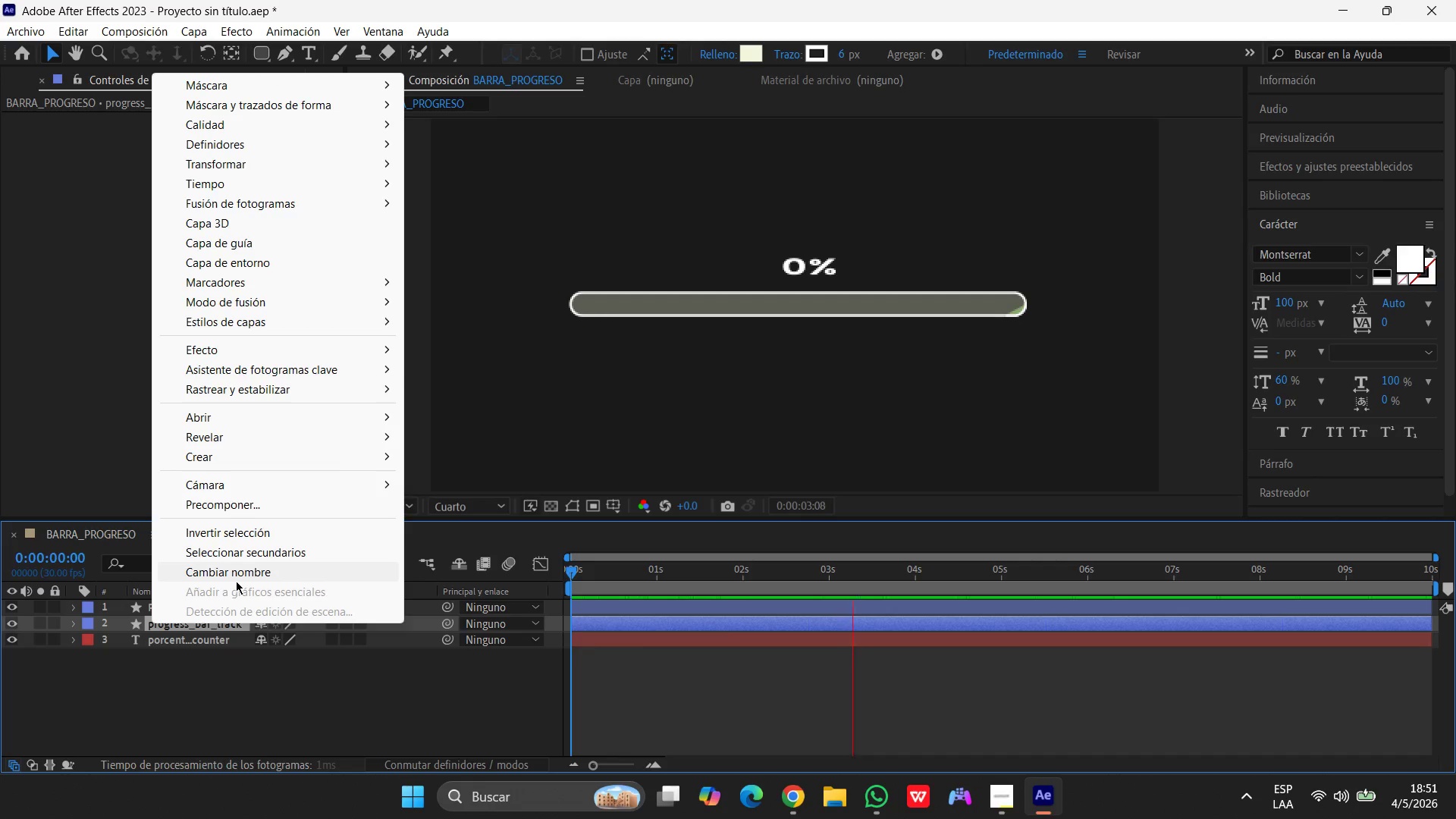 
left_click([253, 567])
 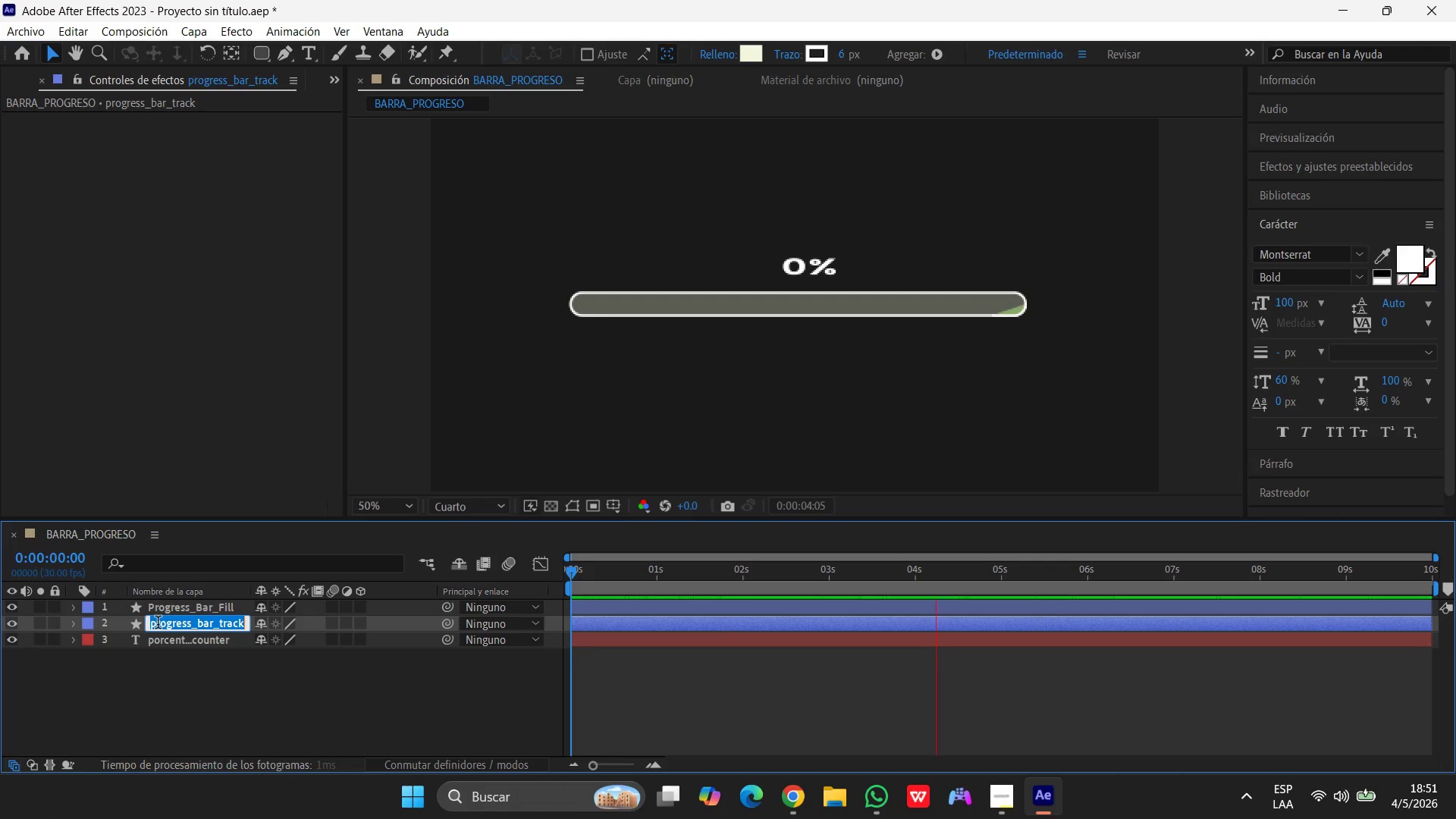 
left_click([158, 624])
 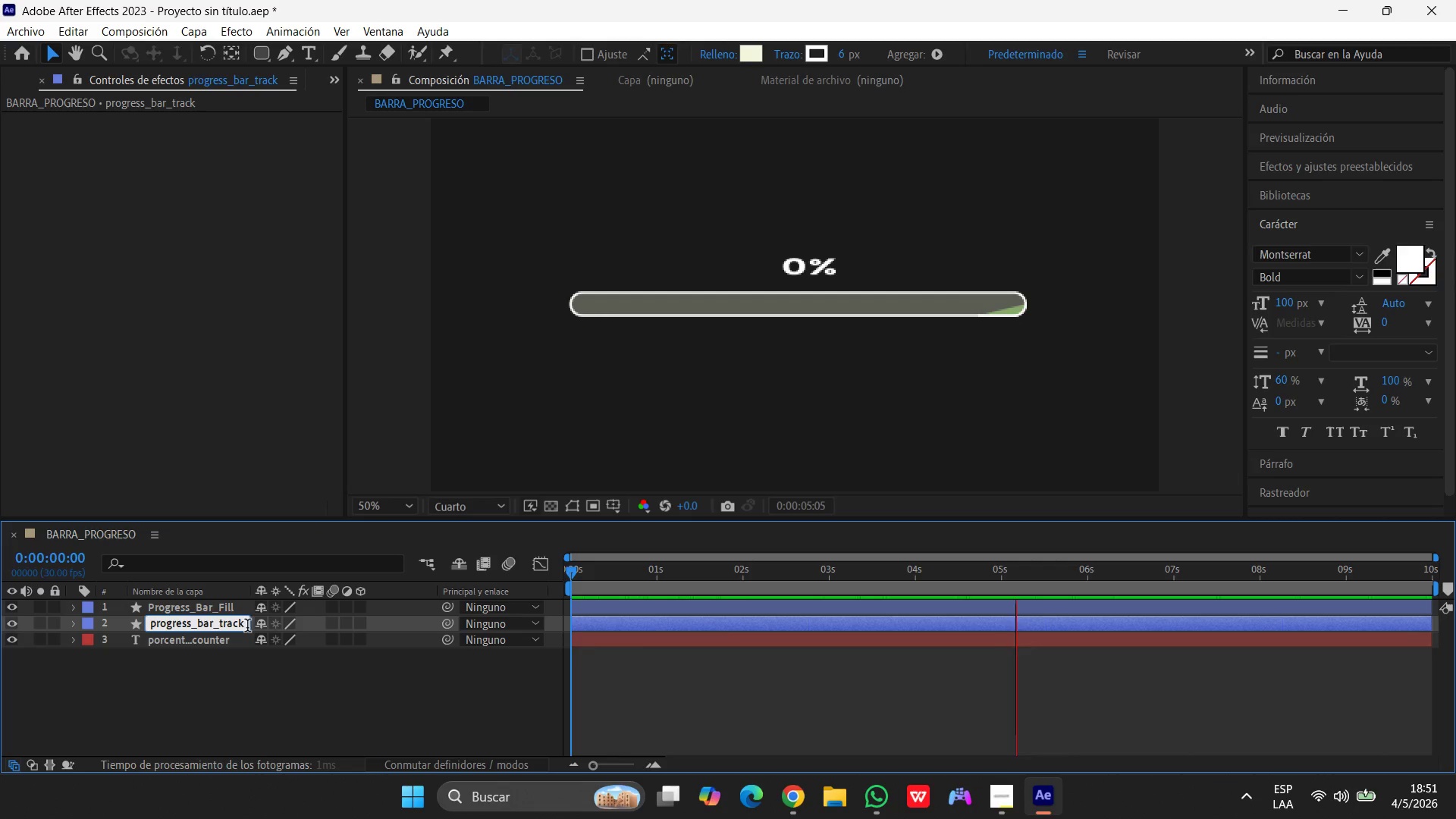 
key(Backspace)
 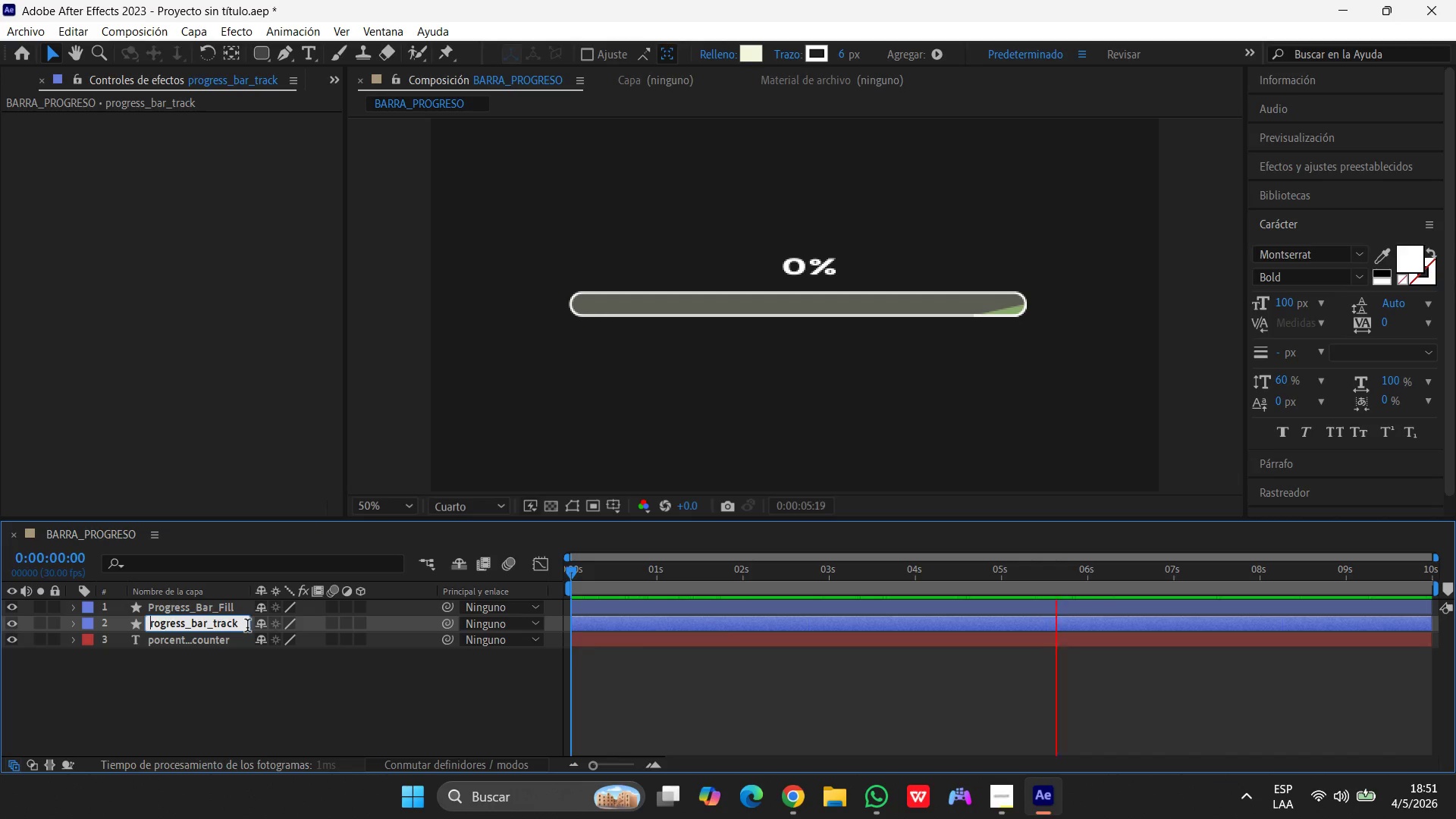 
key(P)
 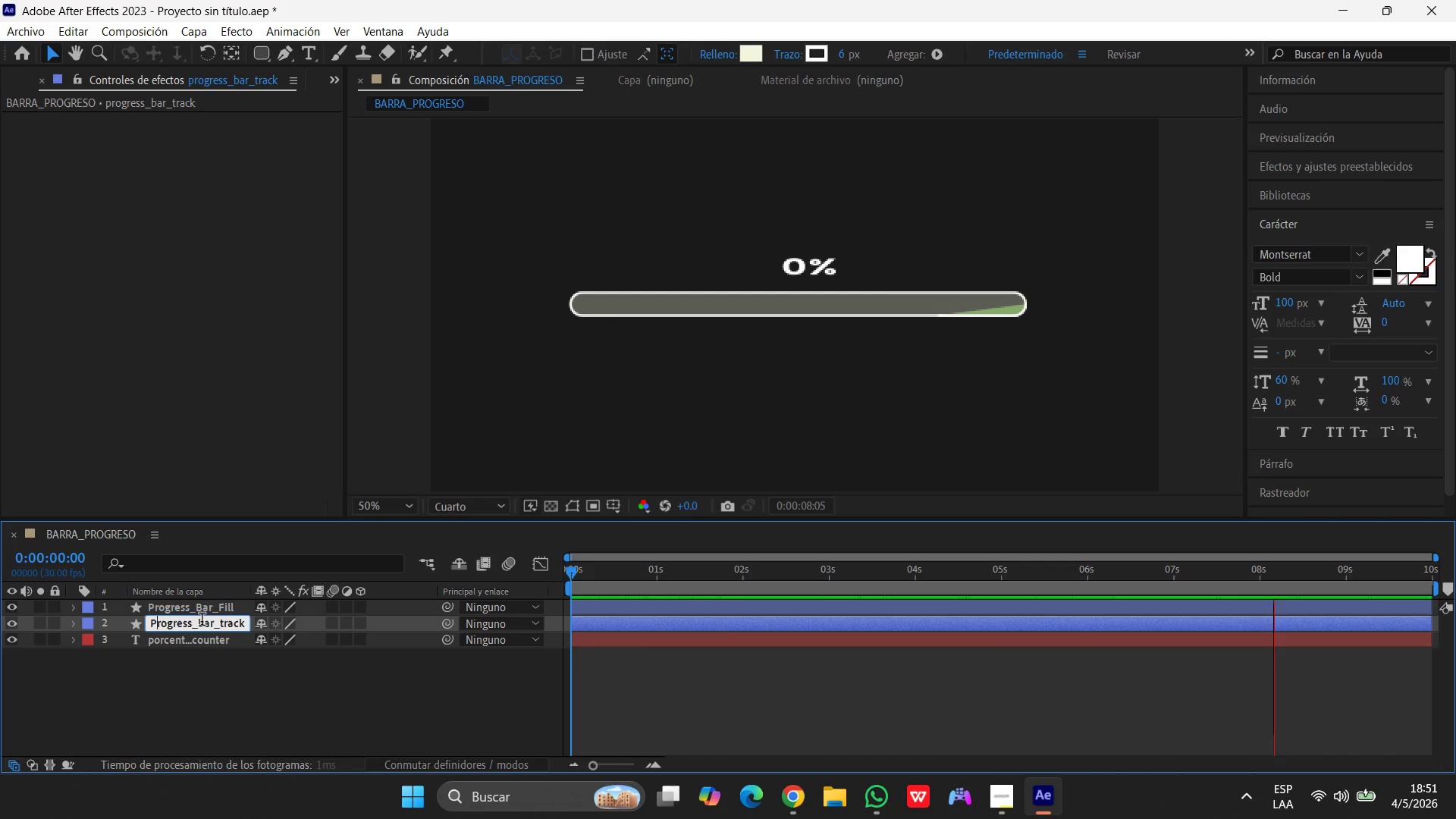 
left_click([205, 625])
 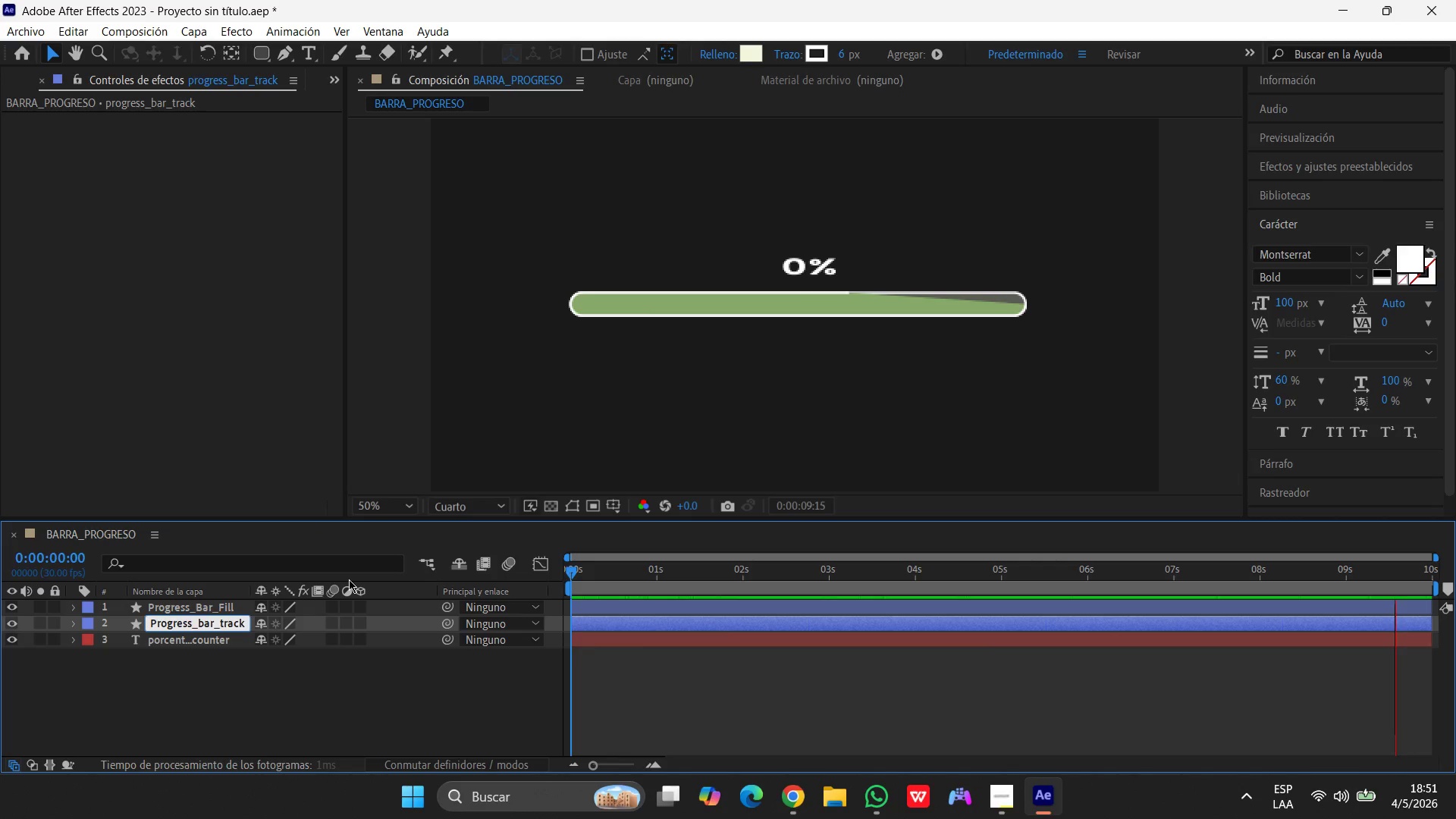 
key(Backspace)
 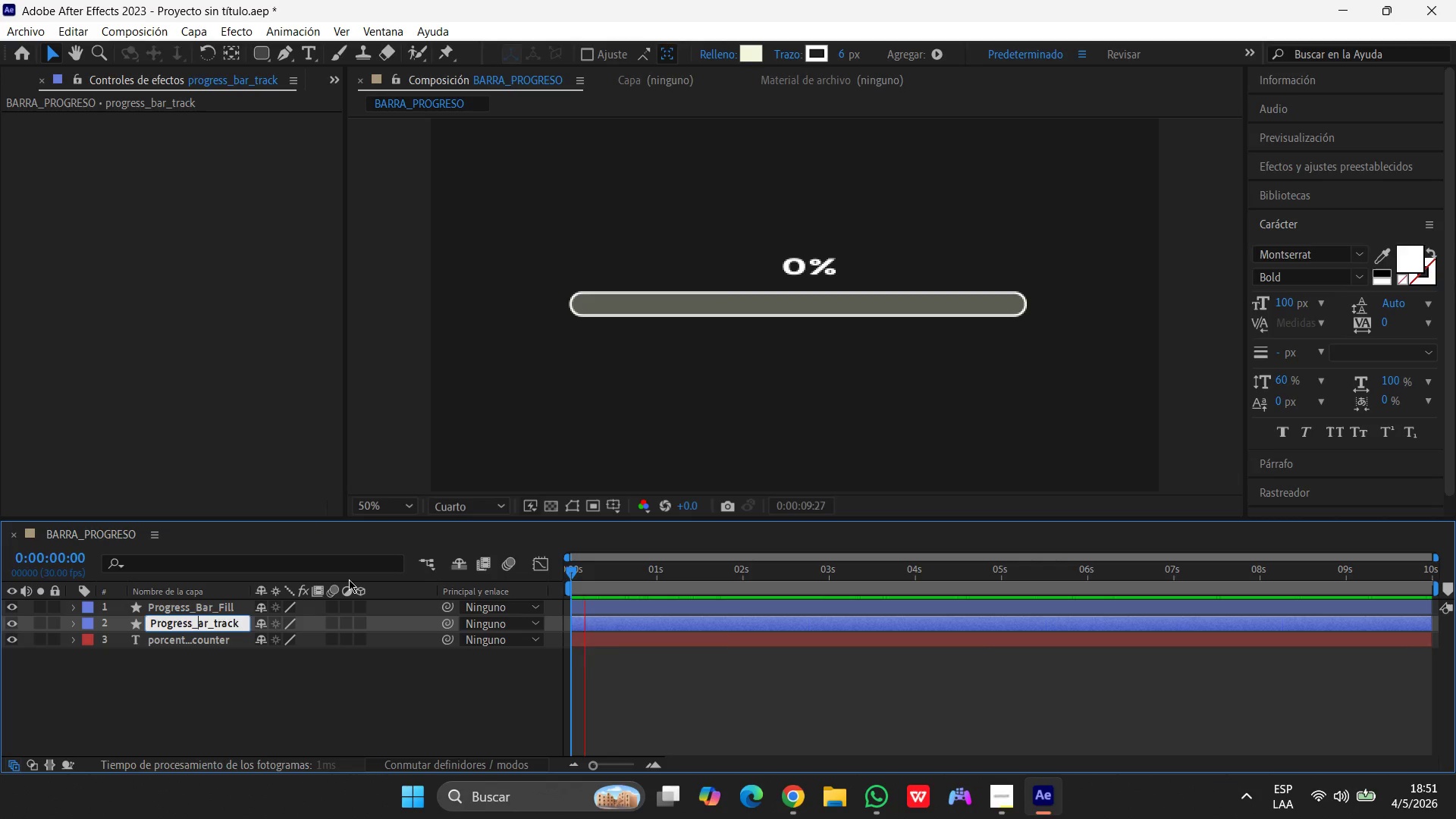 
key(B)
 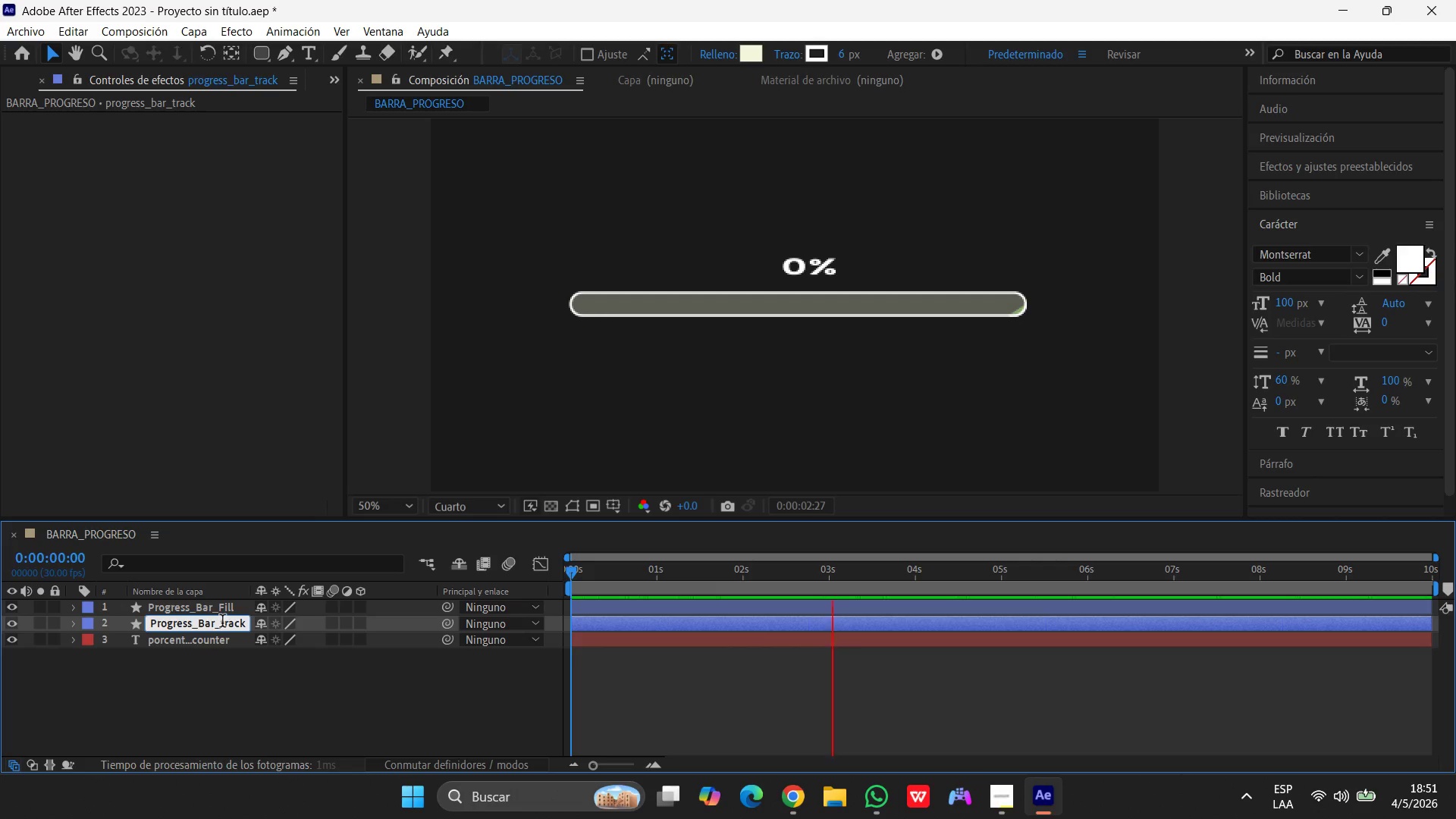 
left_click([225, 624])
 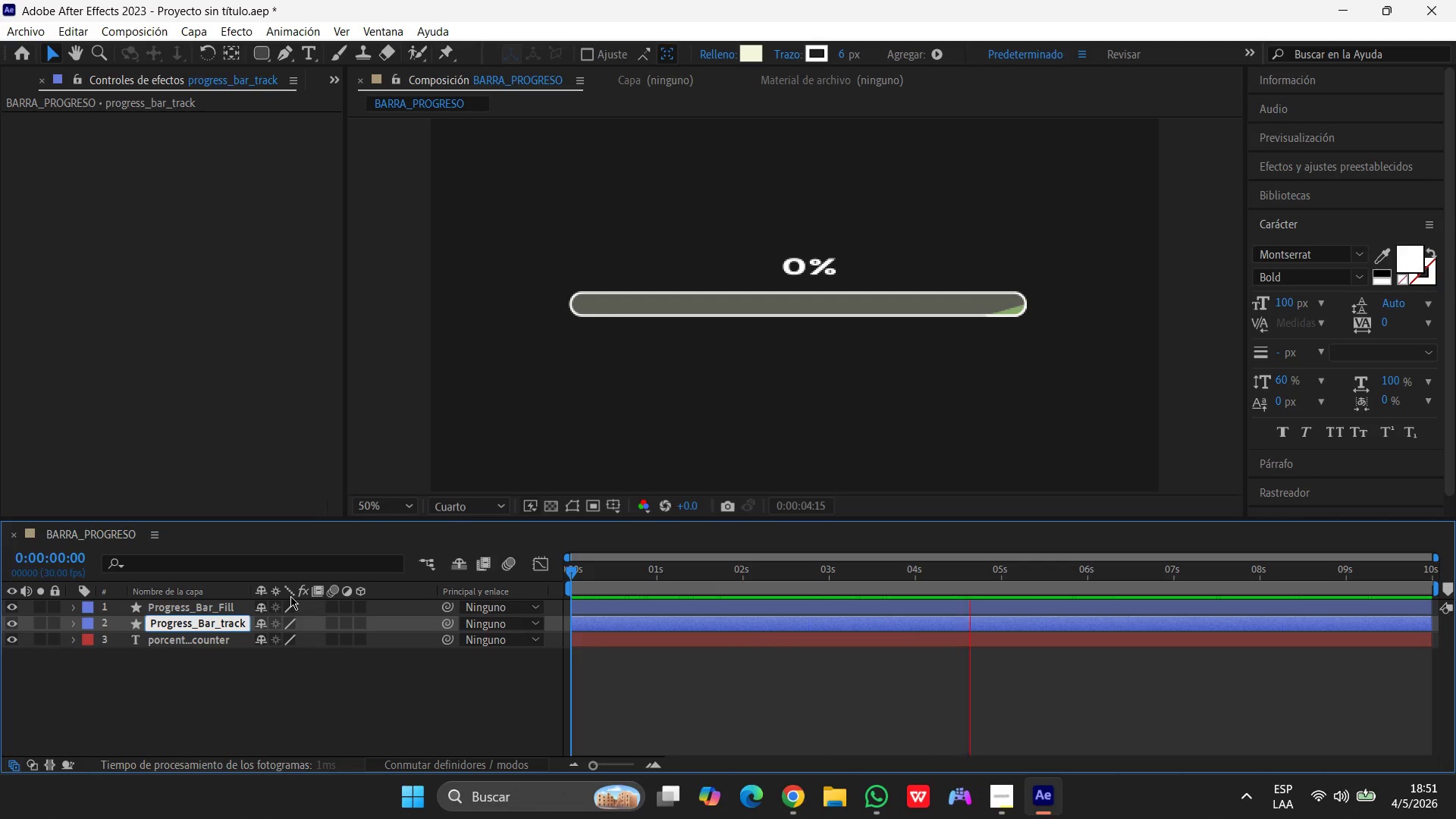 
key(Backspace)
 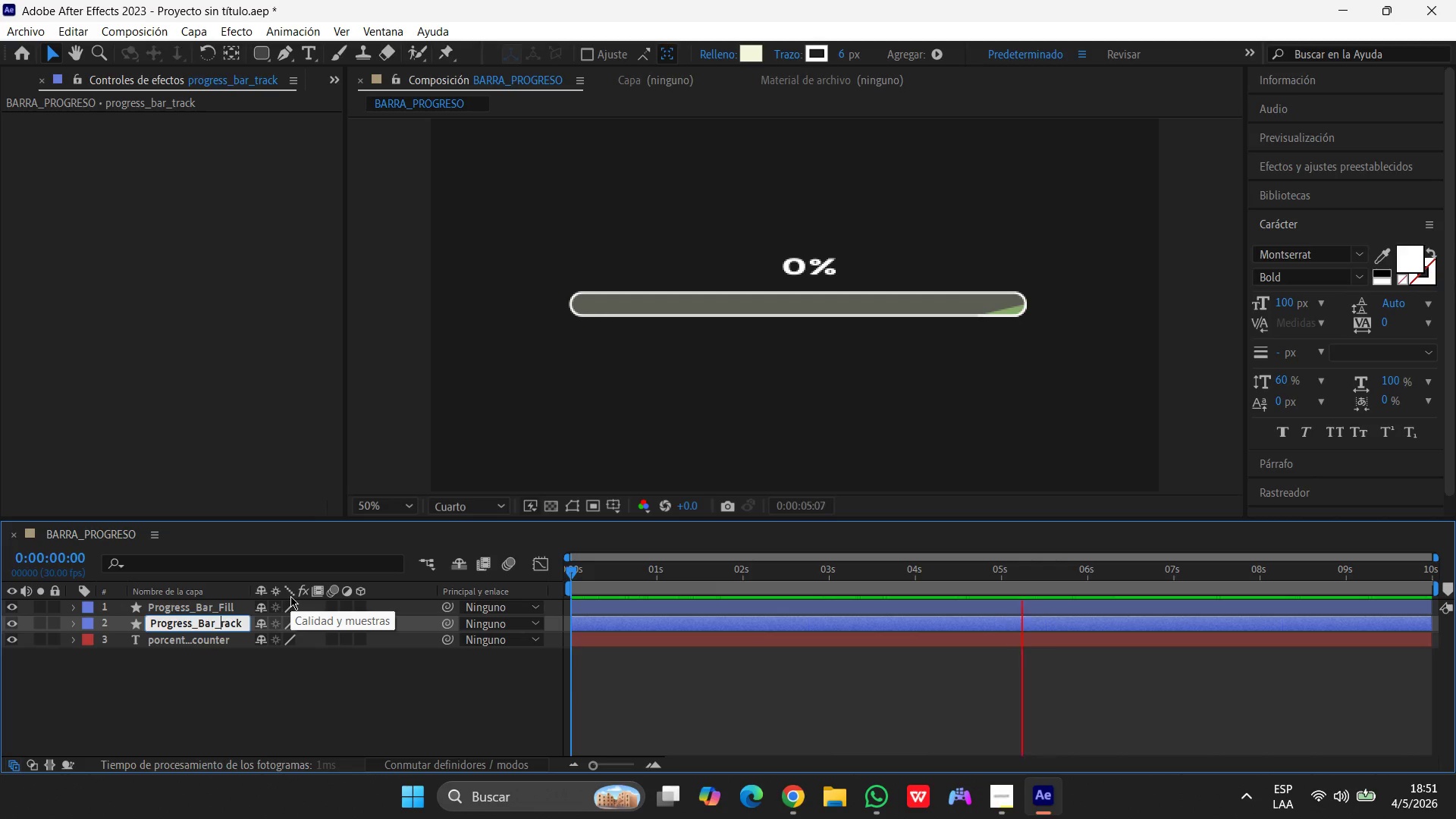 
key(T)
 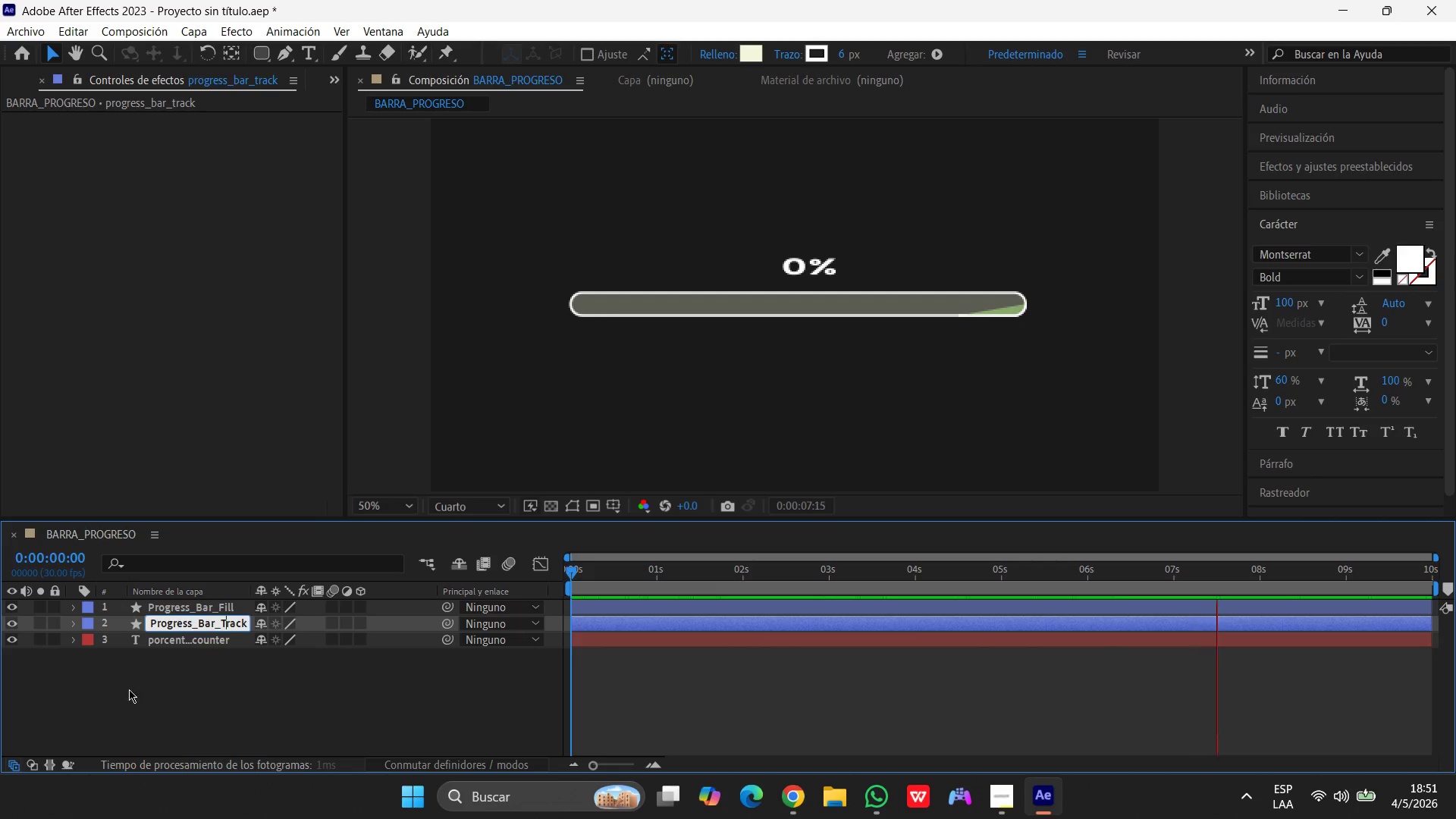 
left_click([177, 636])
 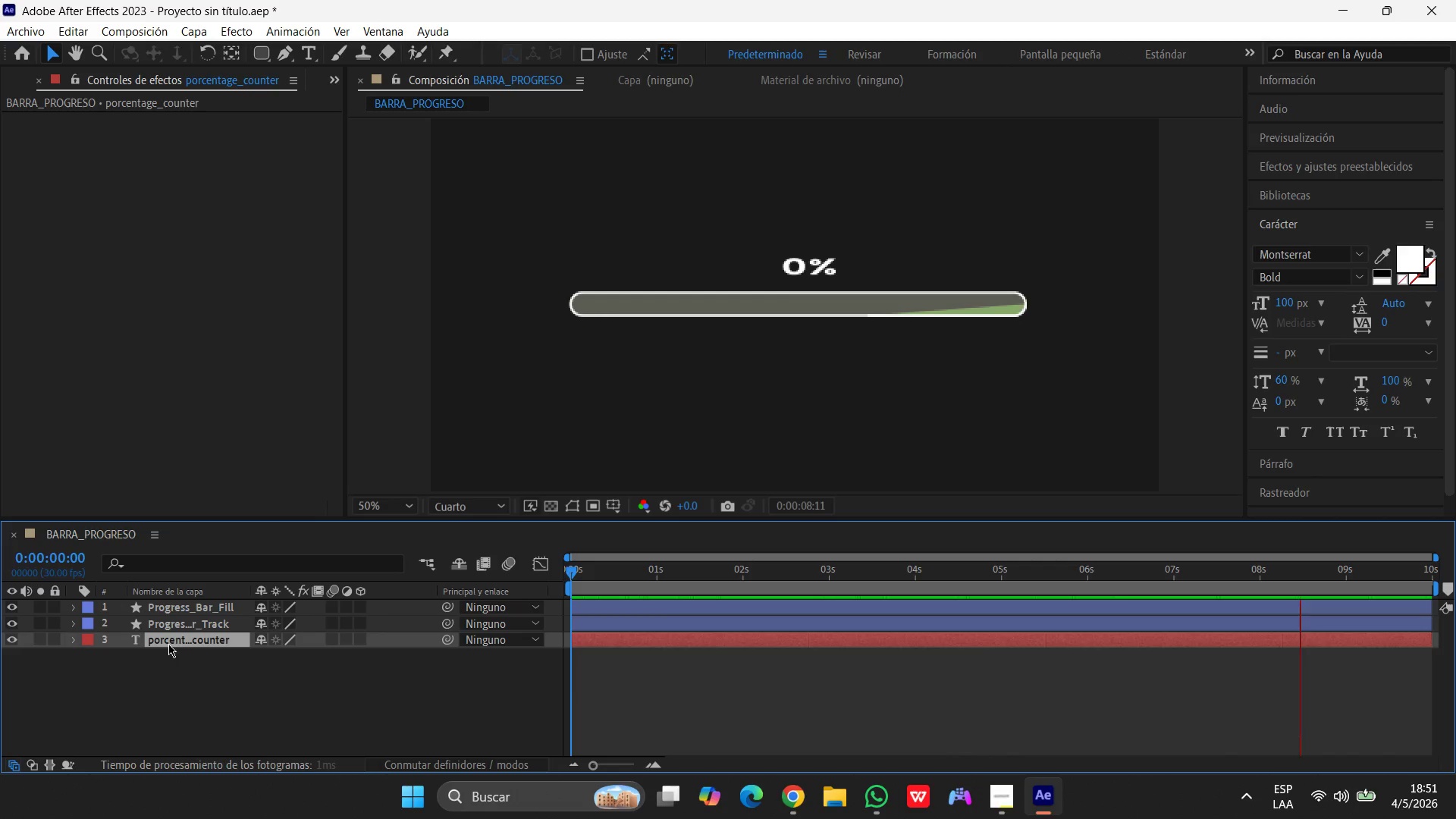 
right_click([168, 648])
 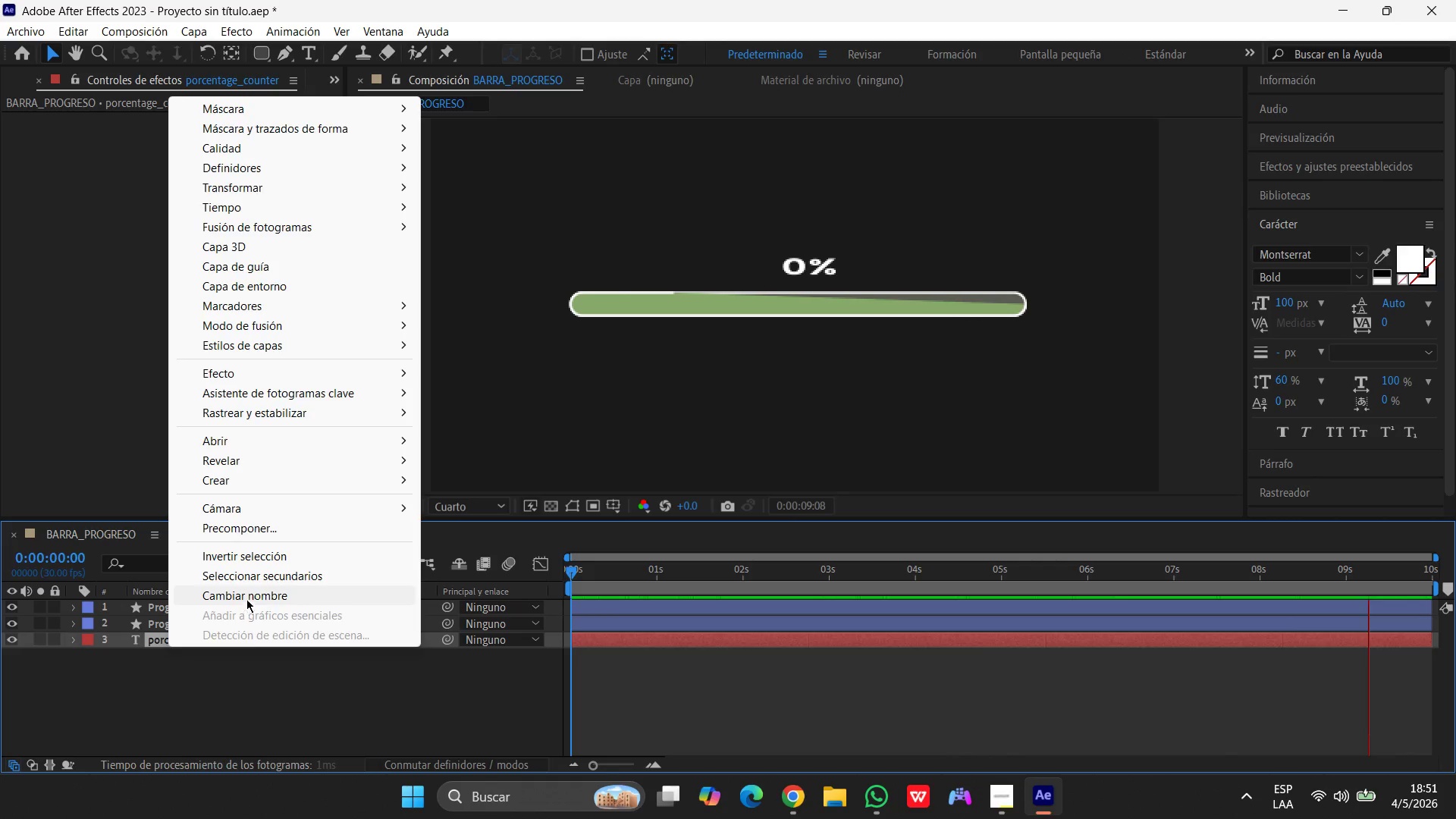 
left_click([263, 592])
 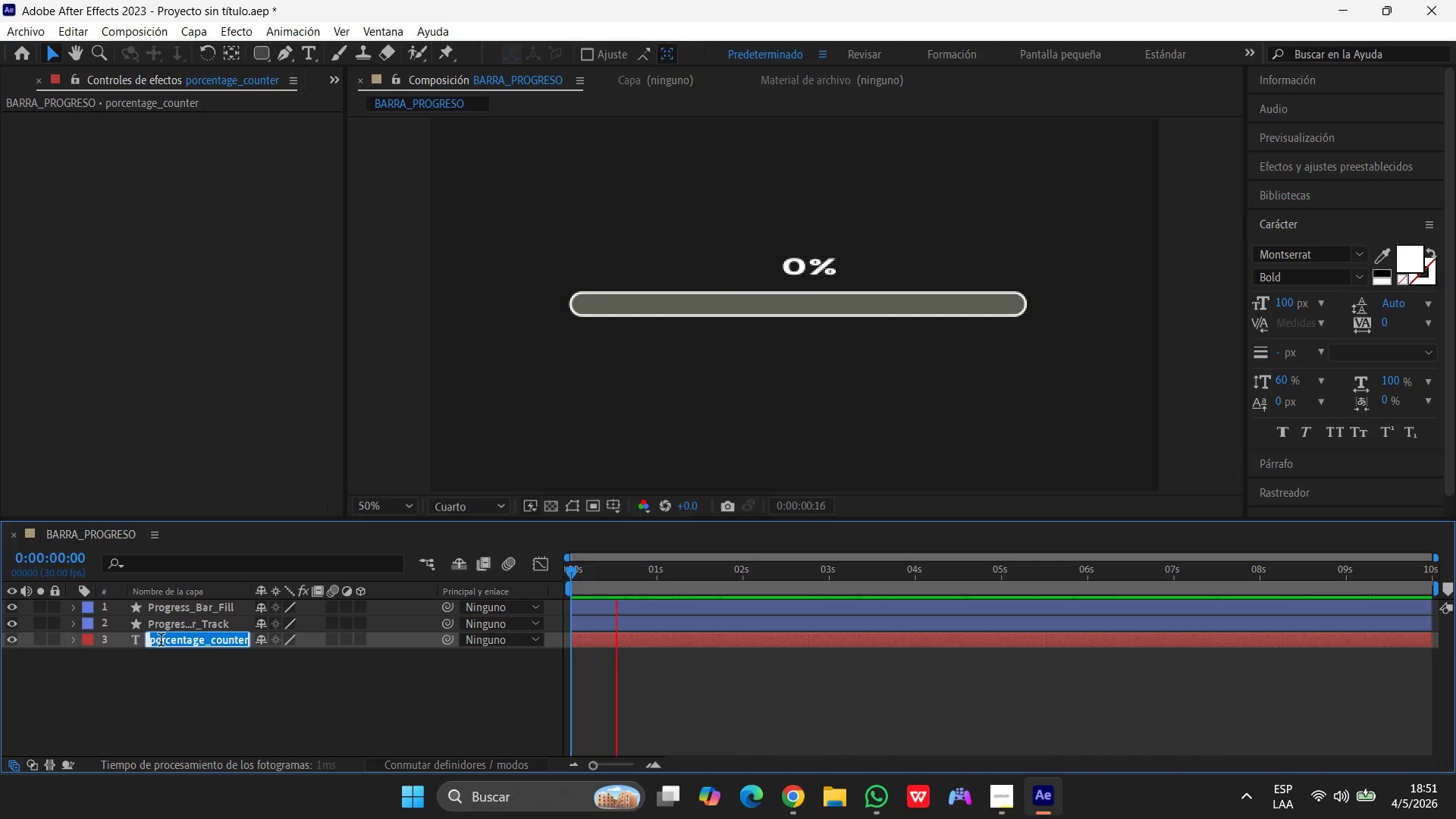 
left_click([159, 642])
 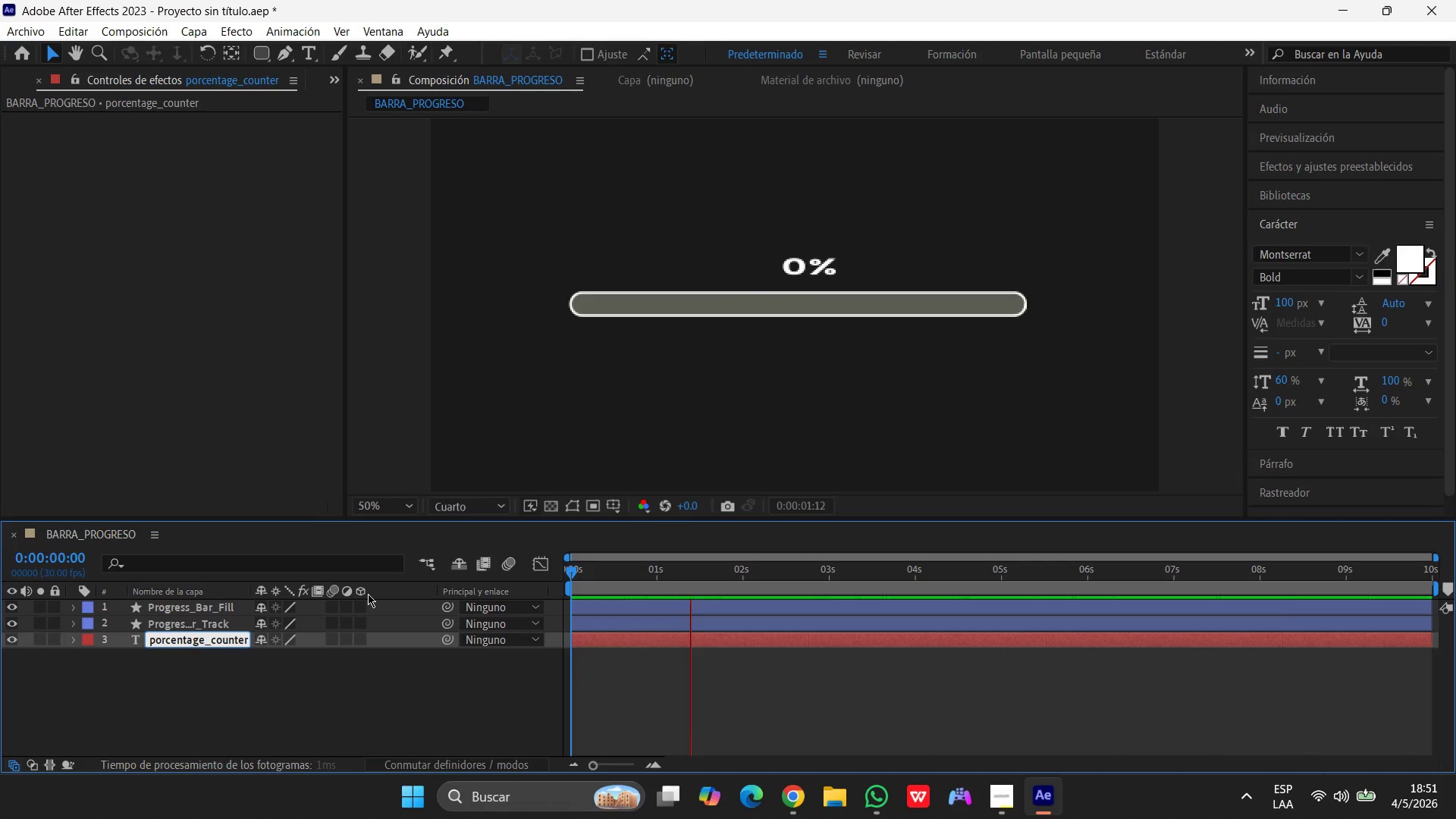 
key(ArrowLeft)
 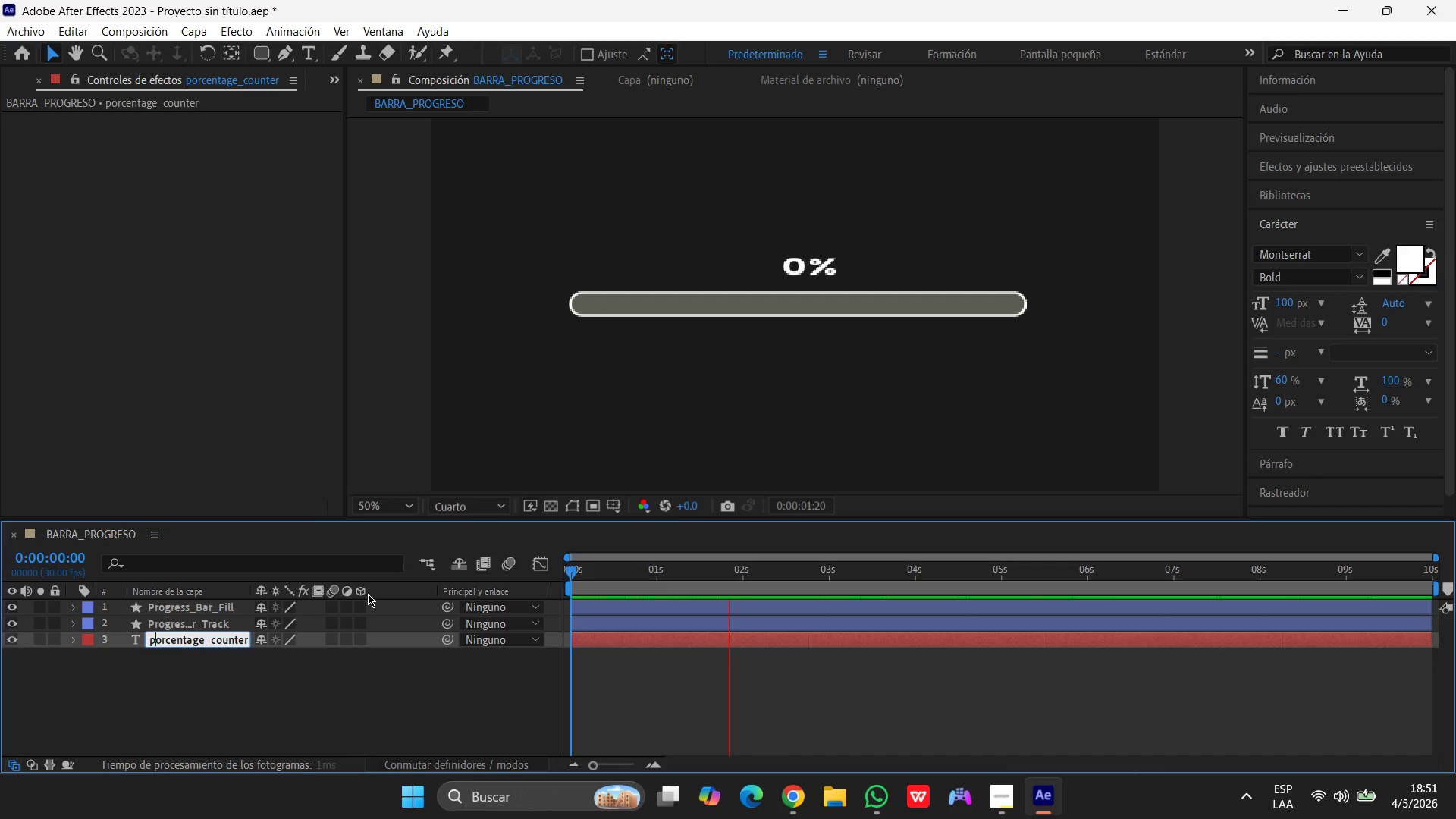 
key(Backspace)
 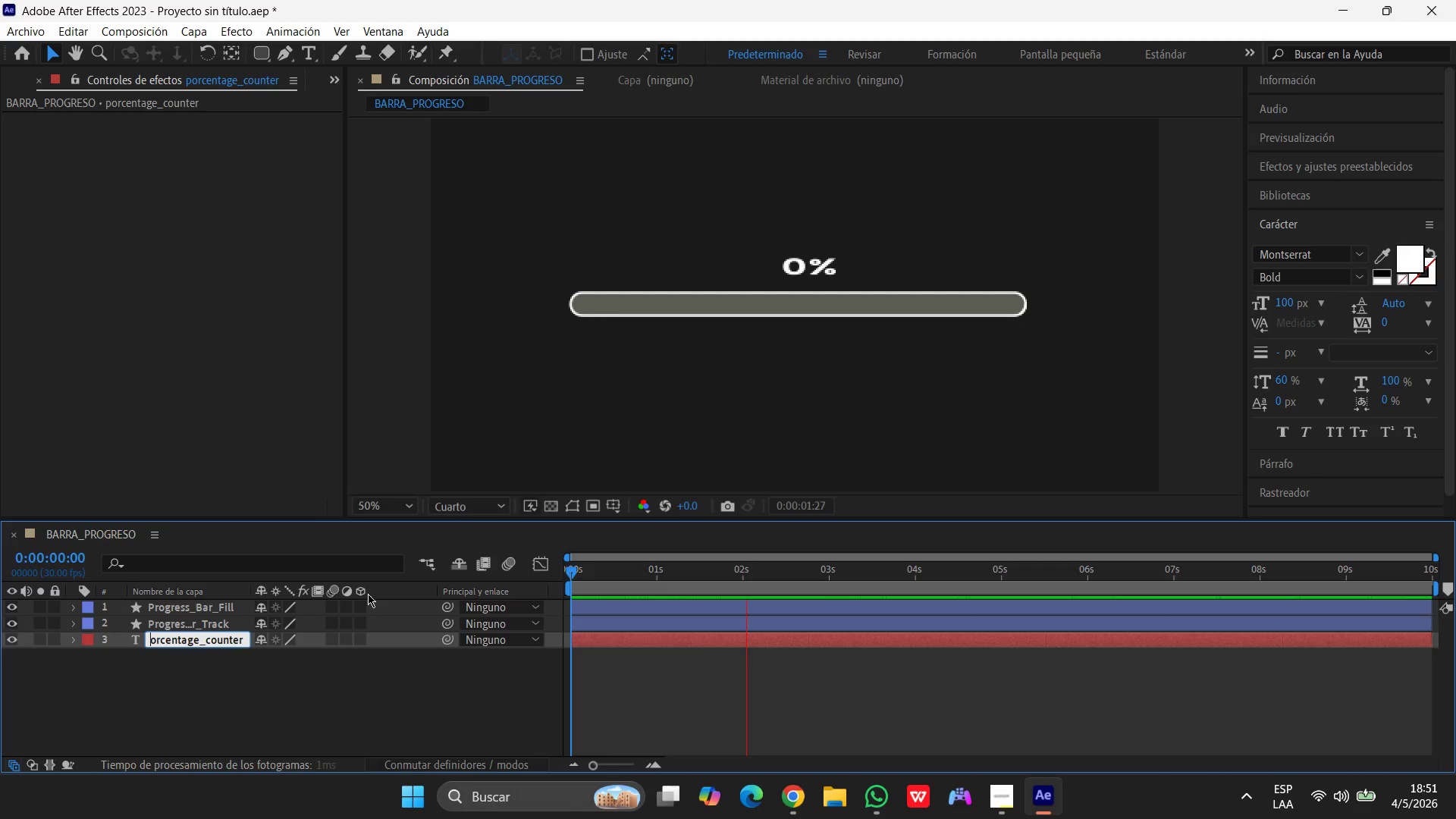 
key(P)
 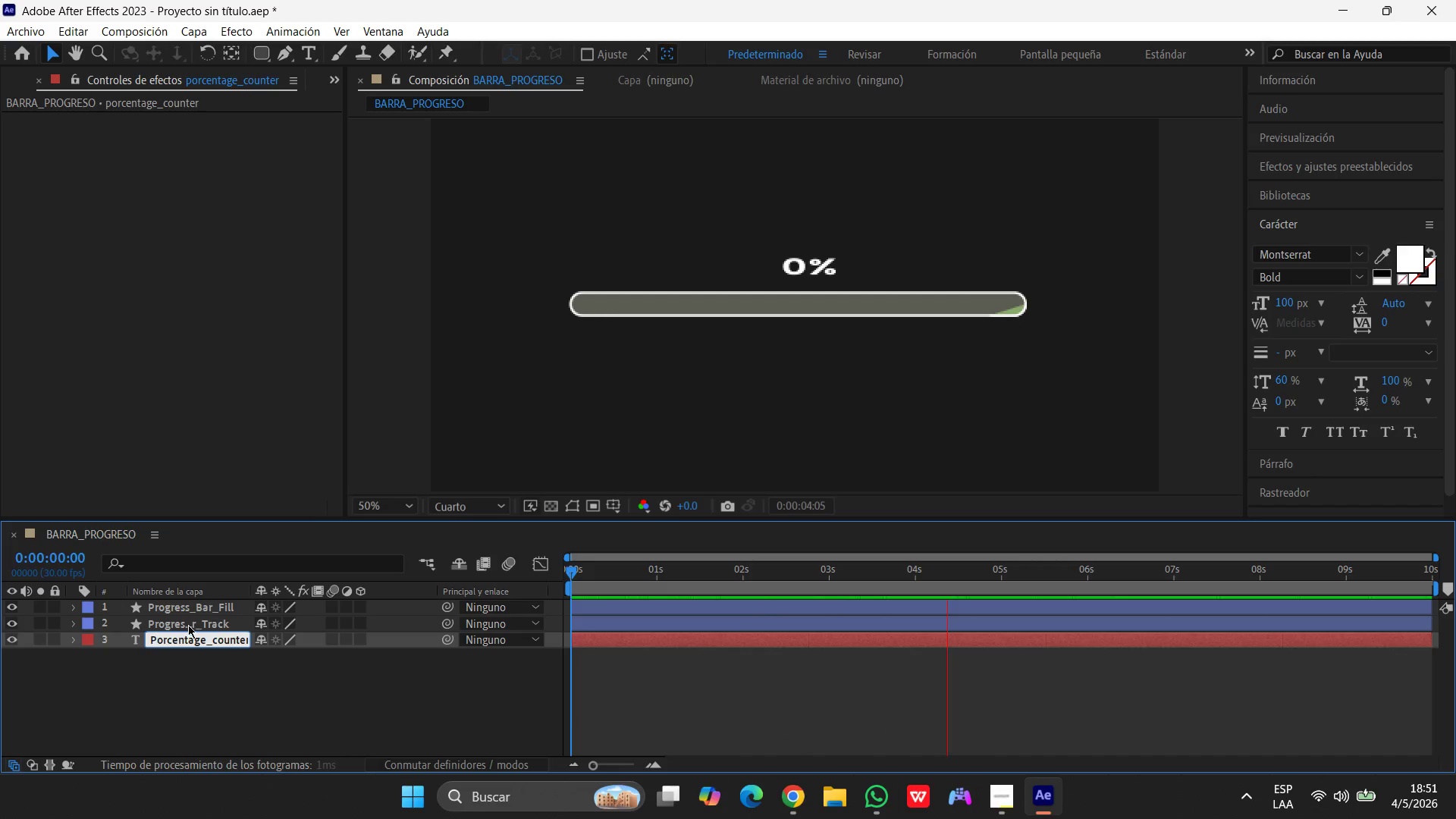 
wait(5.14)
 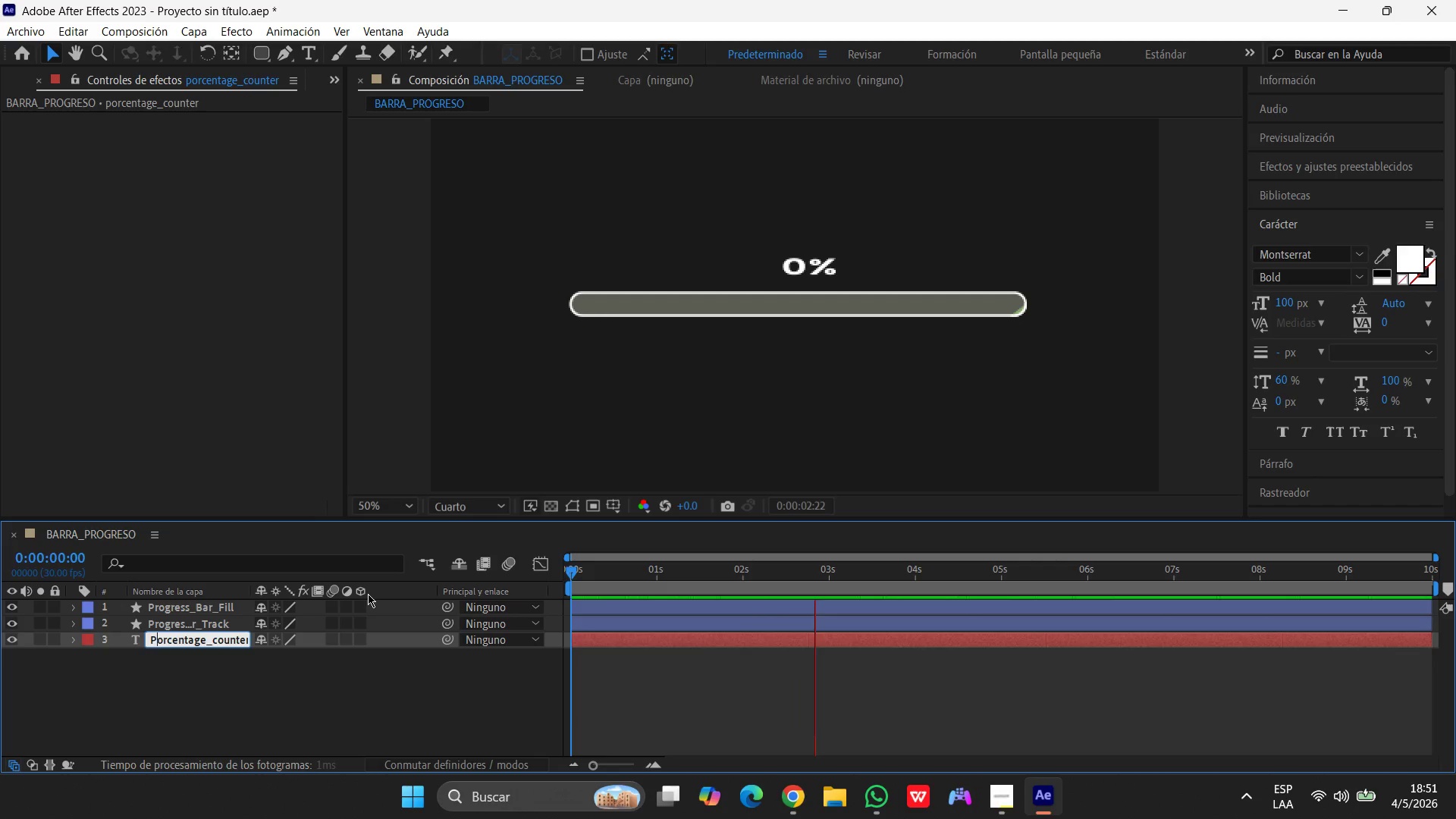 
left_click([218, 639])
 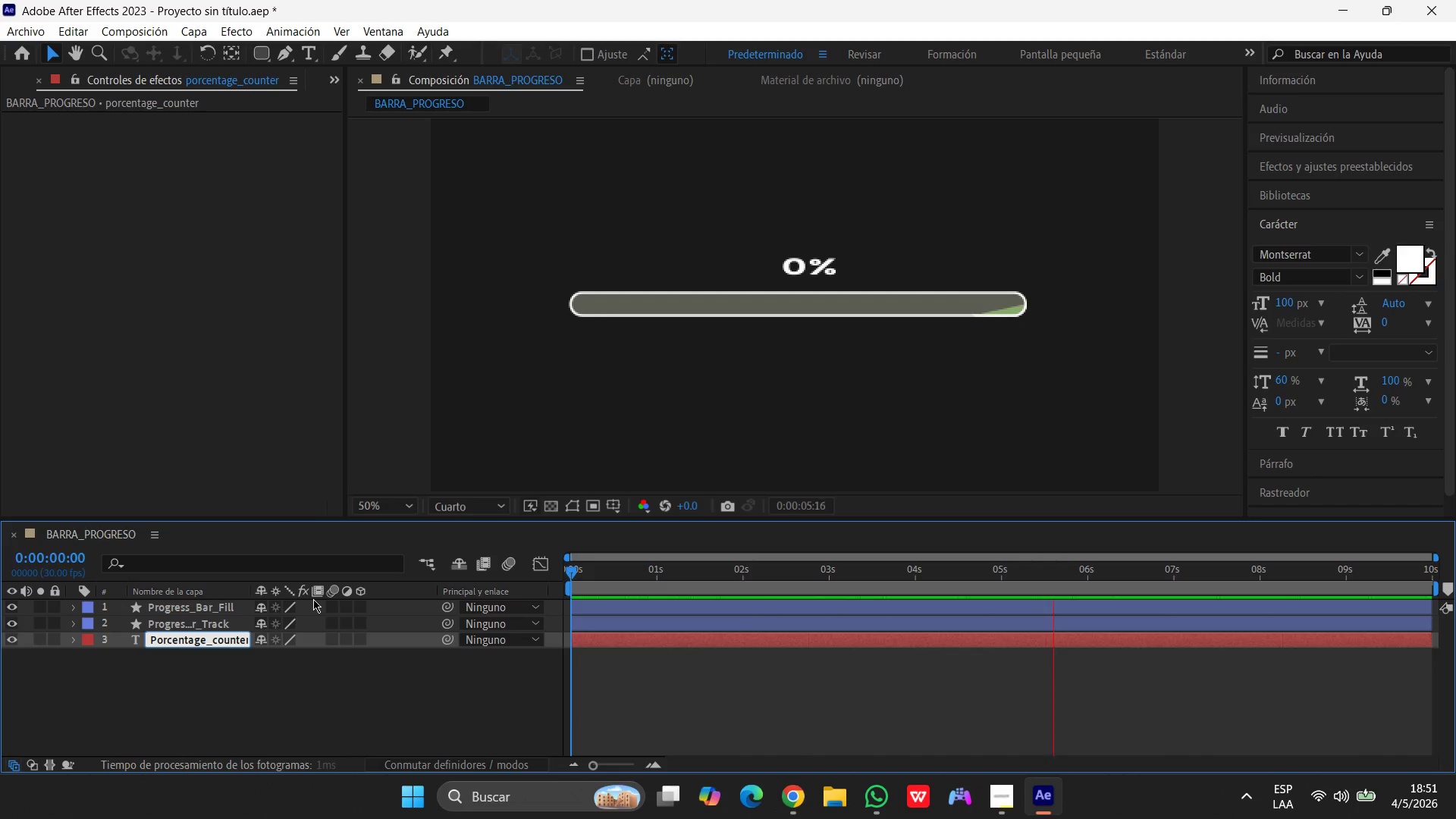 
key(Backspace)
 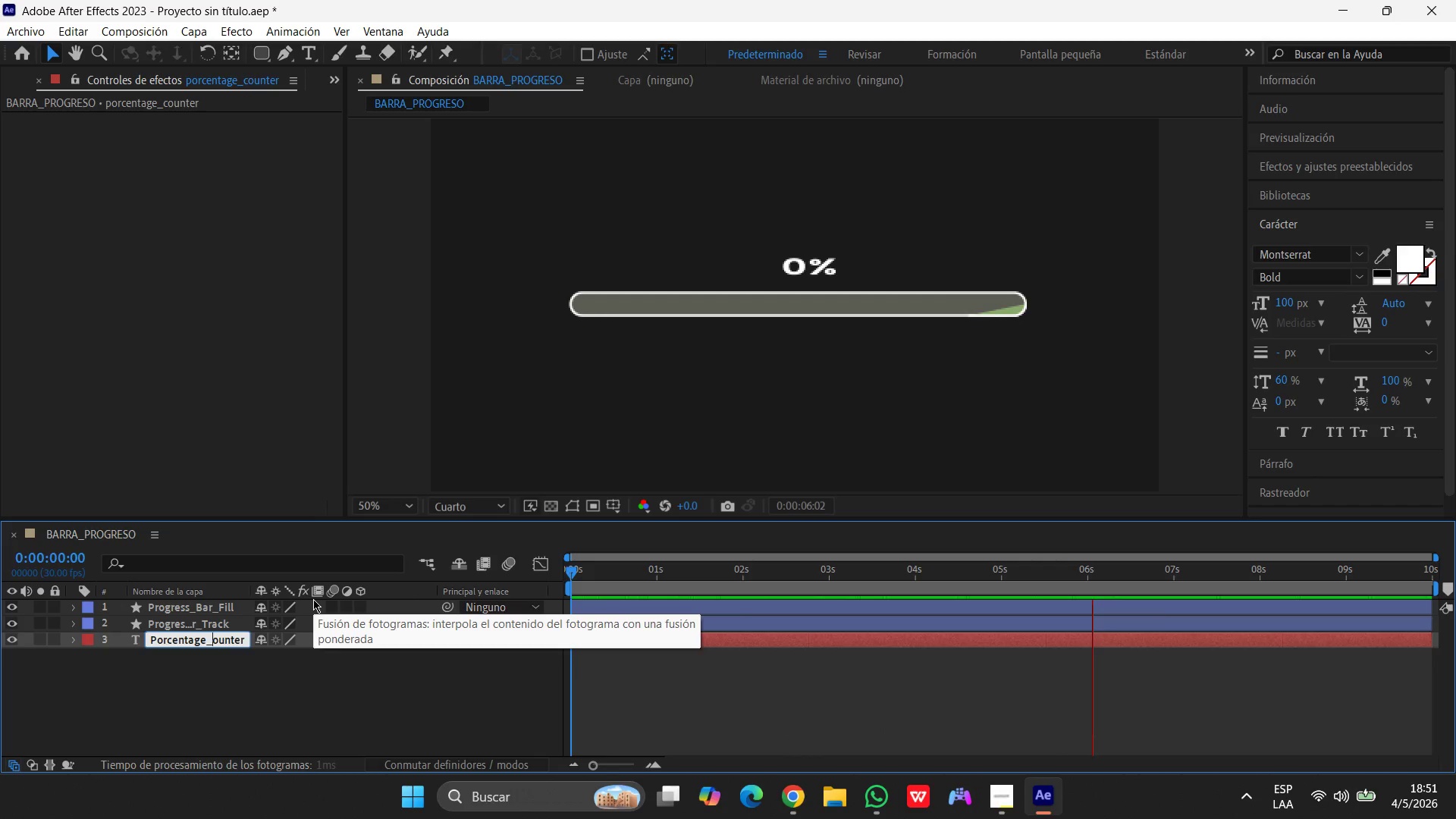 
key(C)
 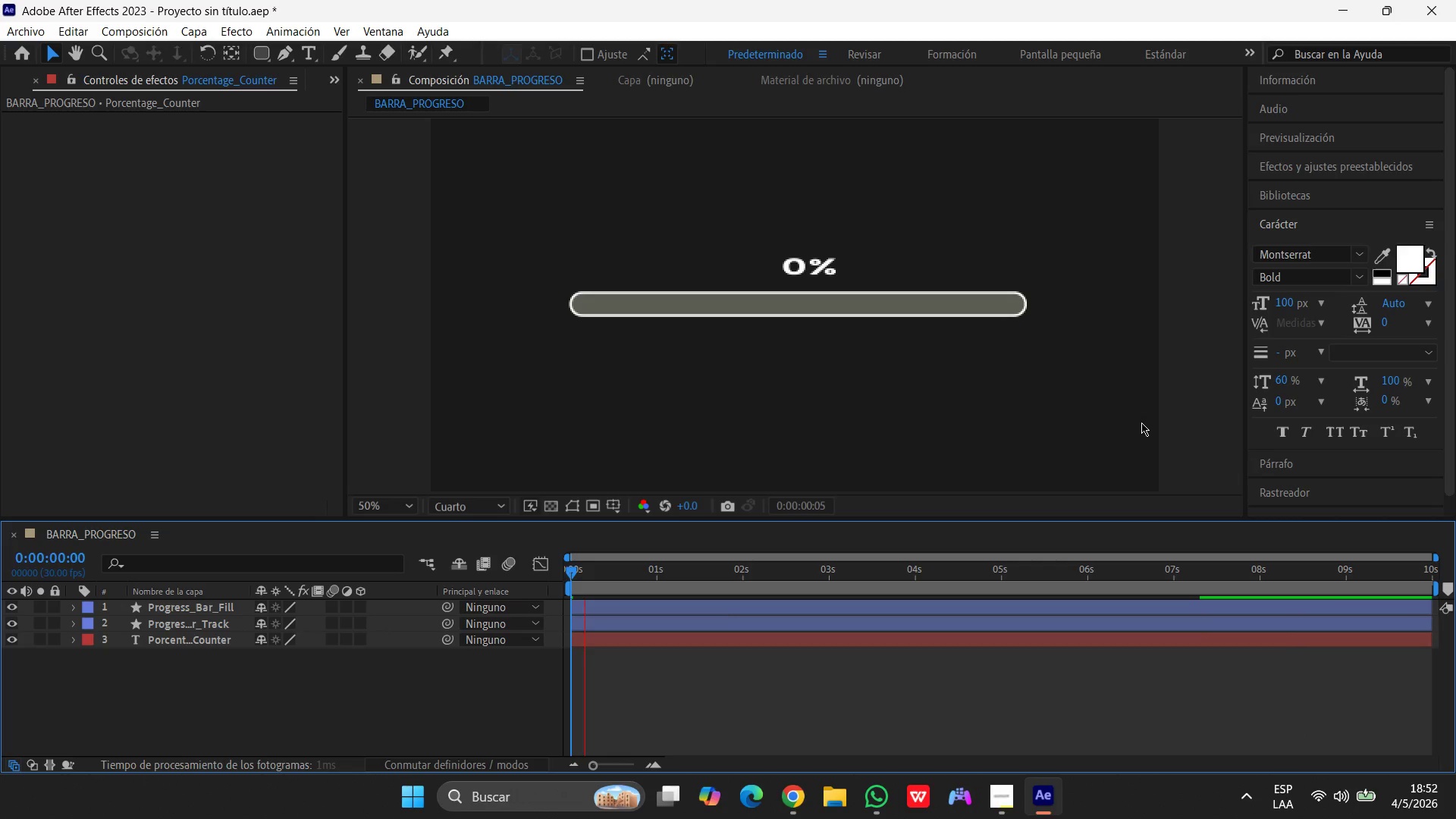 
wait(12.41)
 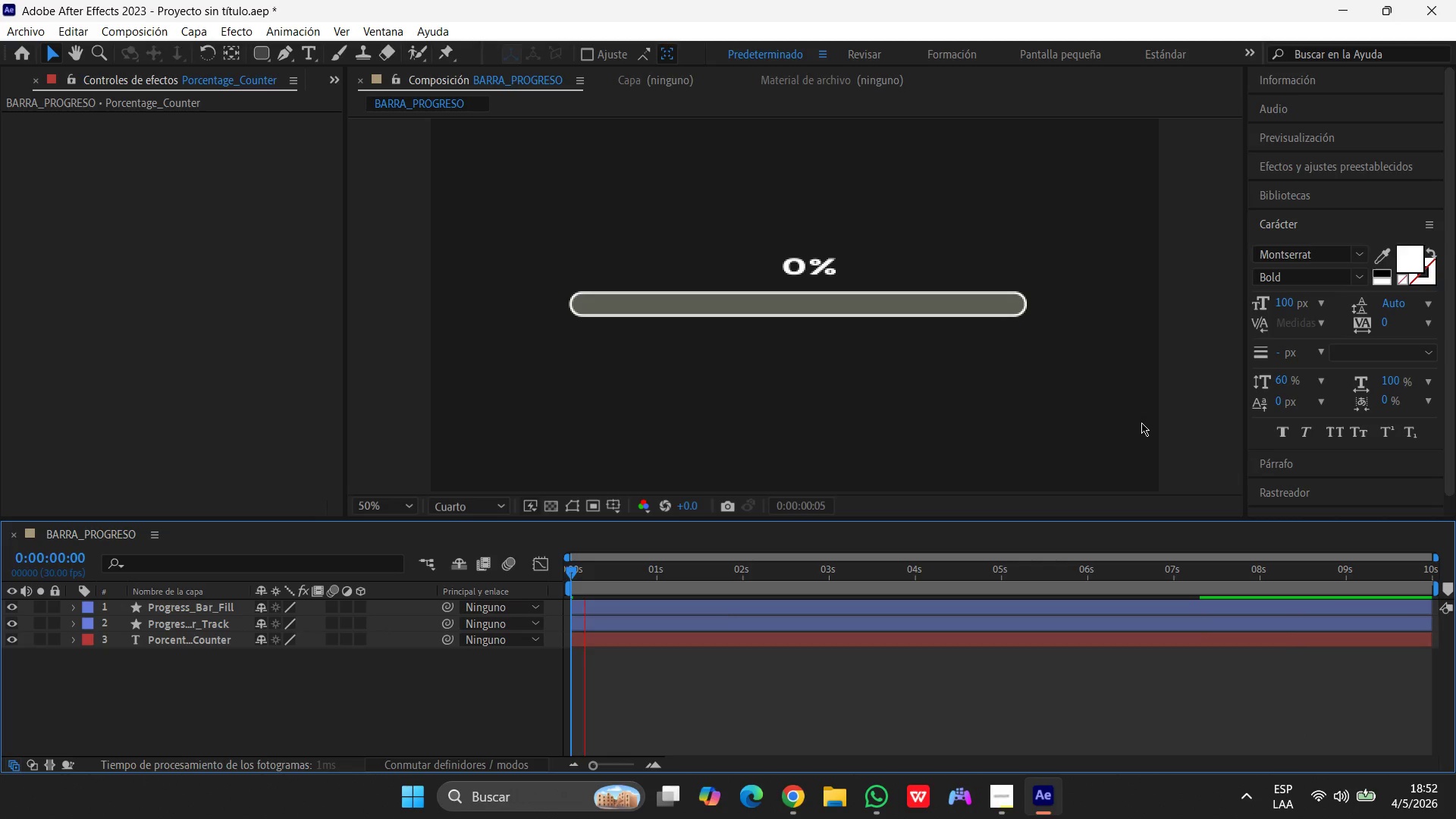 
key(Space)
 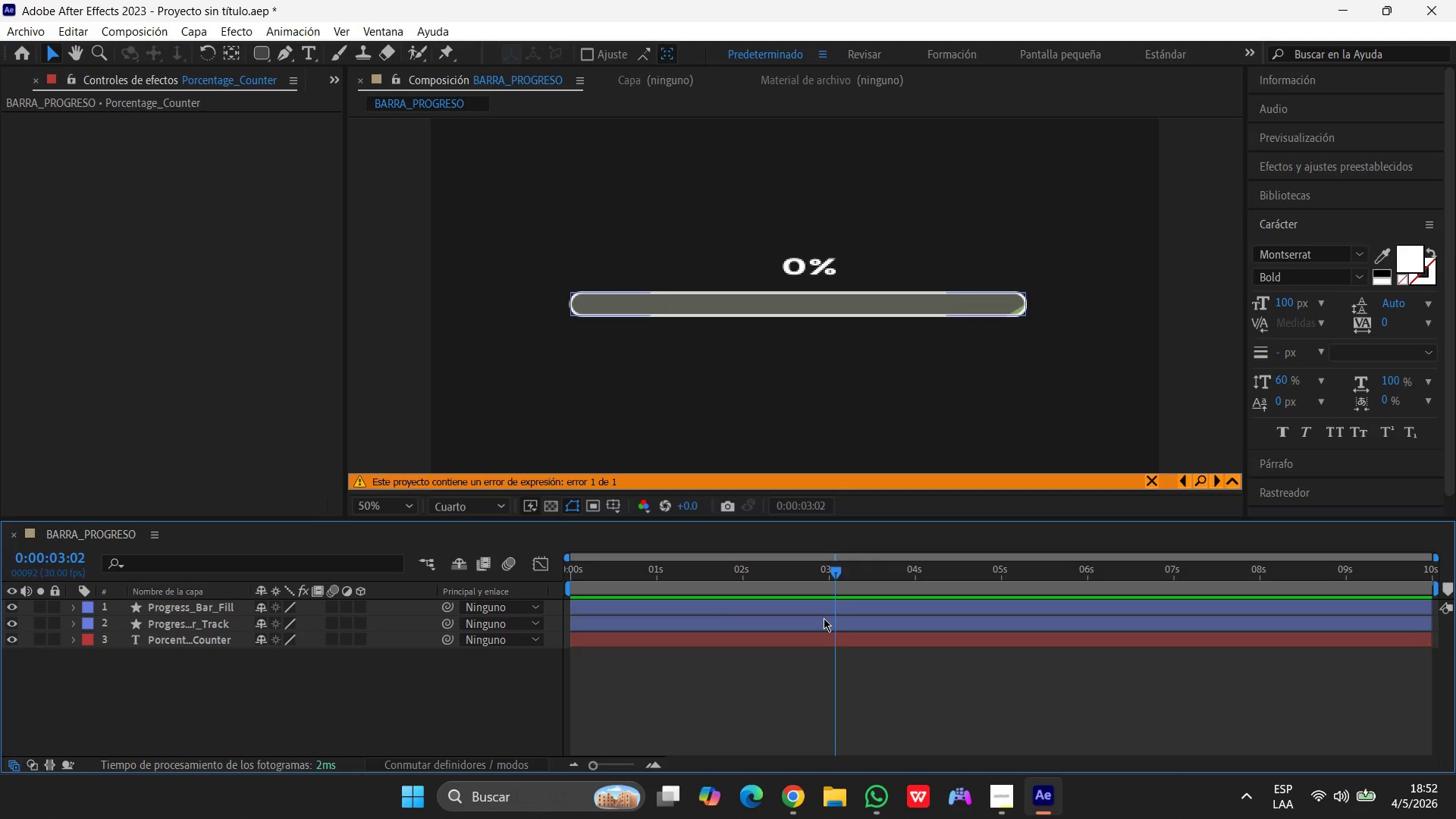 
wait(33.05)
 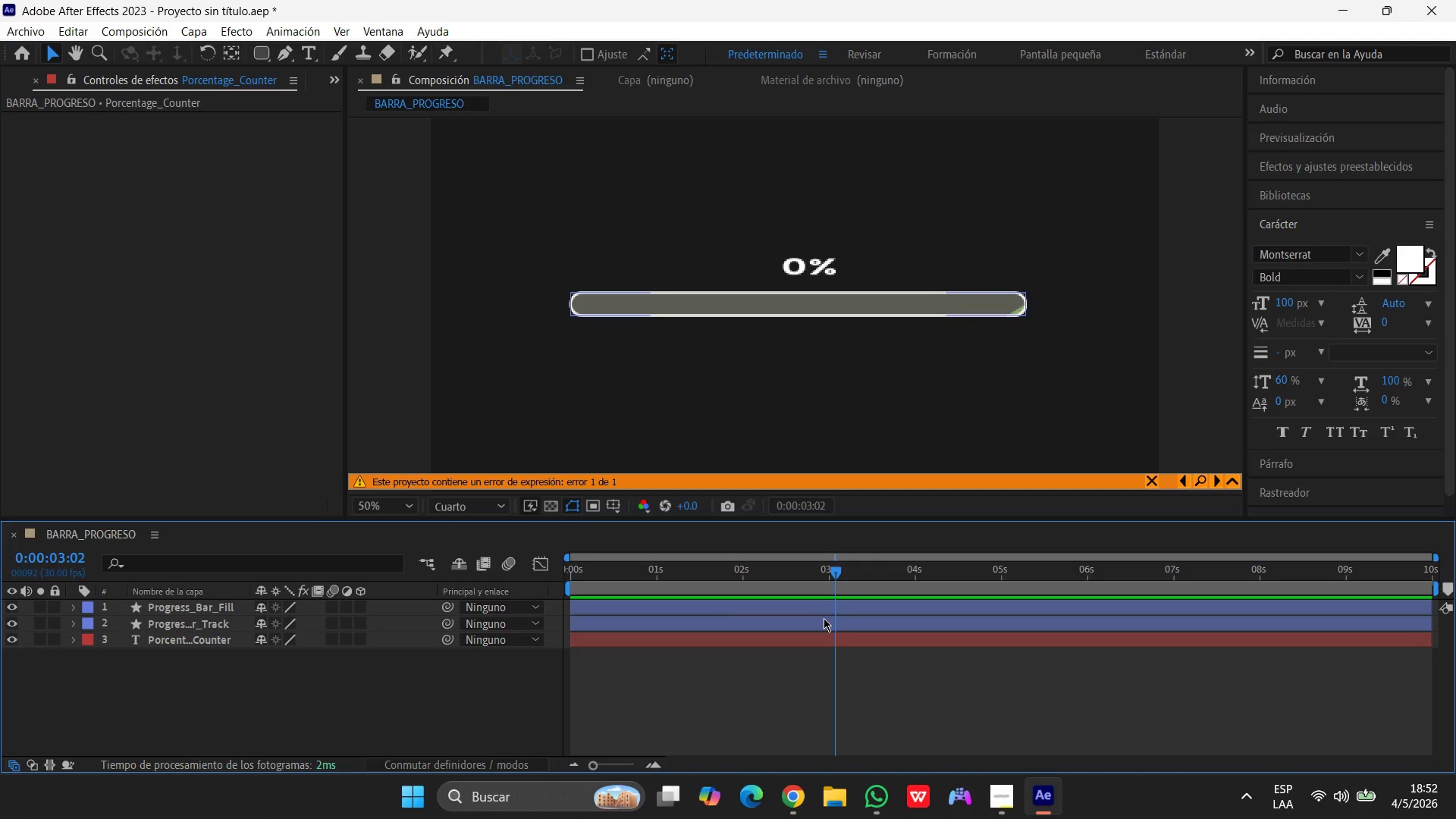 
left_click([212, 639])
 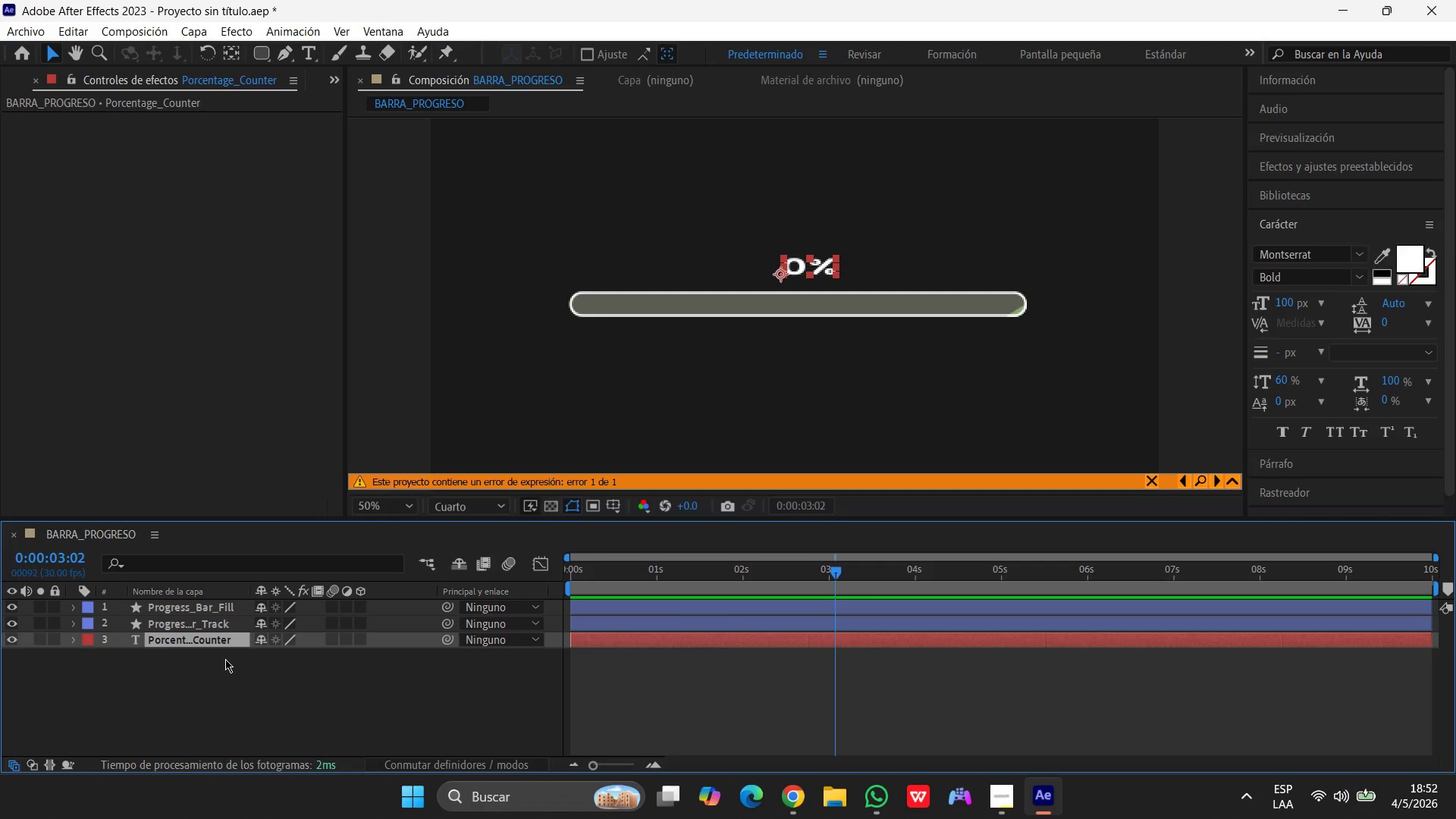 
wait(8.67)
 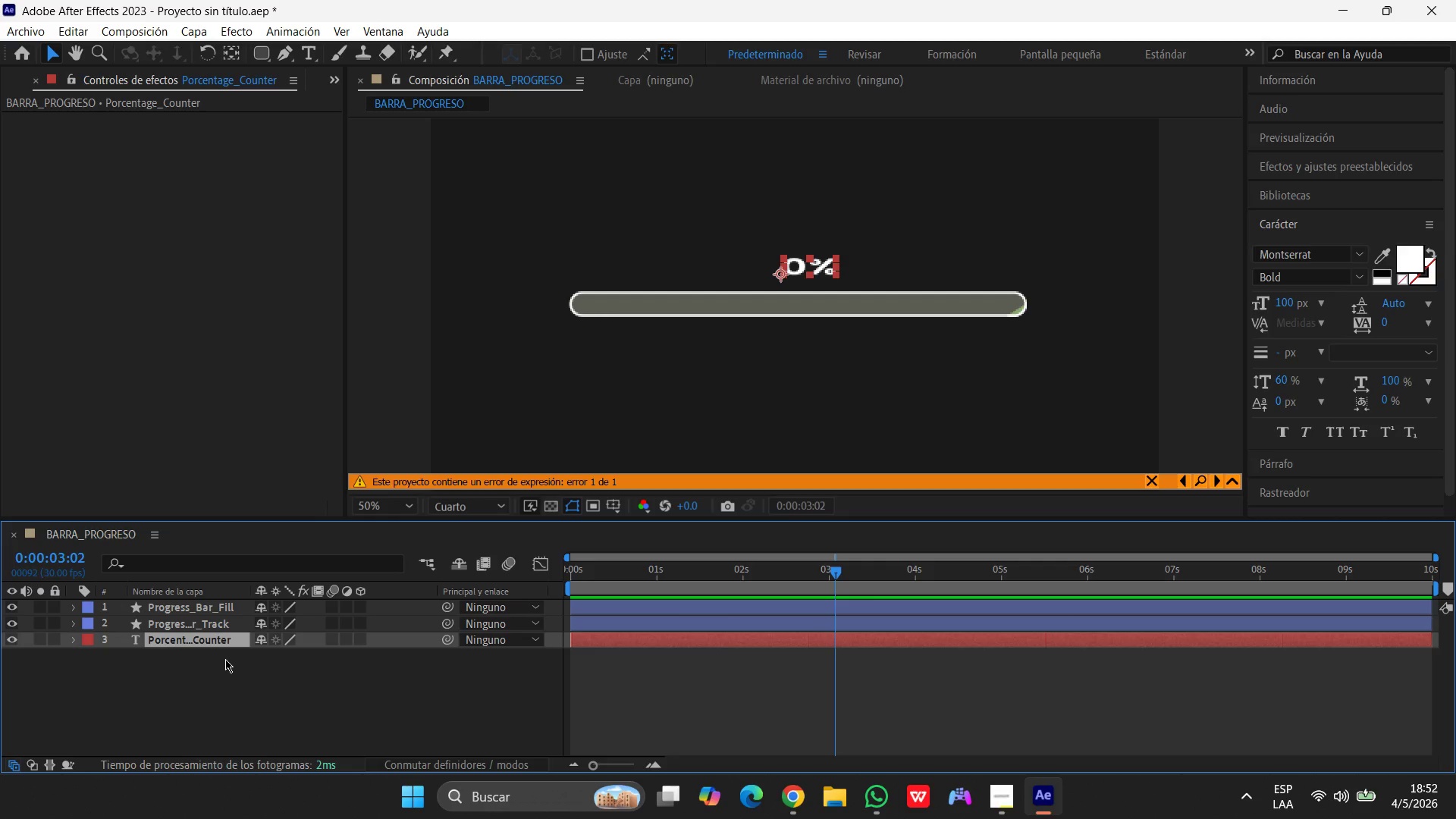 
key(T)
 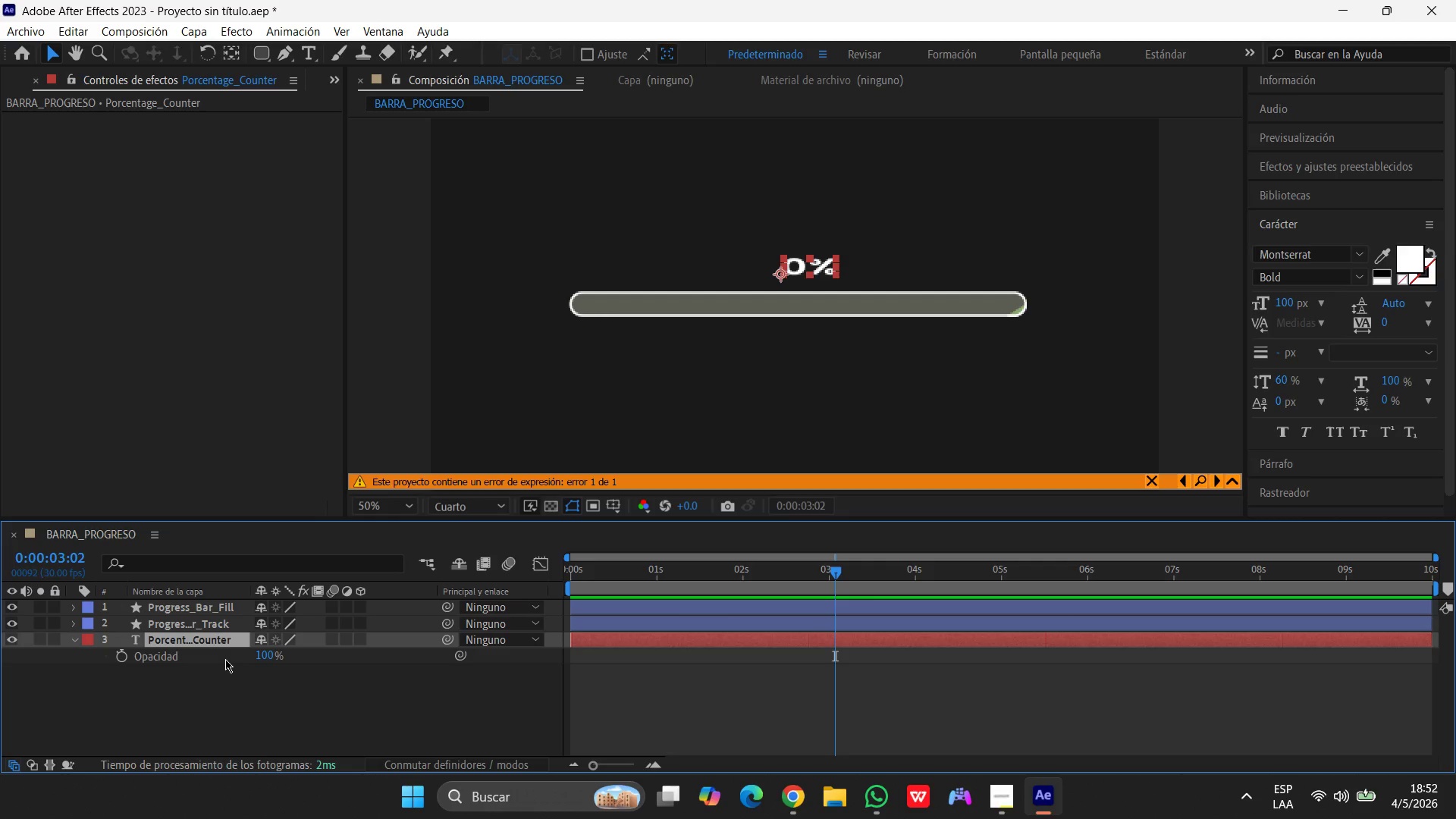 
key(CapsLock)
 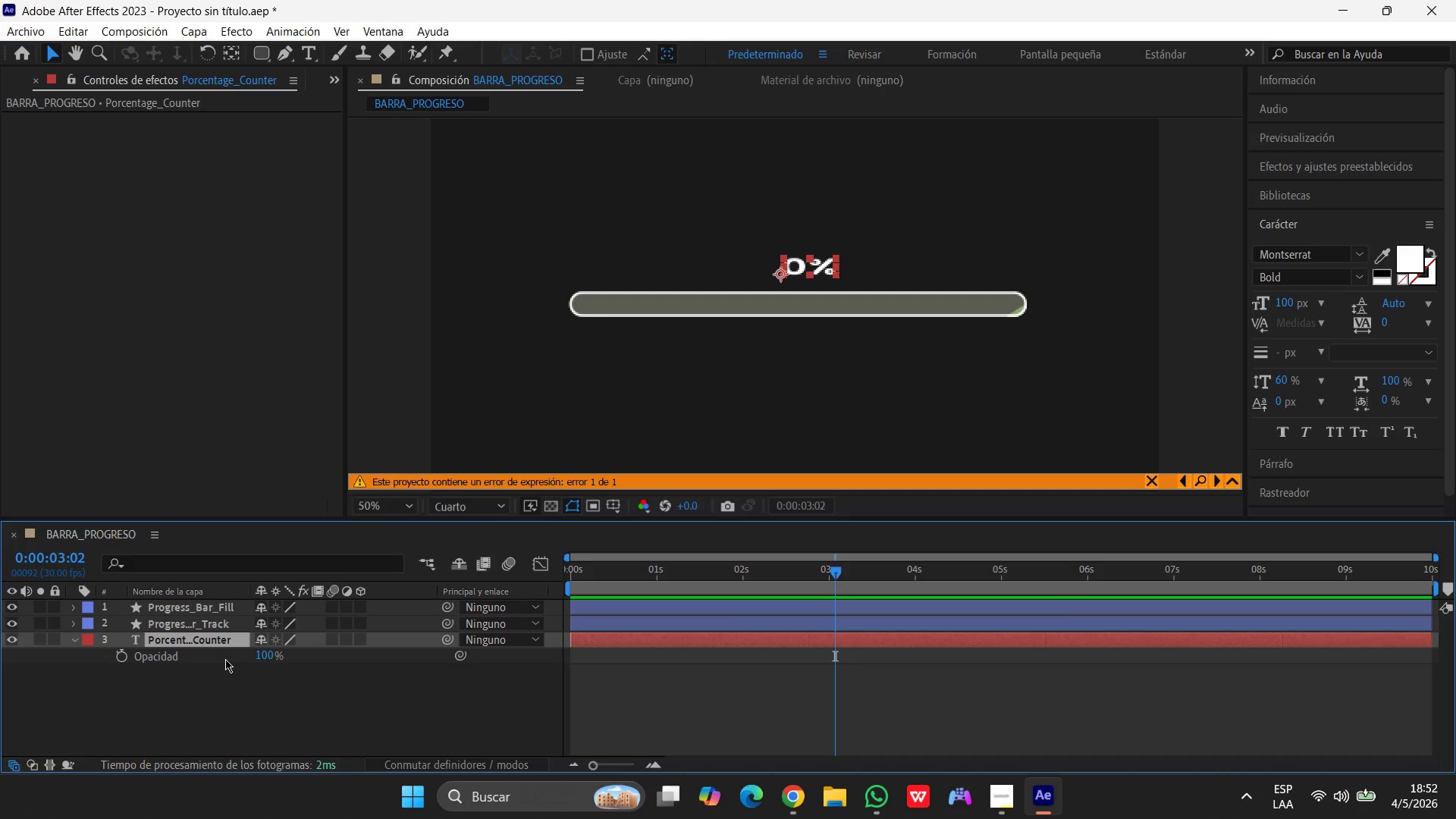 
wait(6.8)
 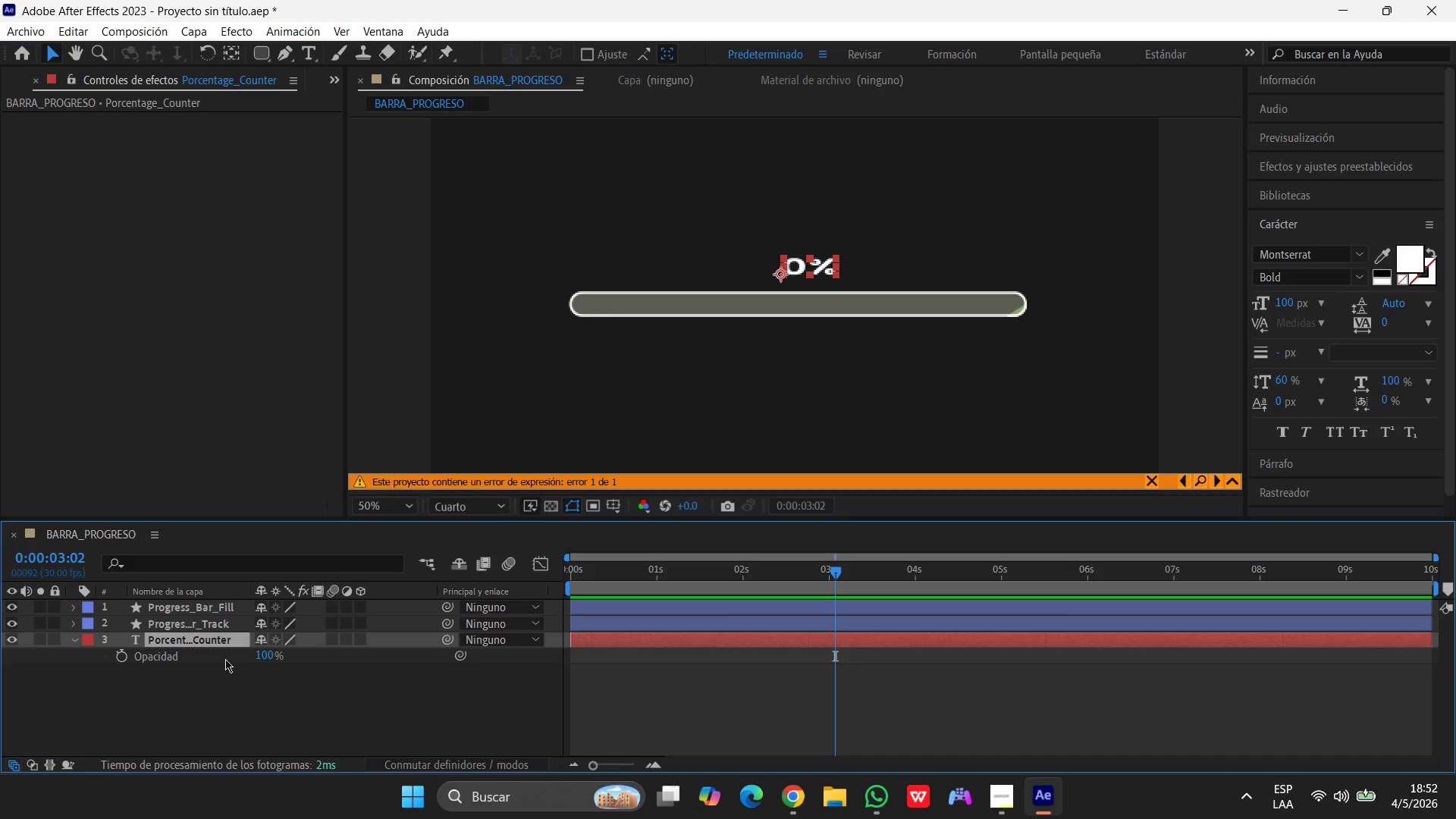 
left_click([111, 638])
 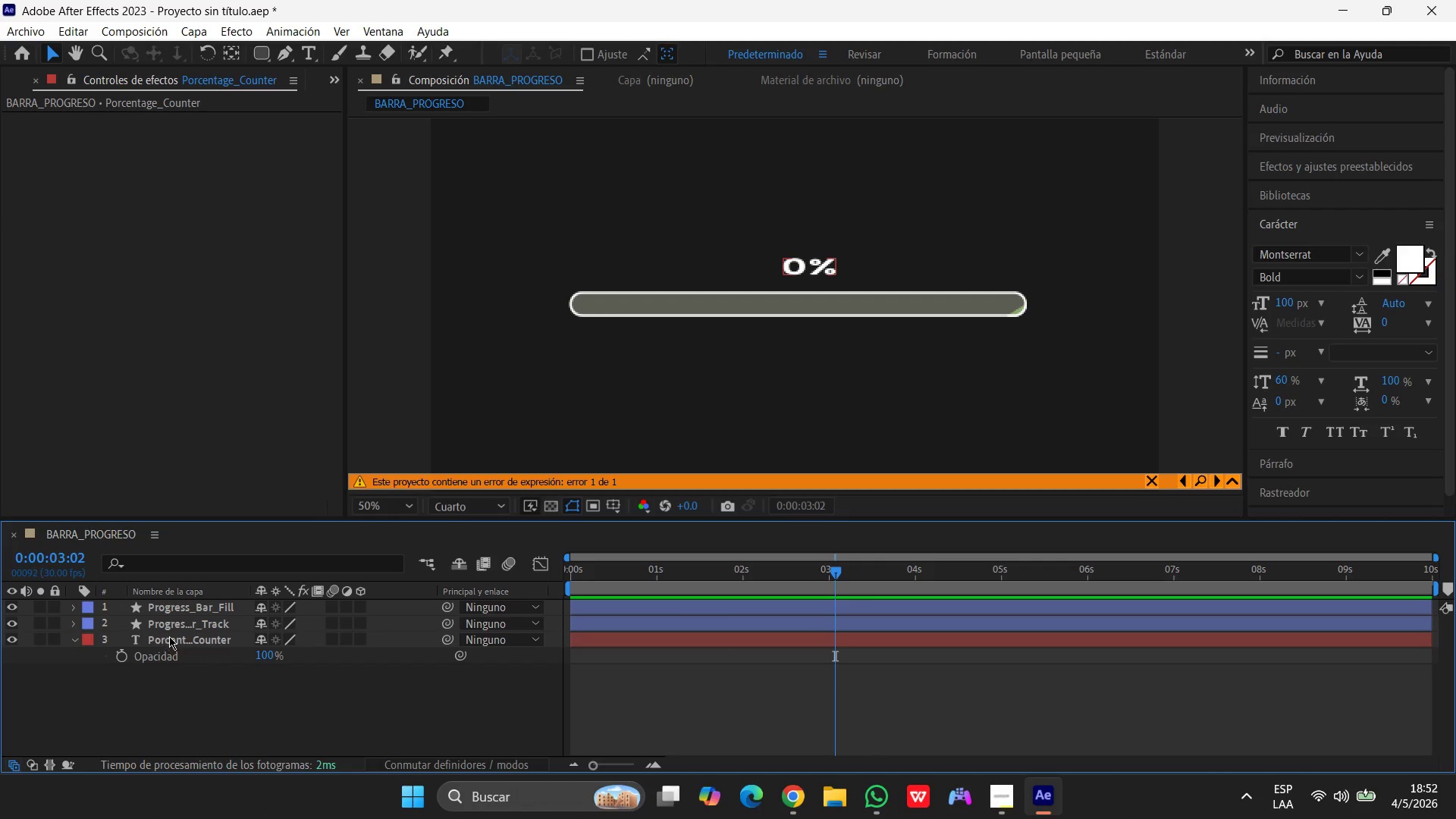 
left_click([169, 636])
 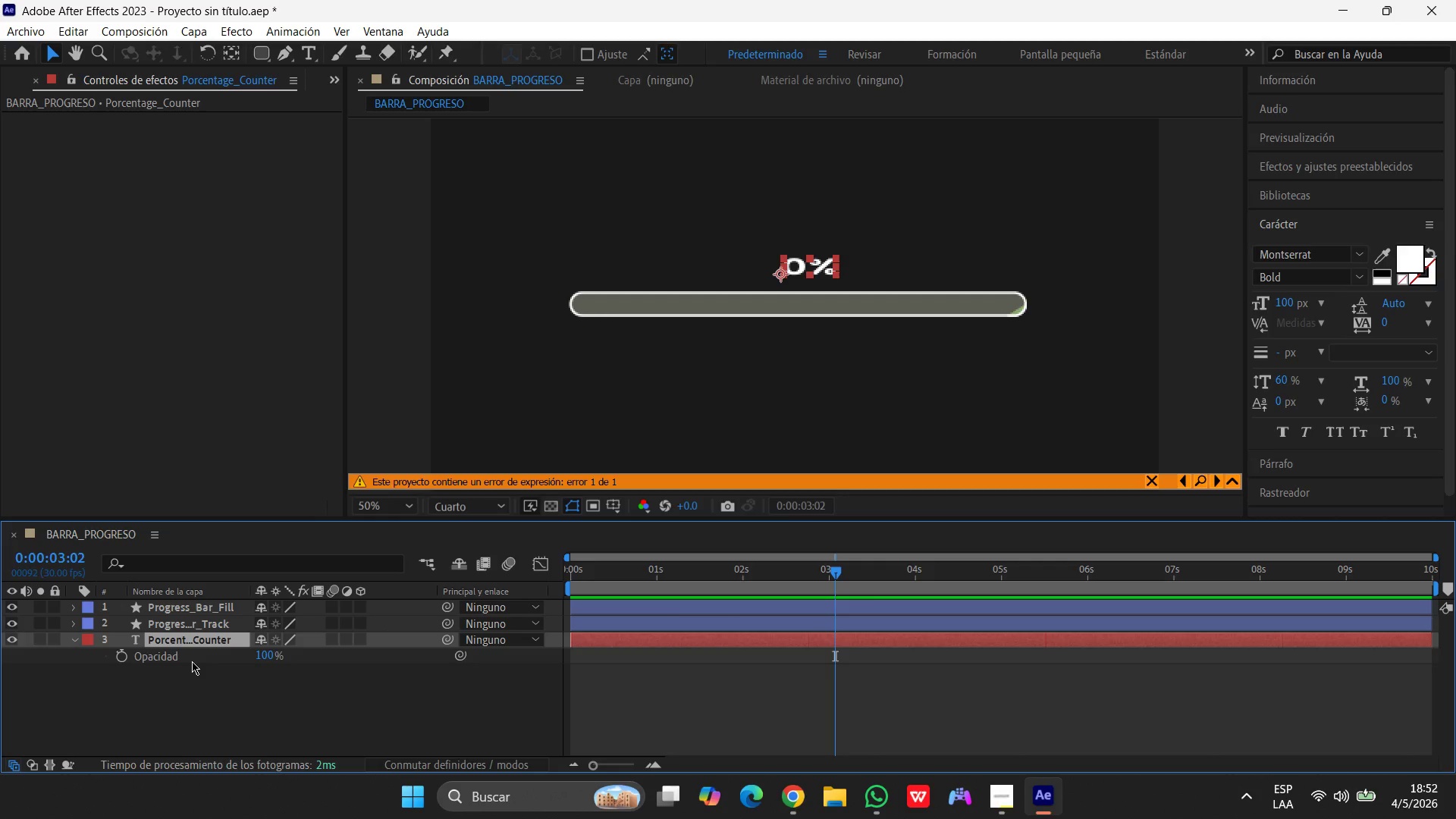 
type(tt)
 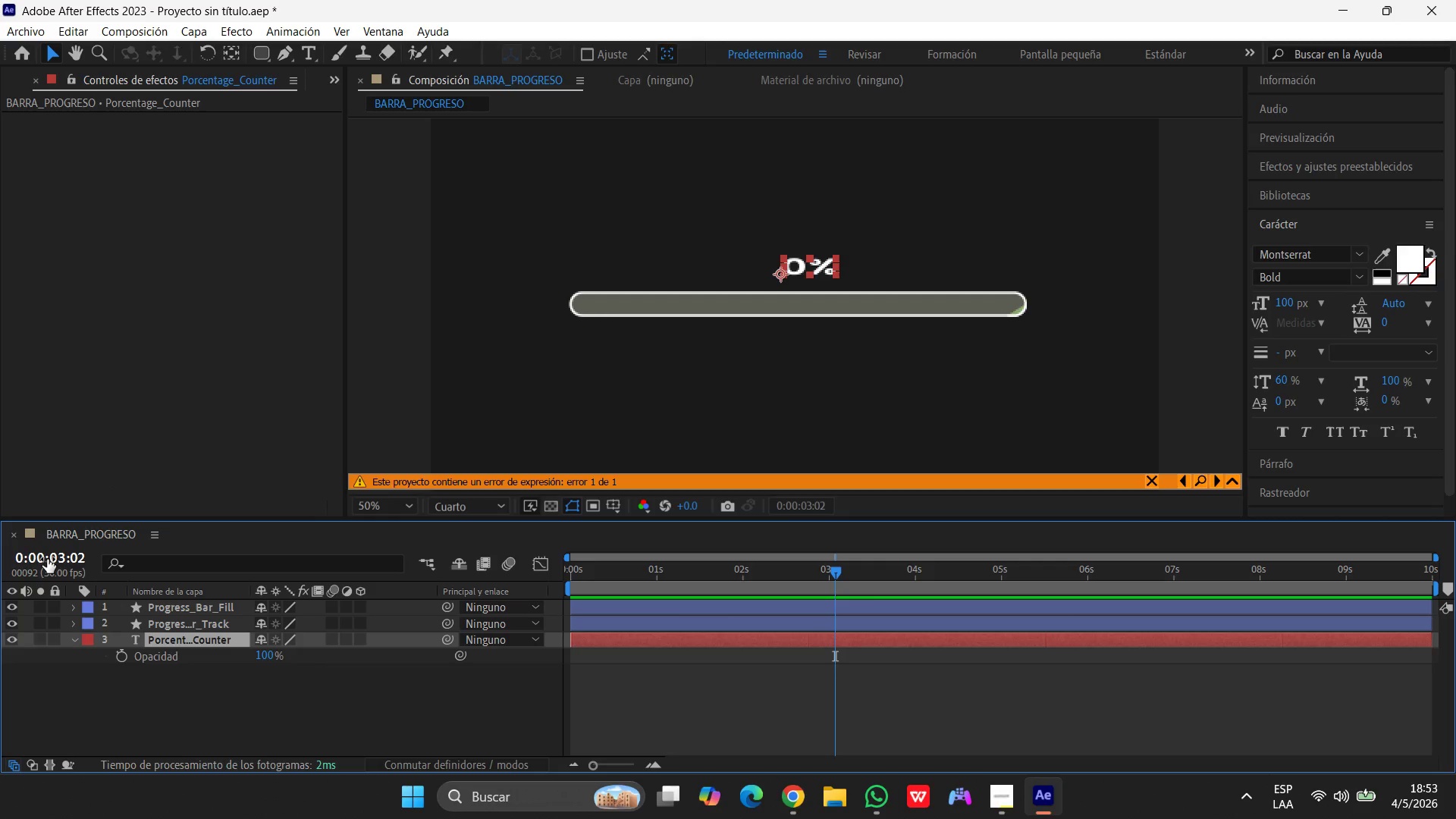 
wait(6.34)
 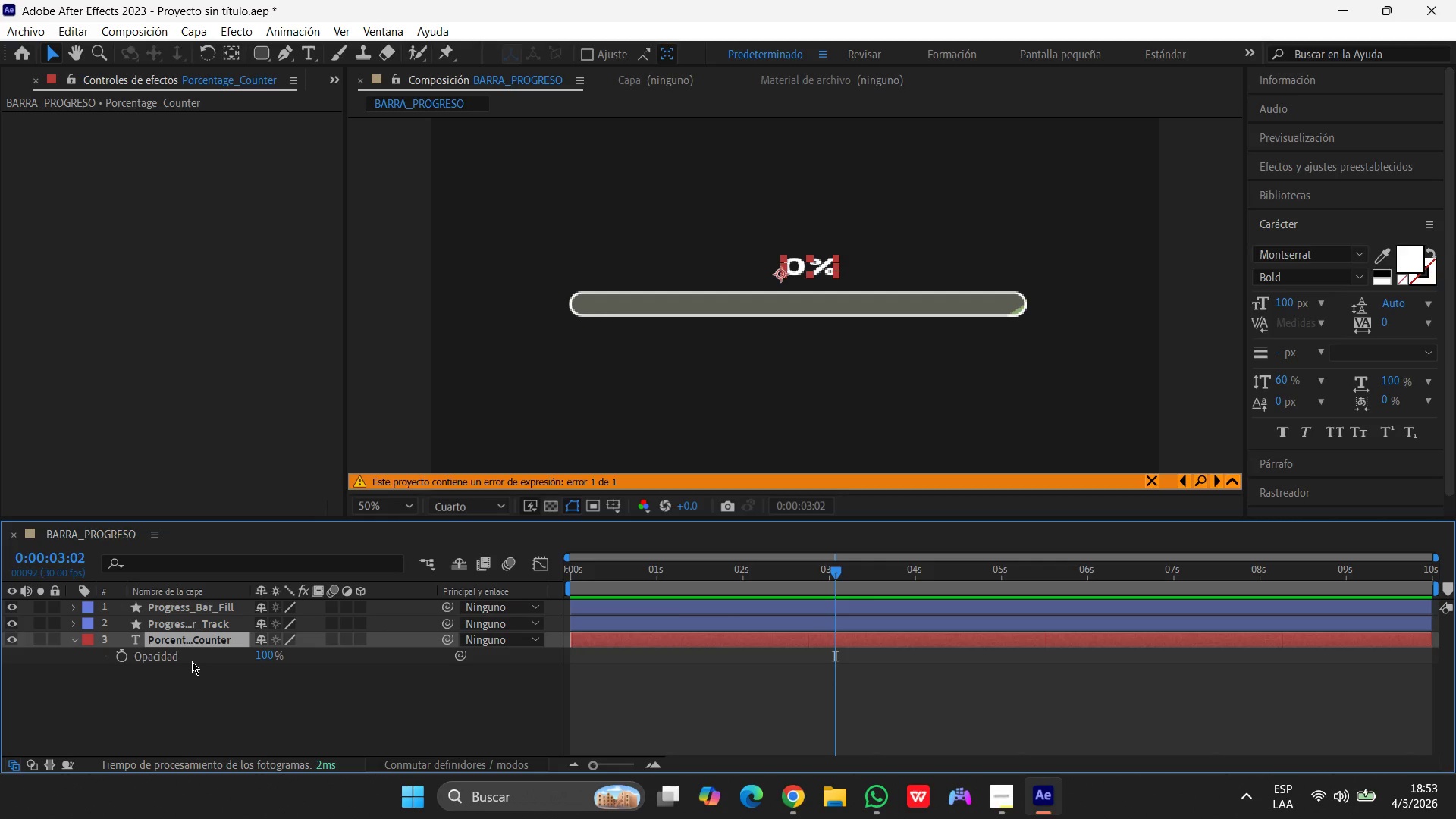 
left_click([167, 635])
 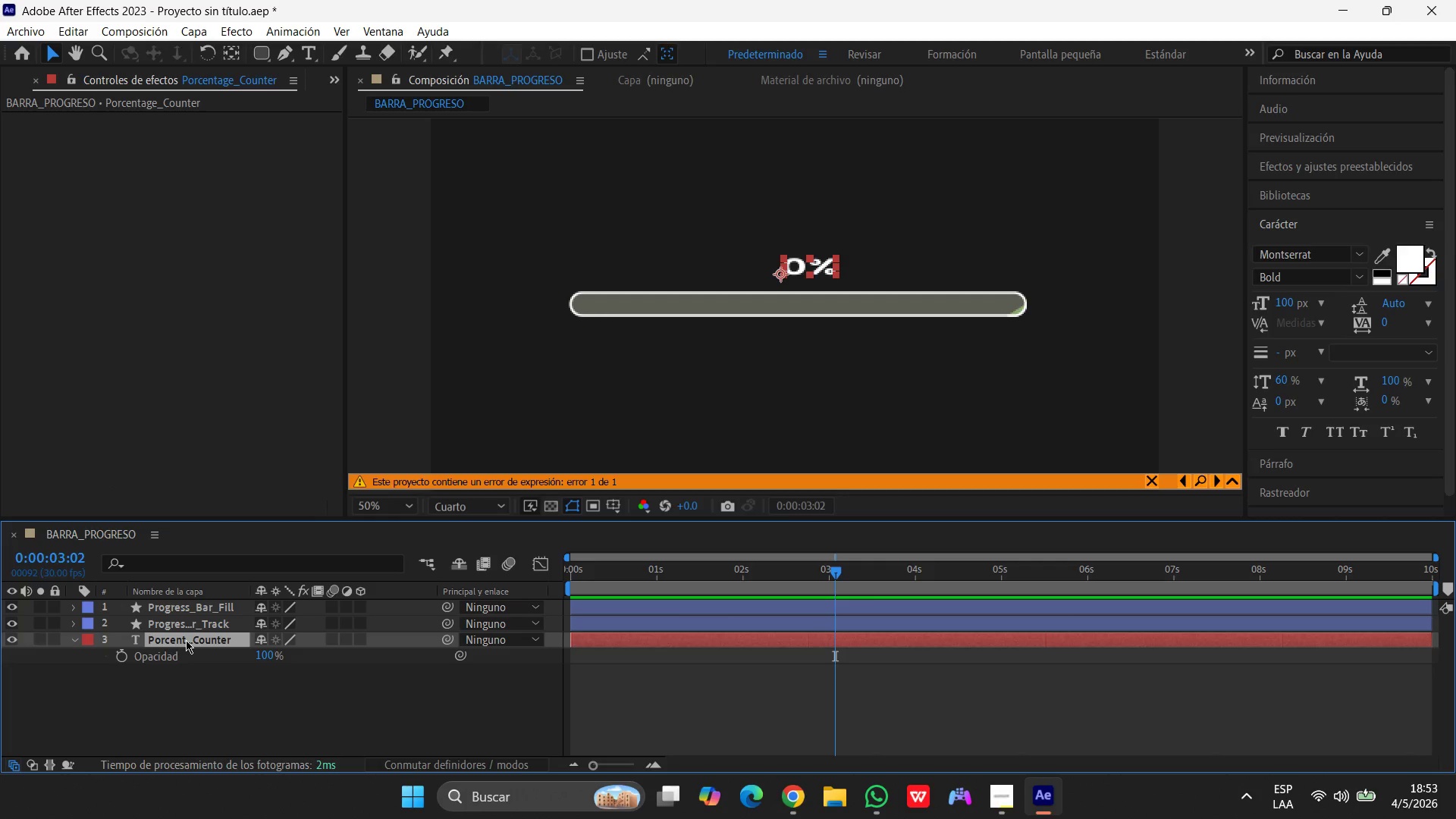 
double_click([186, 640])
 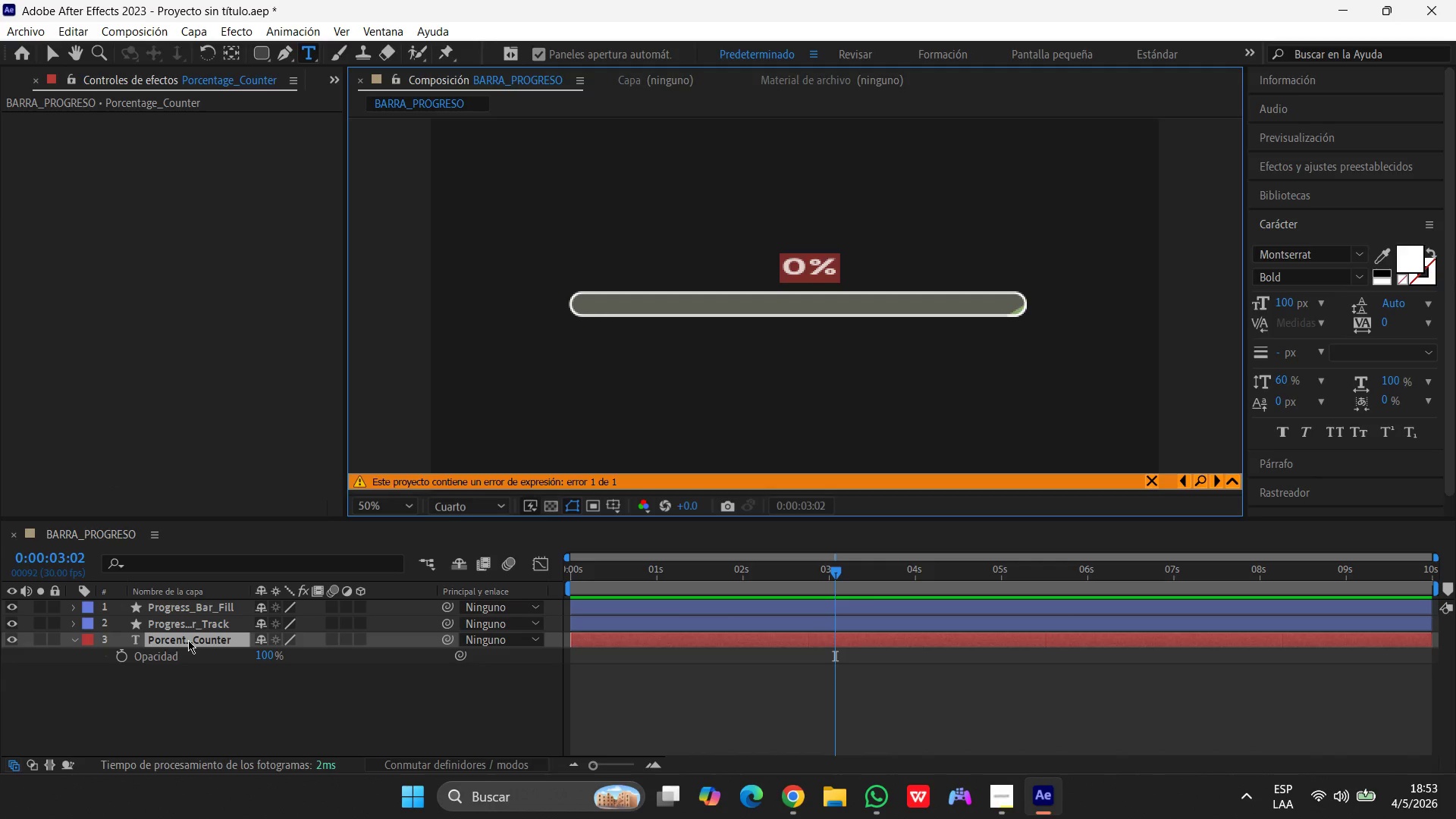 
left_click([188, 640])
 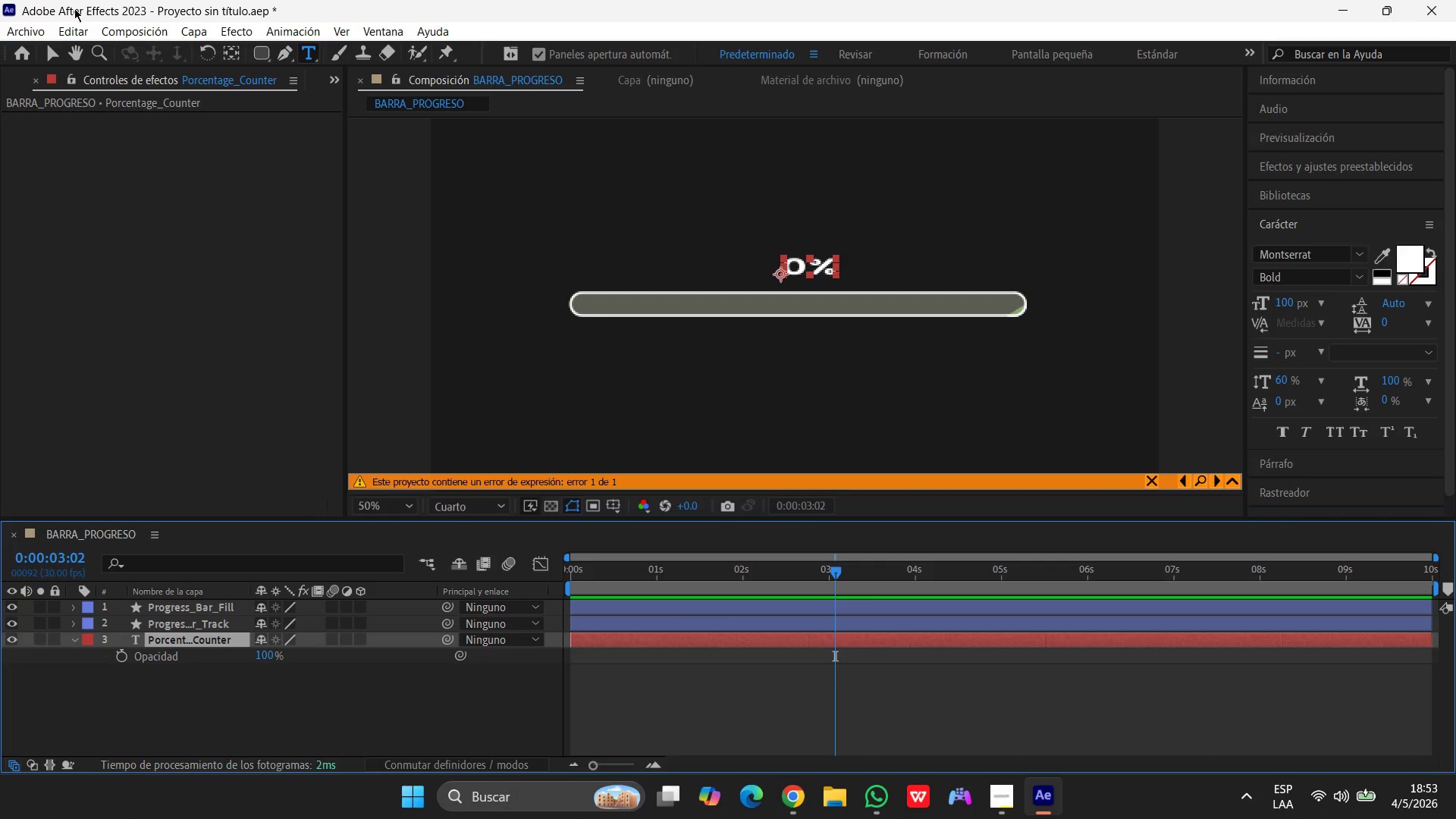 
left_click([54, 42])
 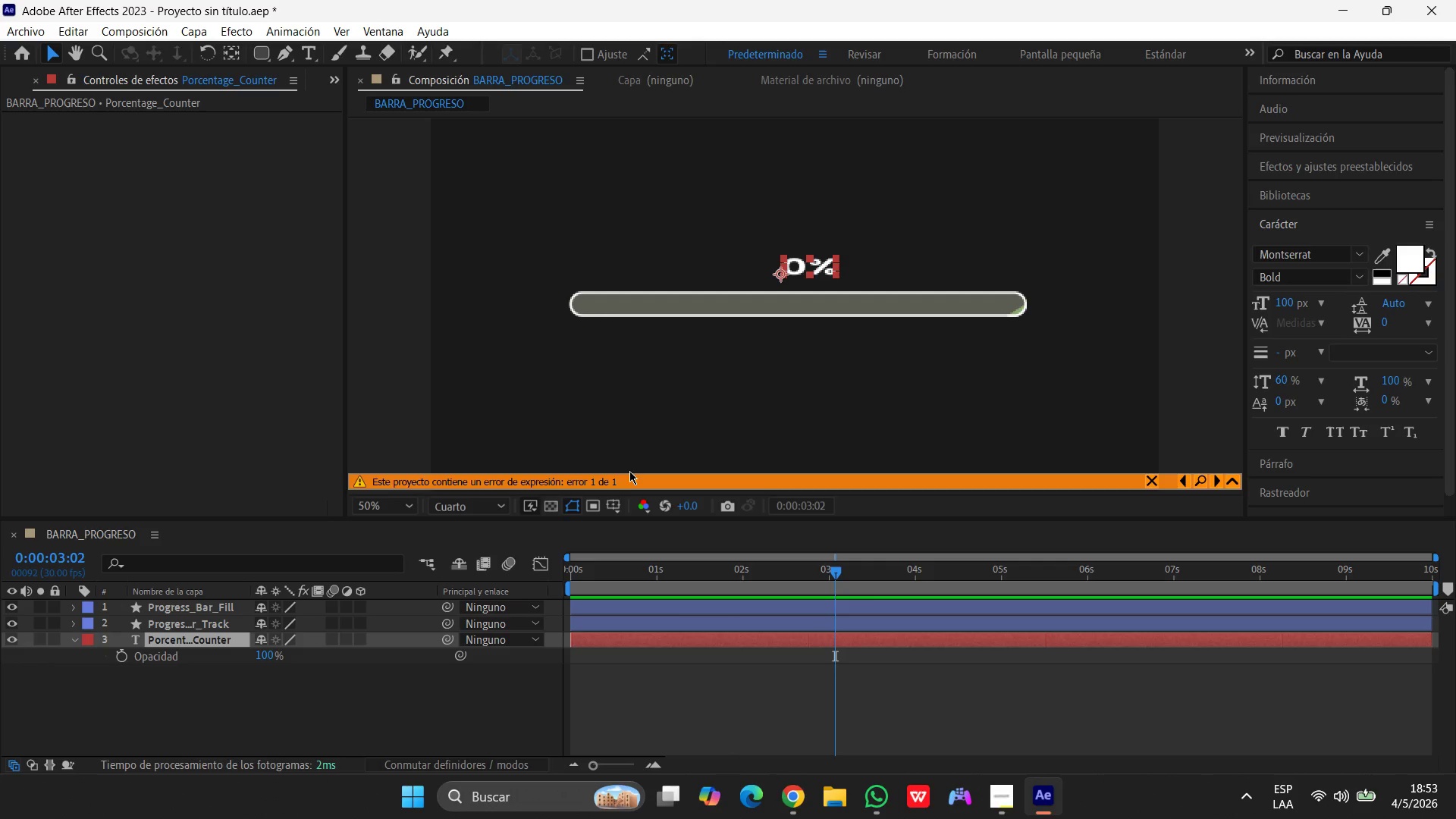 
left_click([629, 476])
 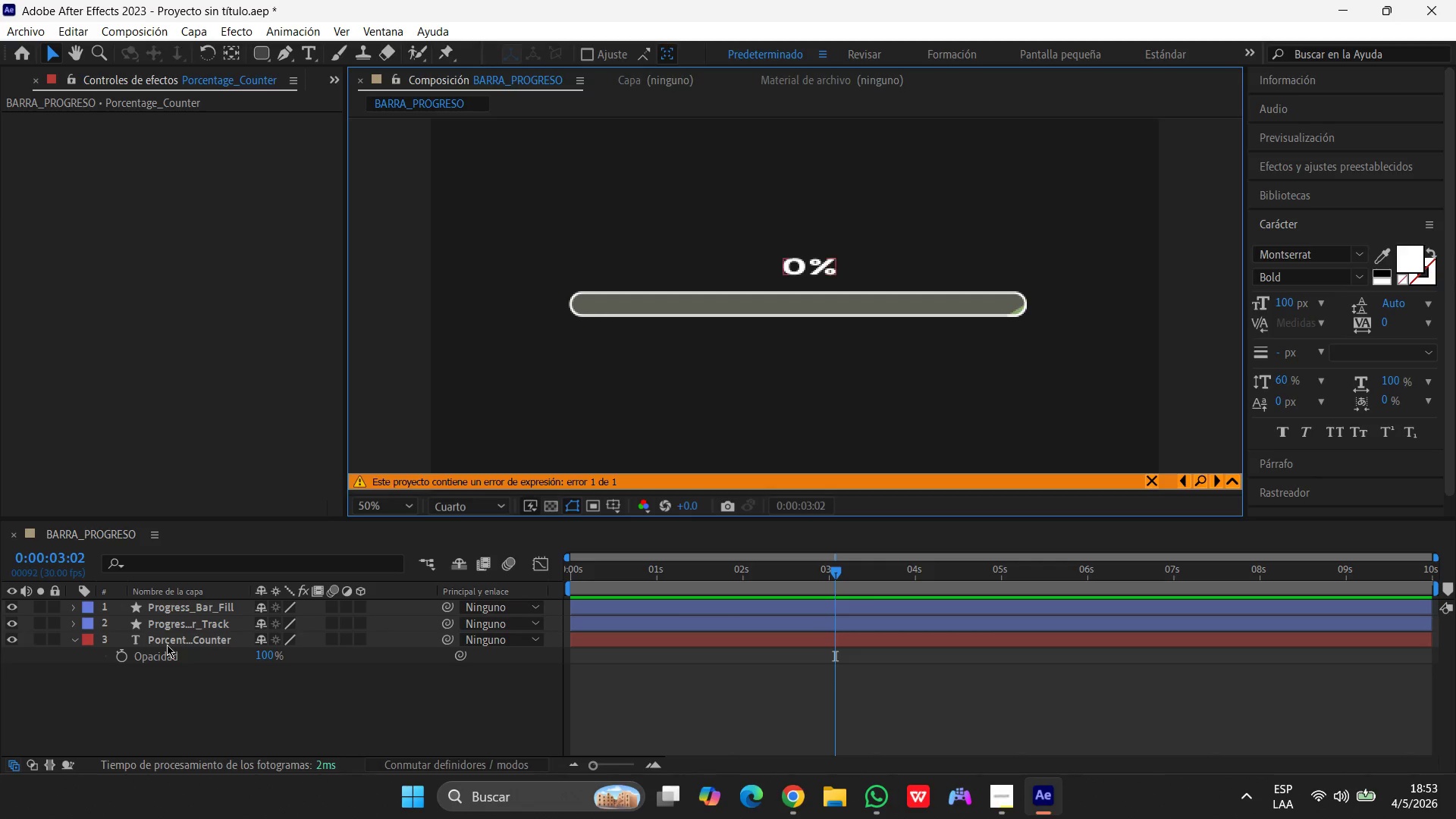 
left_click([181, 638])
 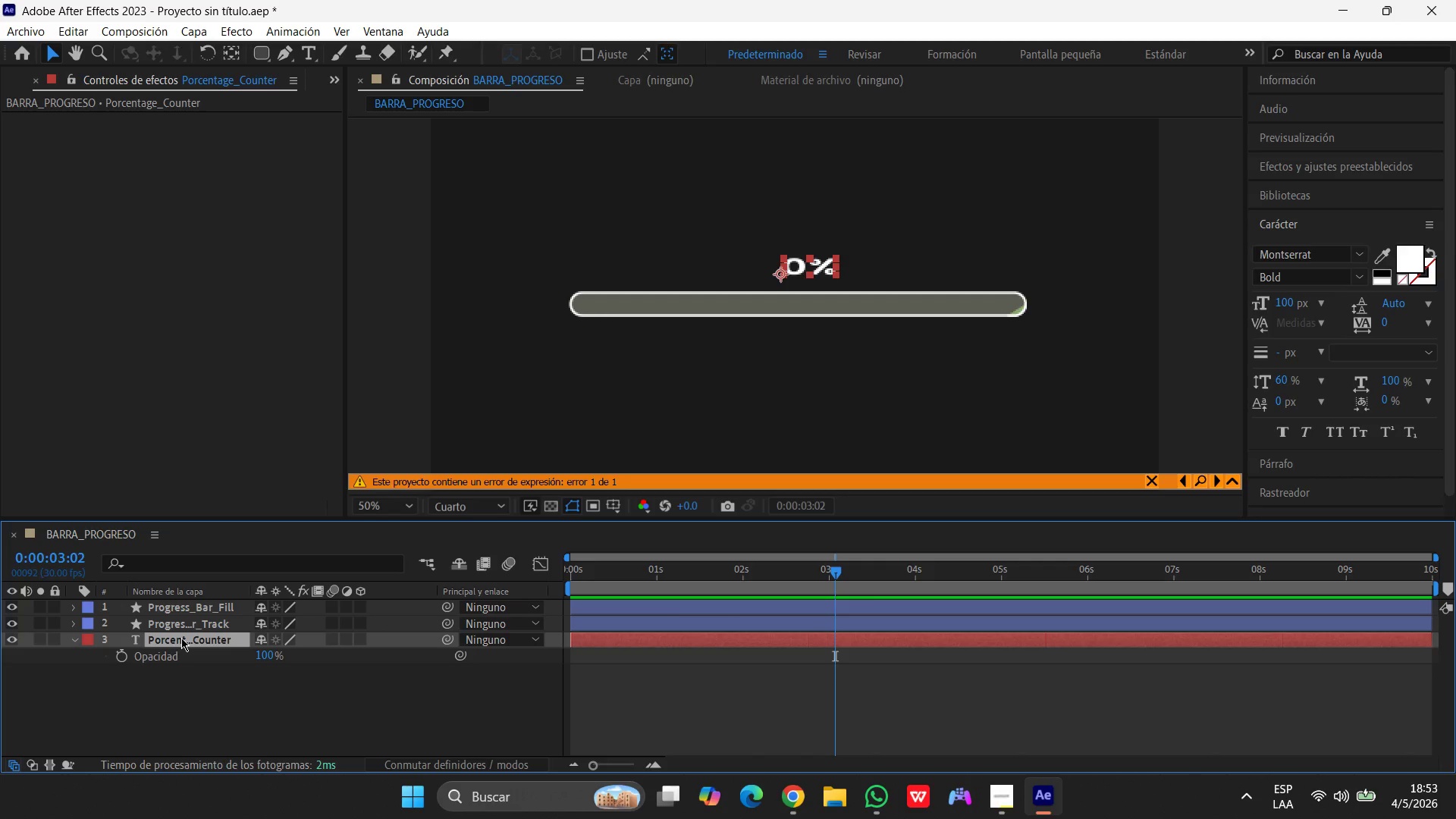 
wait(8.66)
 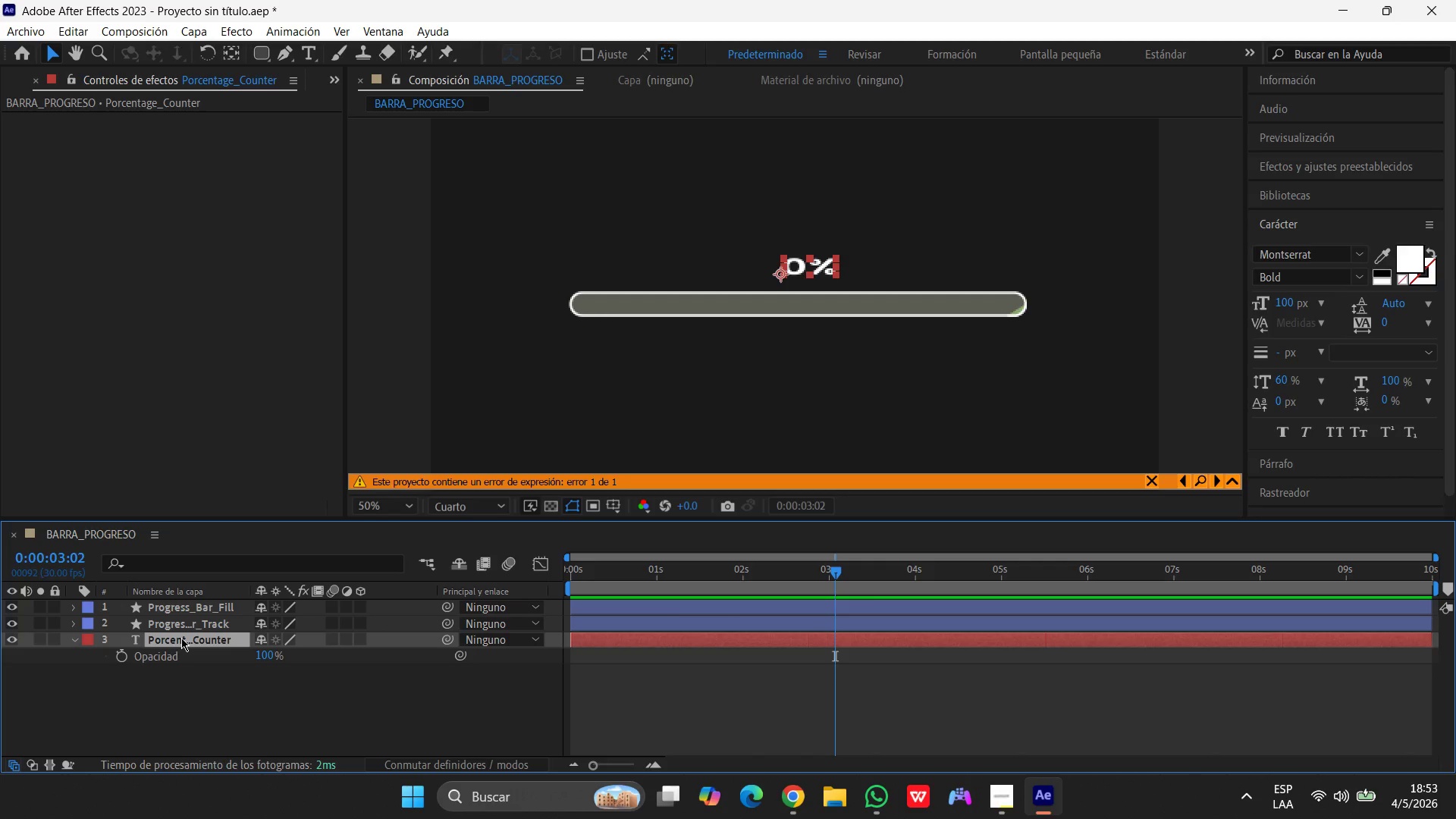 
left_click([75, 648])
 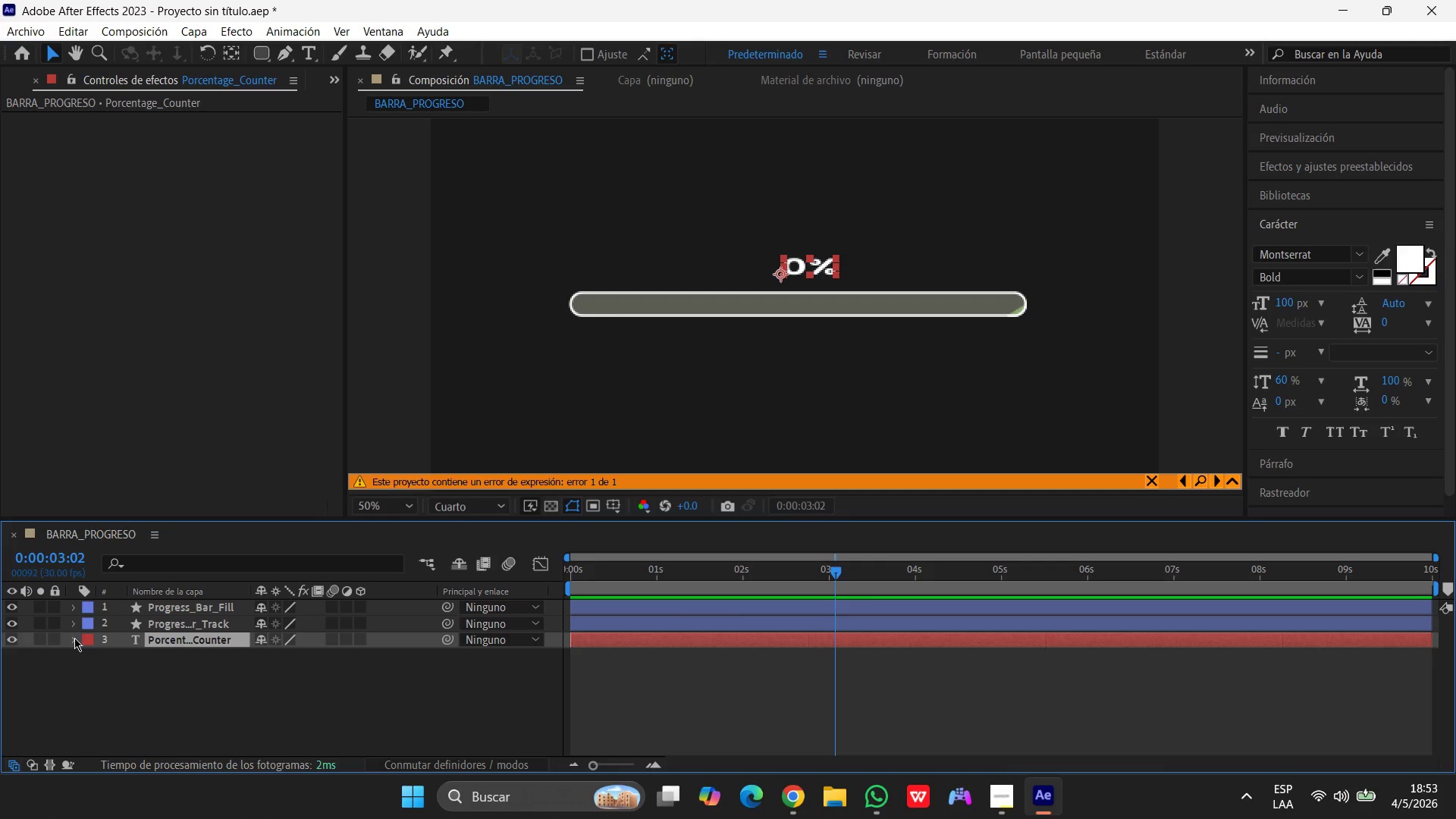 
left_click([74, 636])
 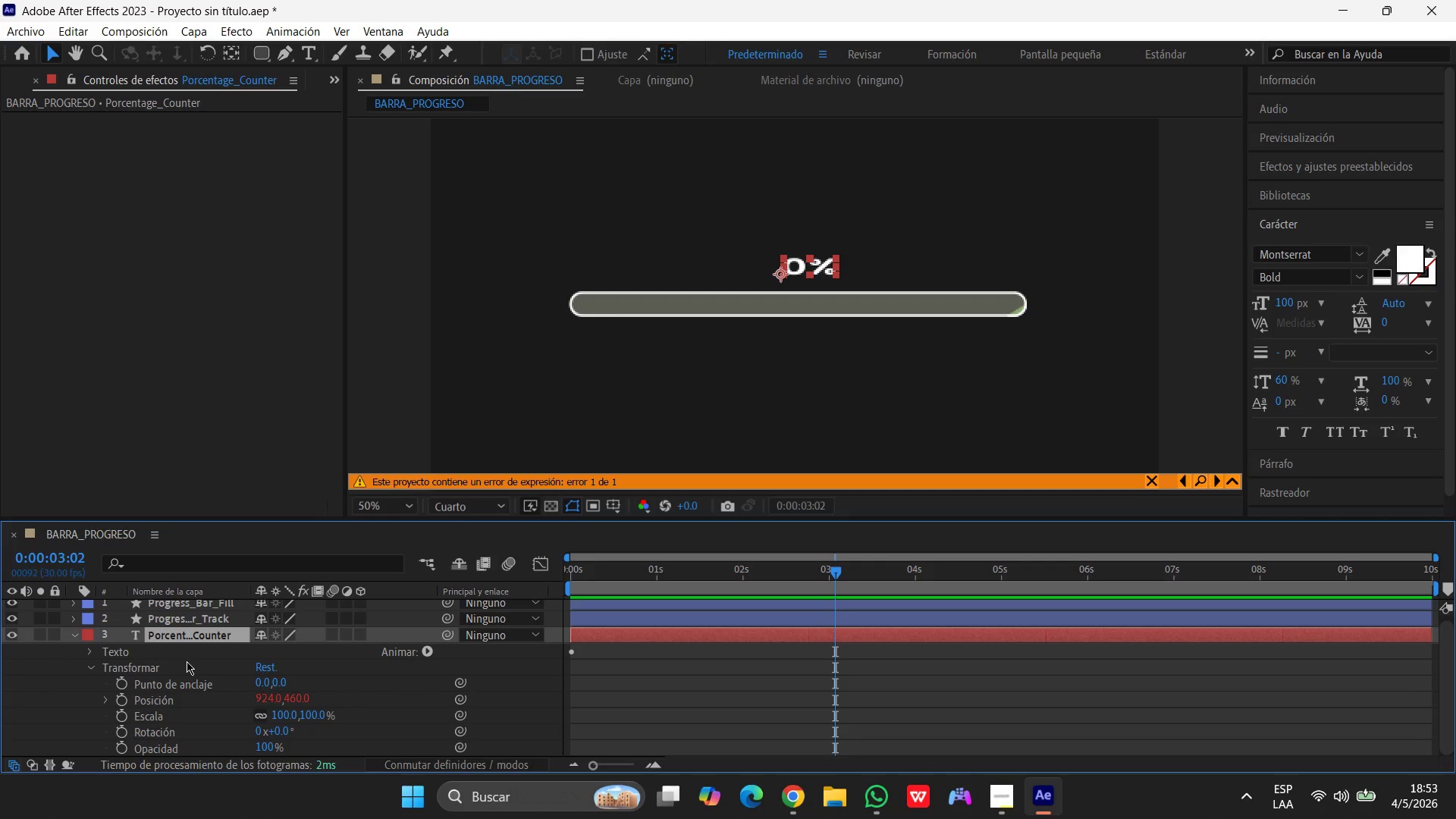 
scroll: coordinate [131, 690], scroll_direction: down, amount: 6.0
 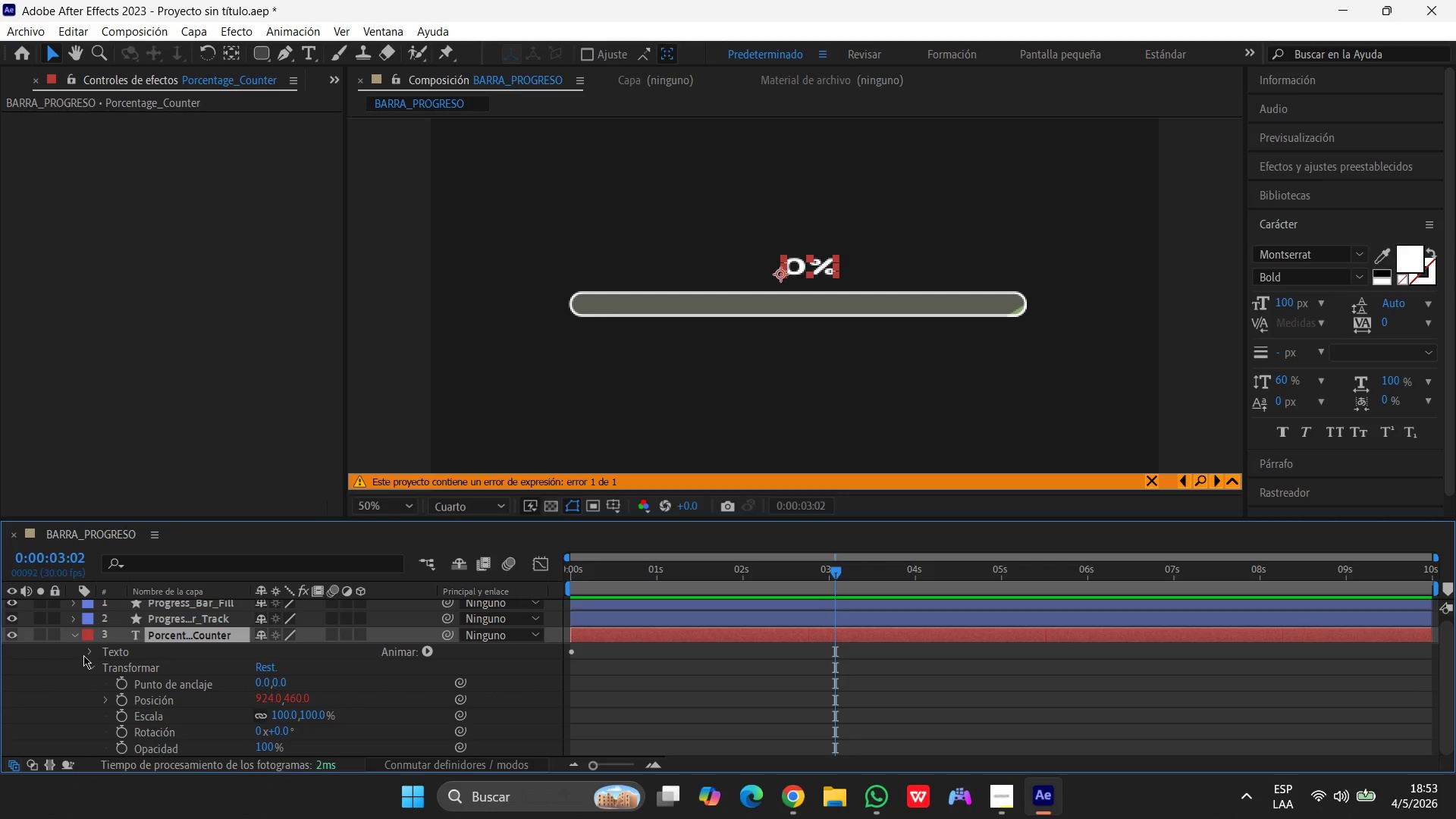 
left_click([84, 655])
 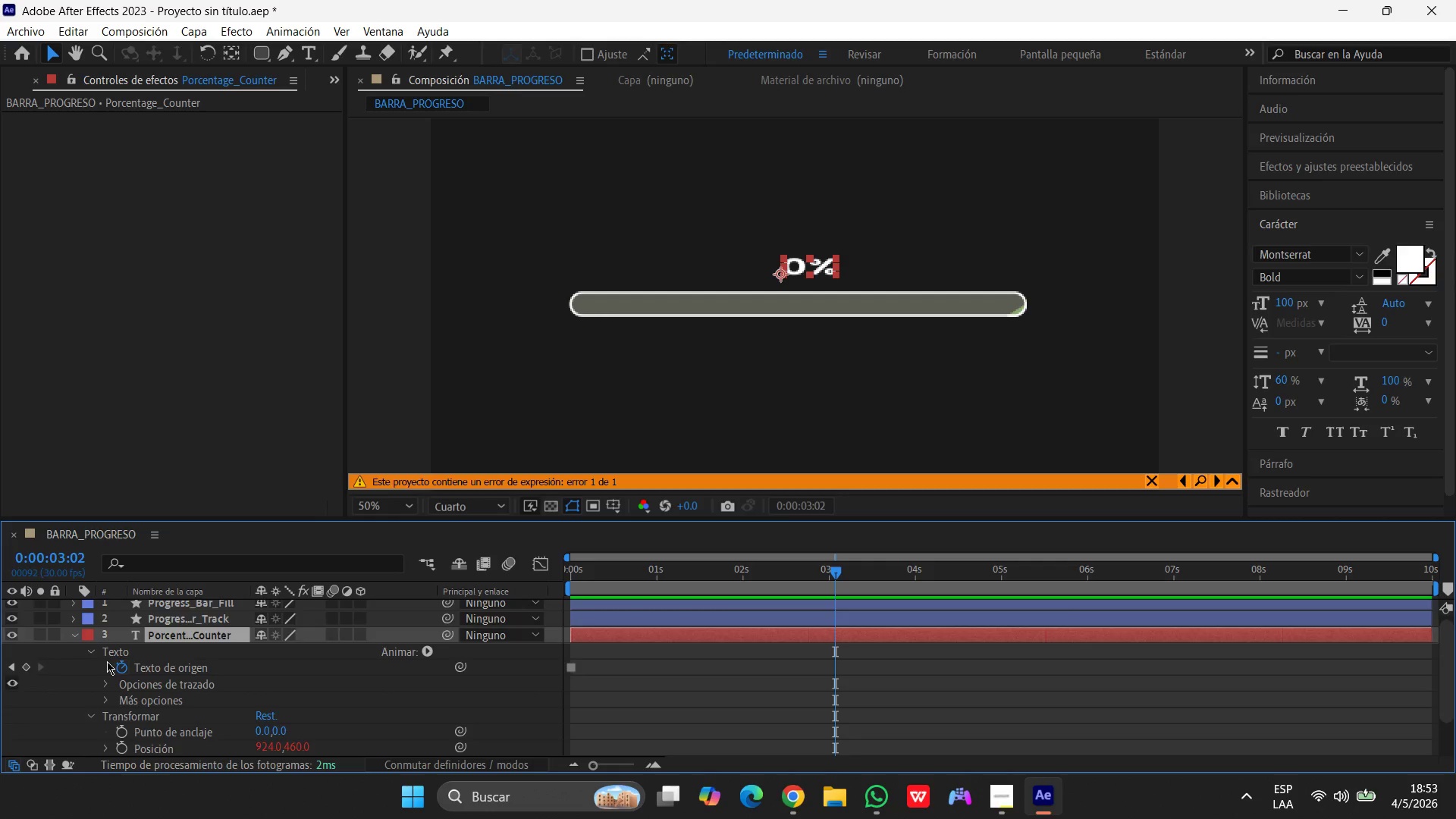 
scroll: coordinate [109, 661], scroll_direction: down, amount: 2.0
 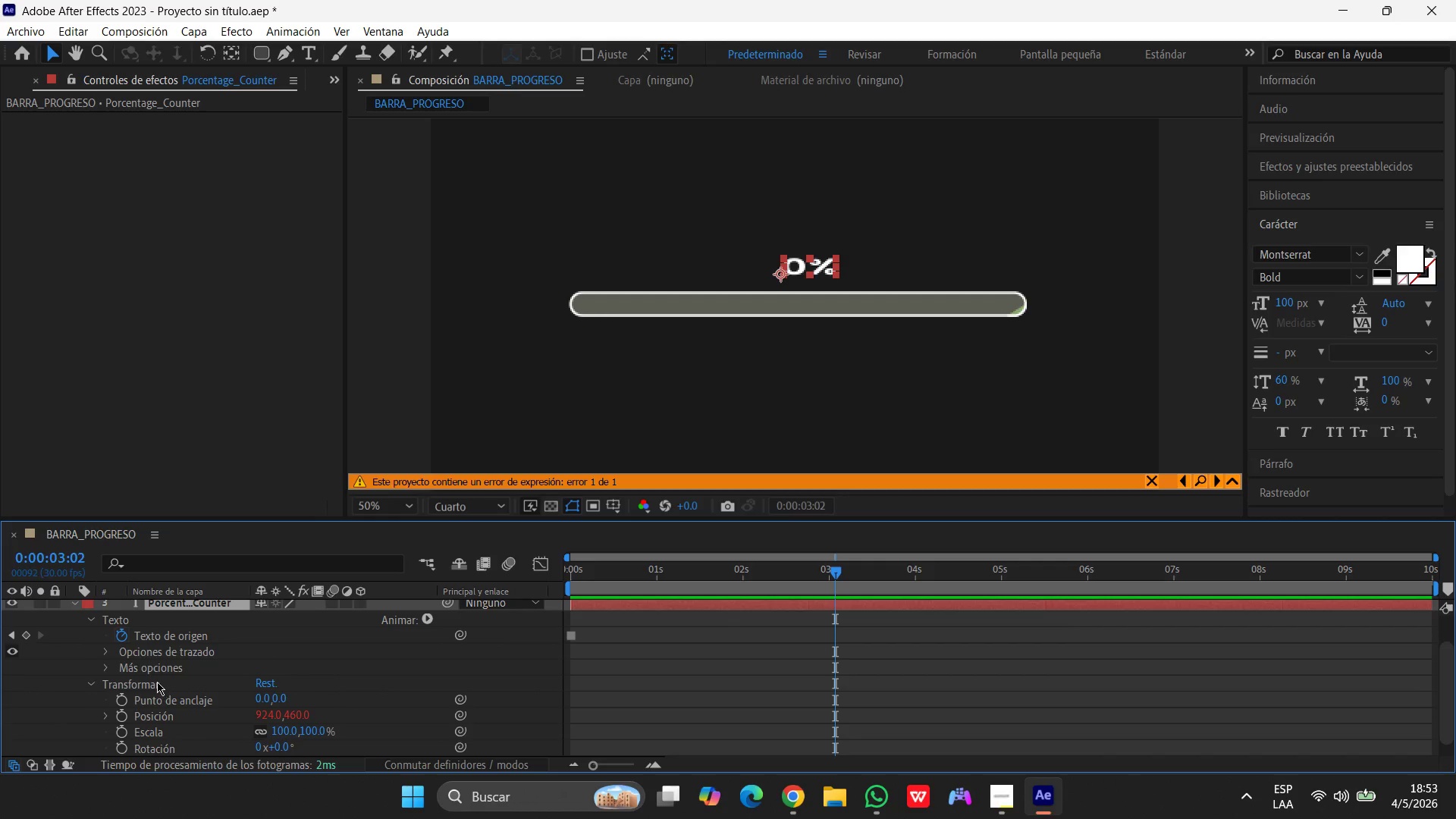 
wait(7.9)
 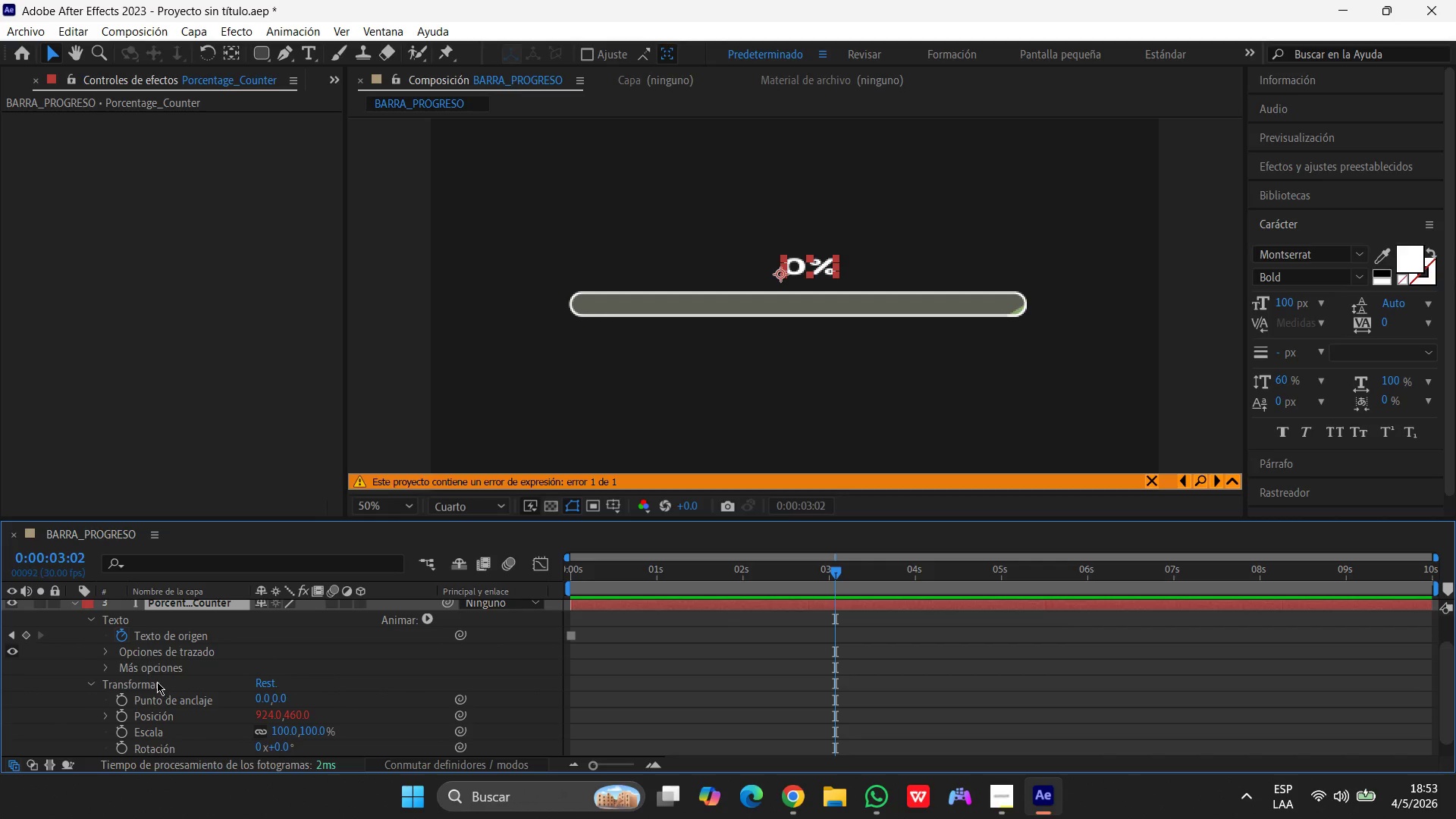 
left_click([118, 635])
 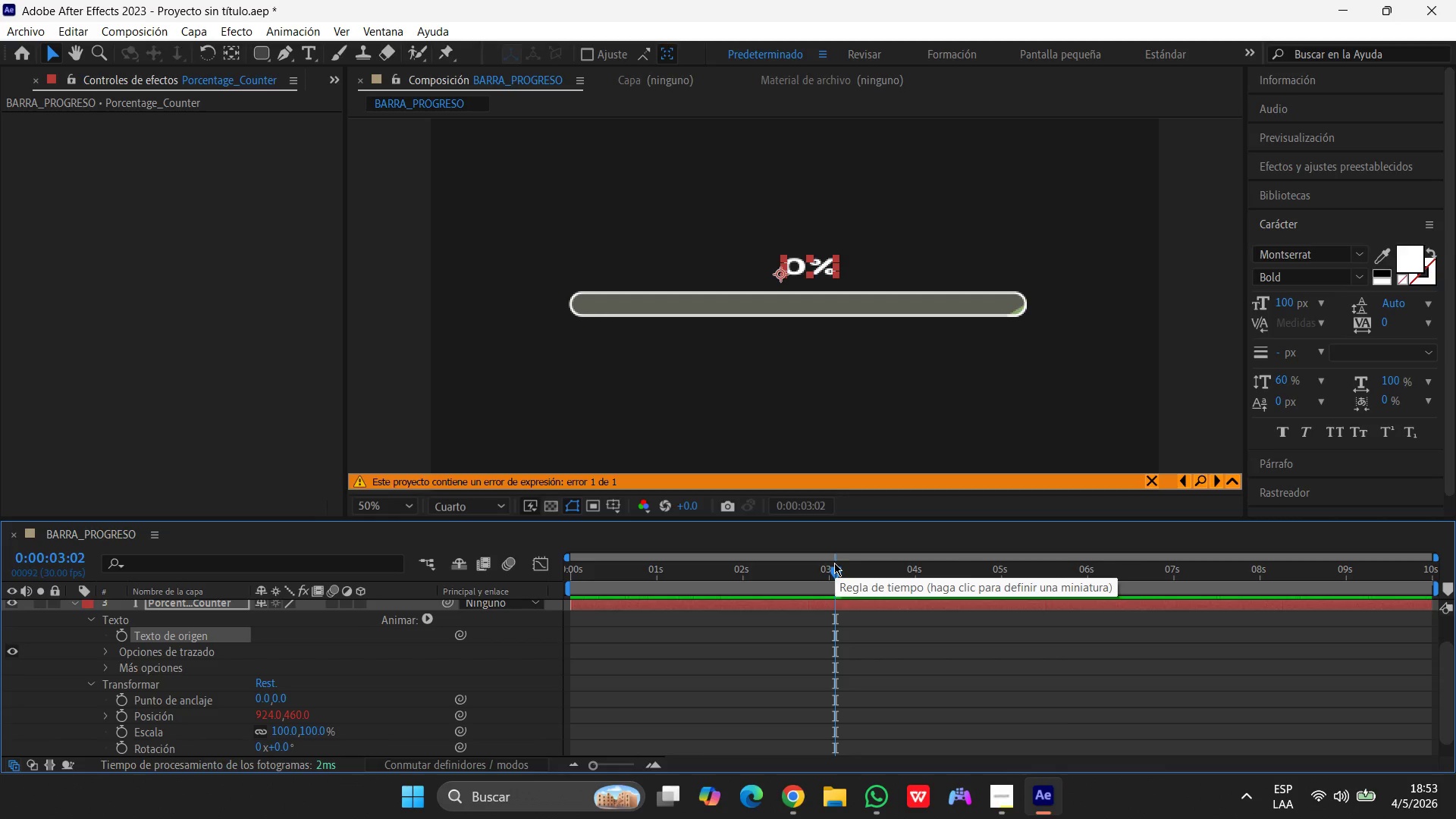 
left_click_drag(start_coordinate=[831, 575], to_coordinate=[235, 534])
 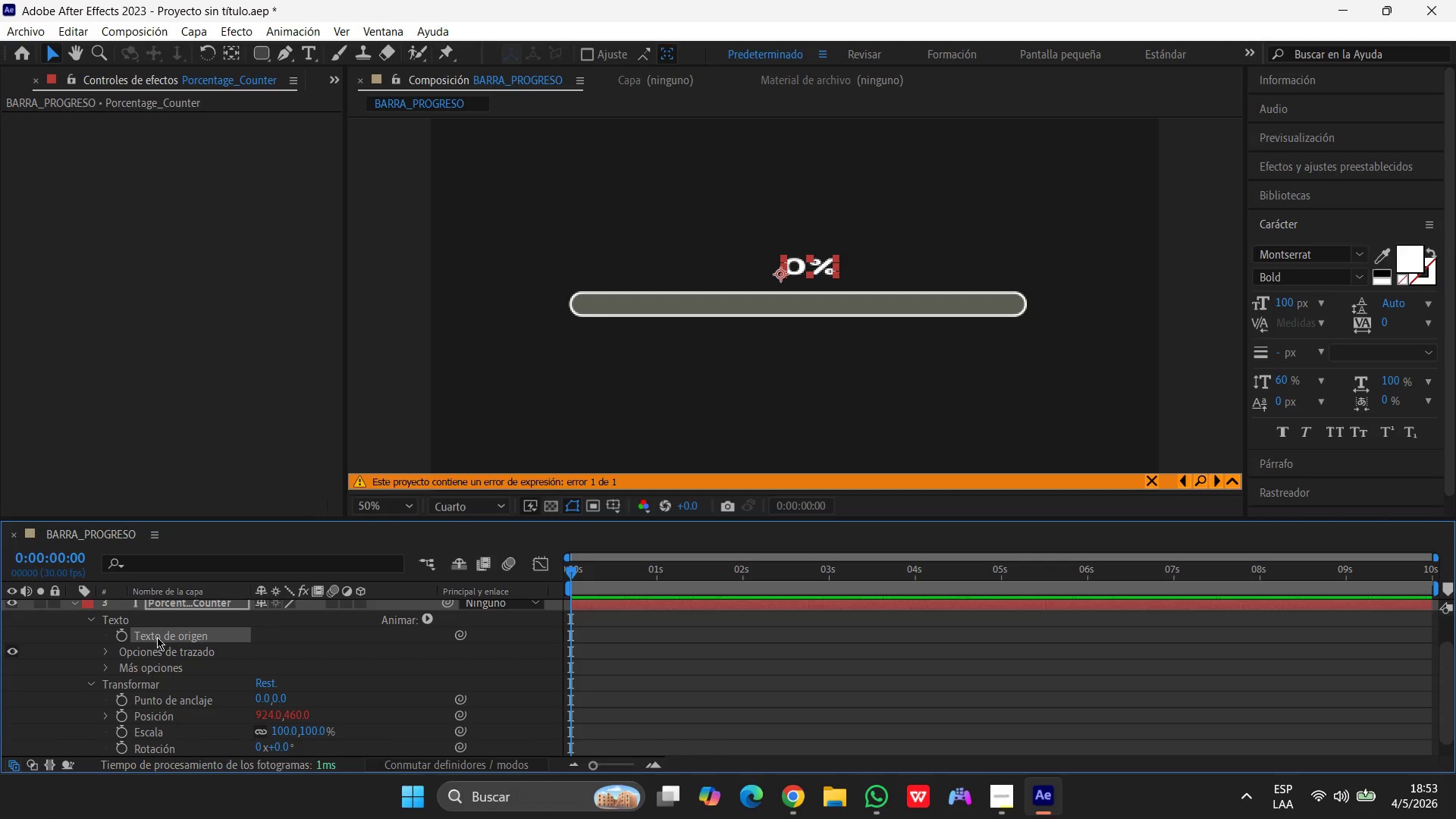 
wait(12.12)
 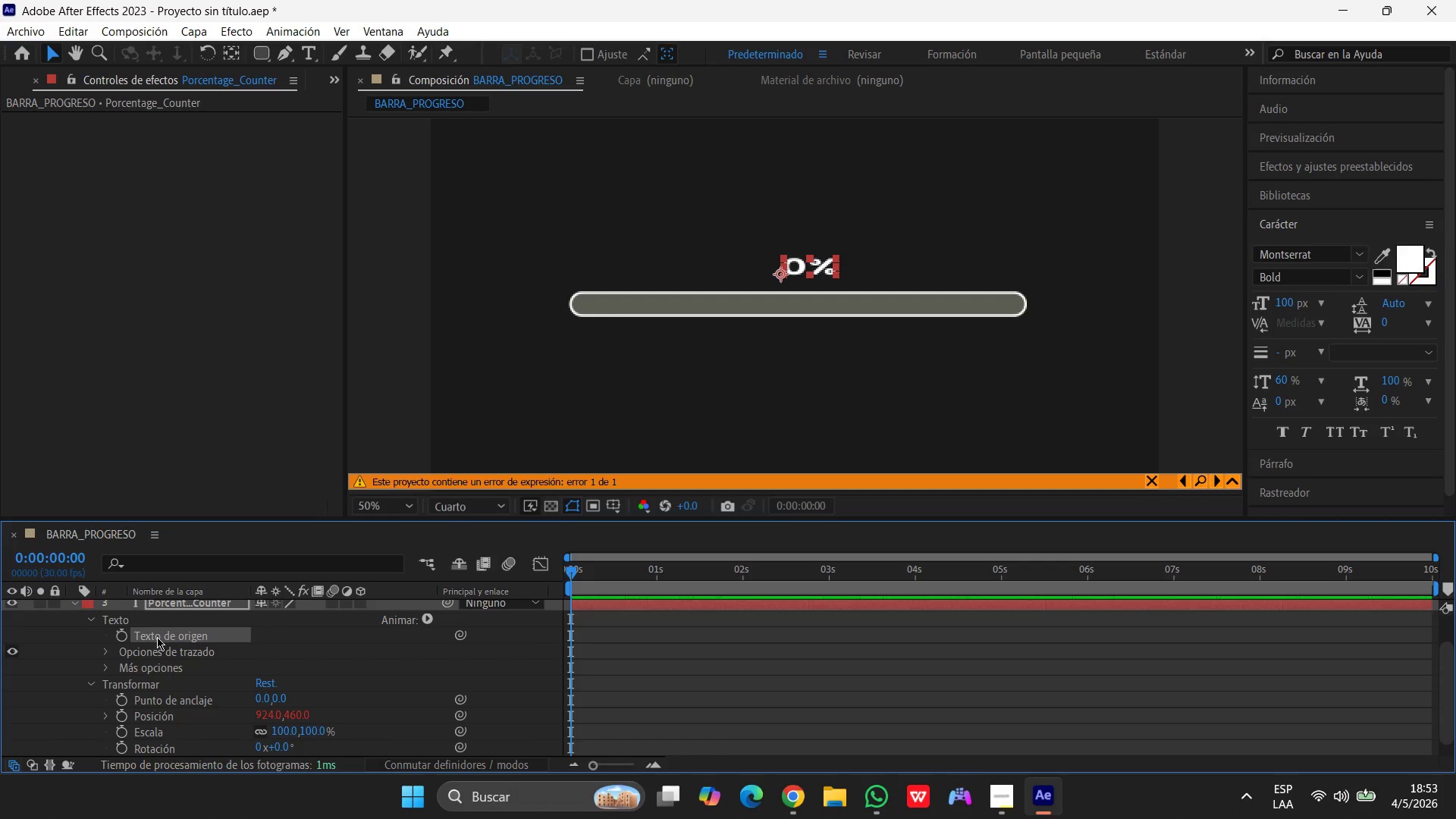 
hold_key(key=AltLeft, duration=1.2)
left_click([118, 636])
 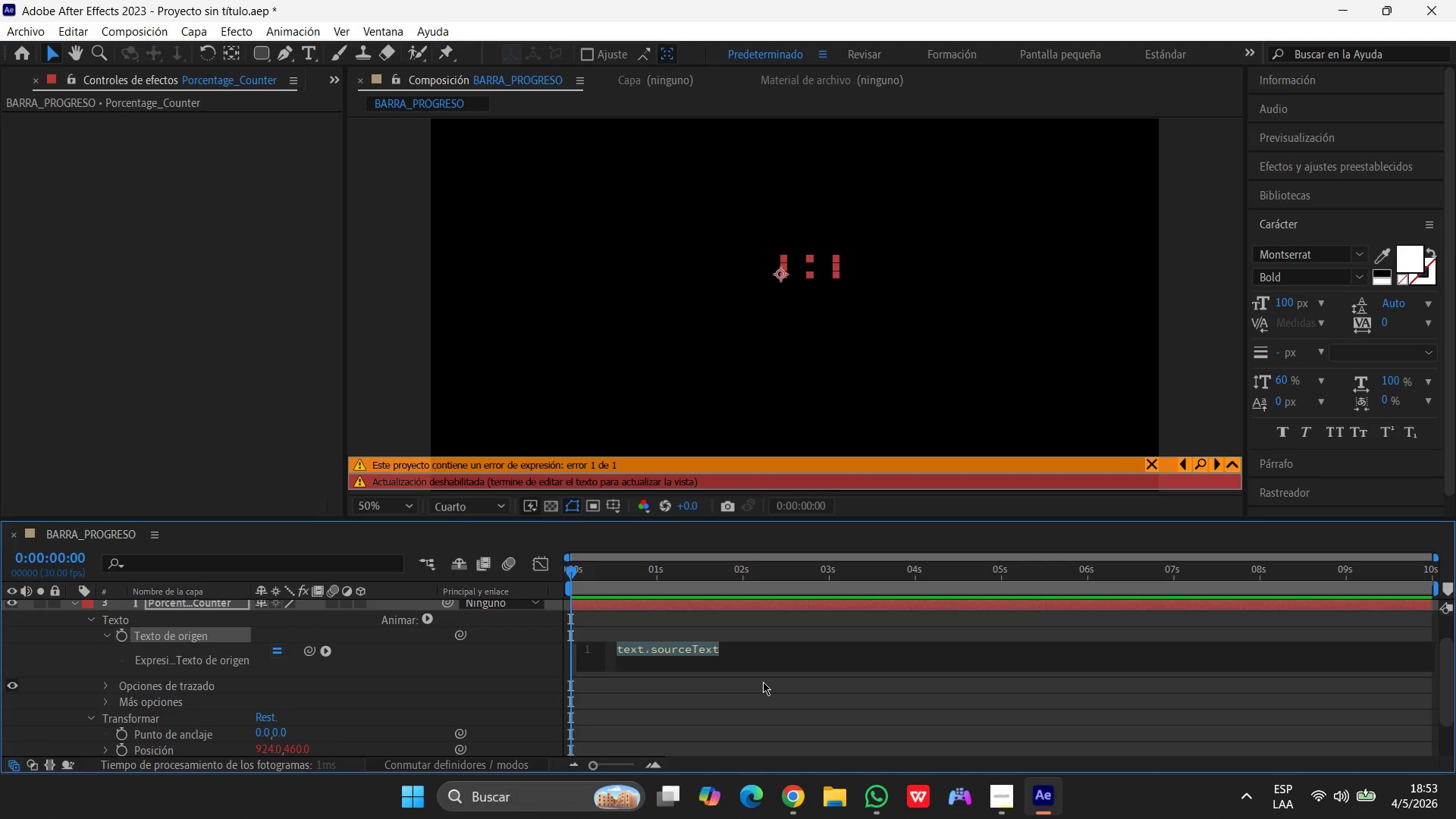 
scroll: coordinate [173, 653], scroll_direction: down, amount: 1.0
 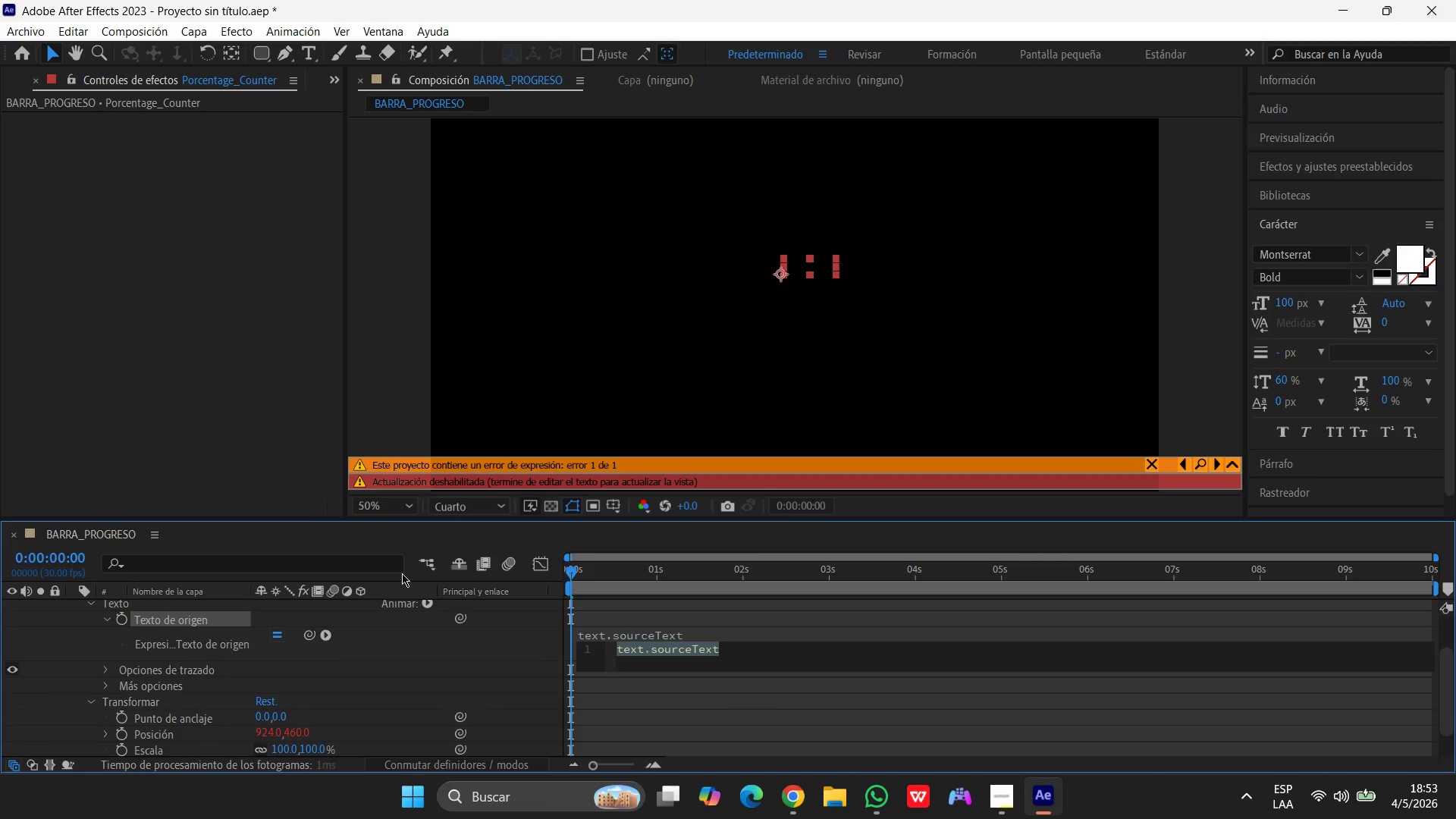 
wait(5.11)
 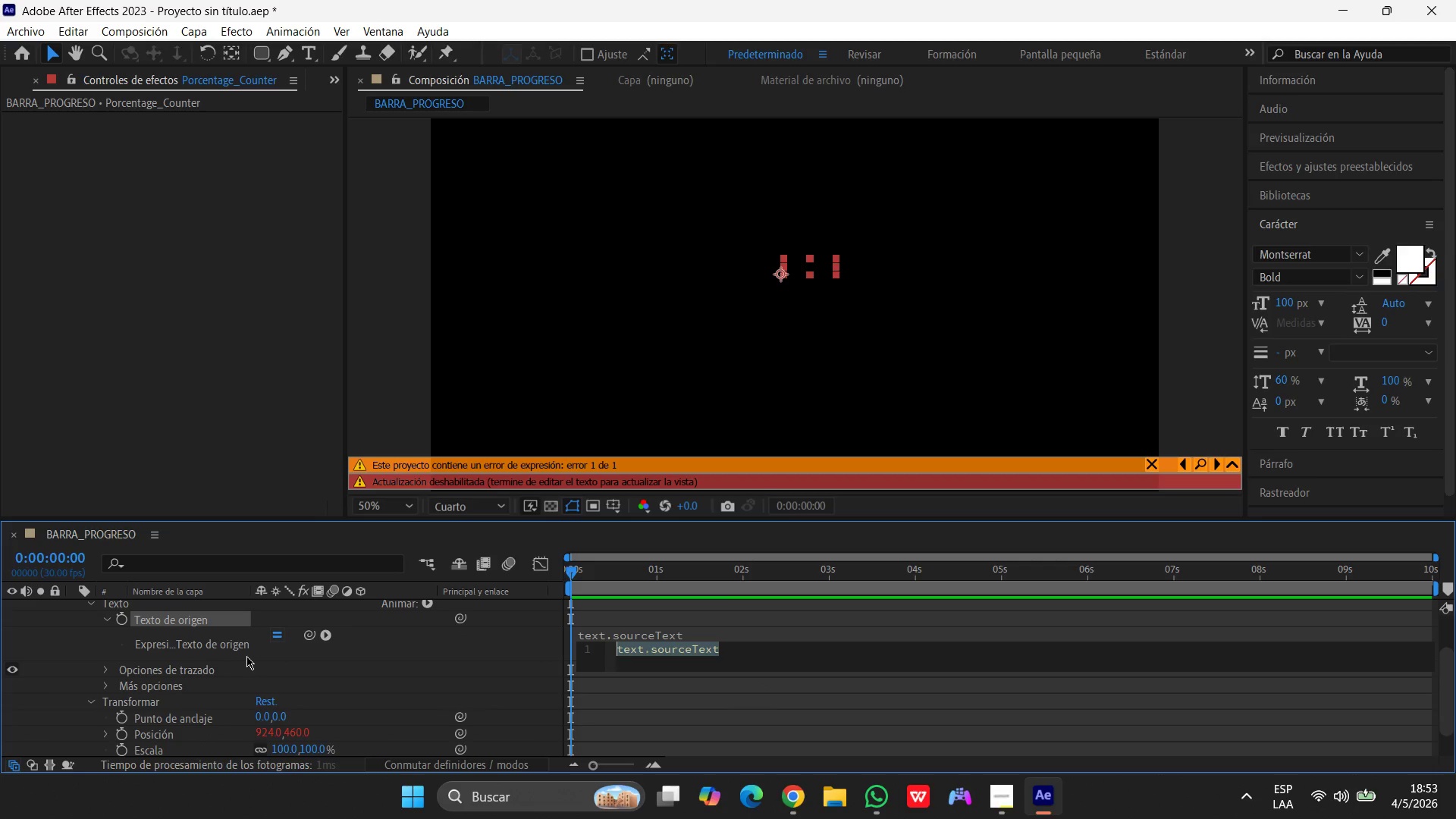 
left_click([774, 661])
 